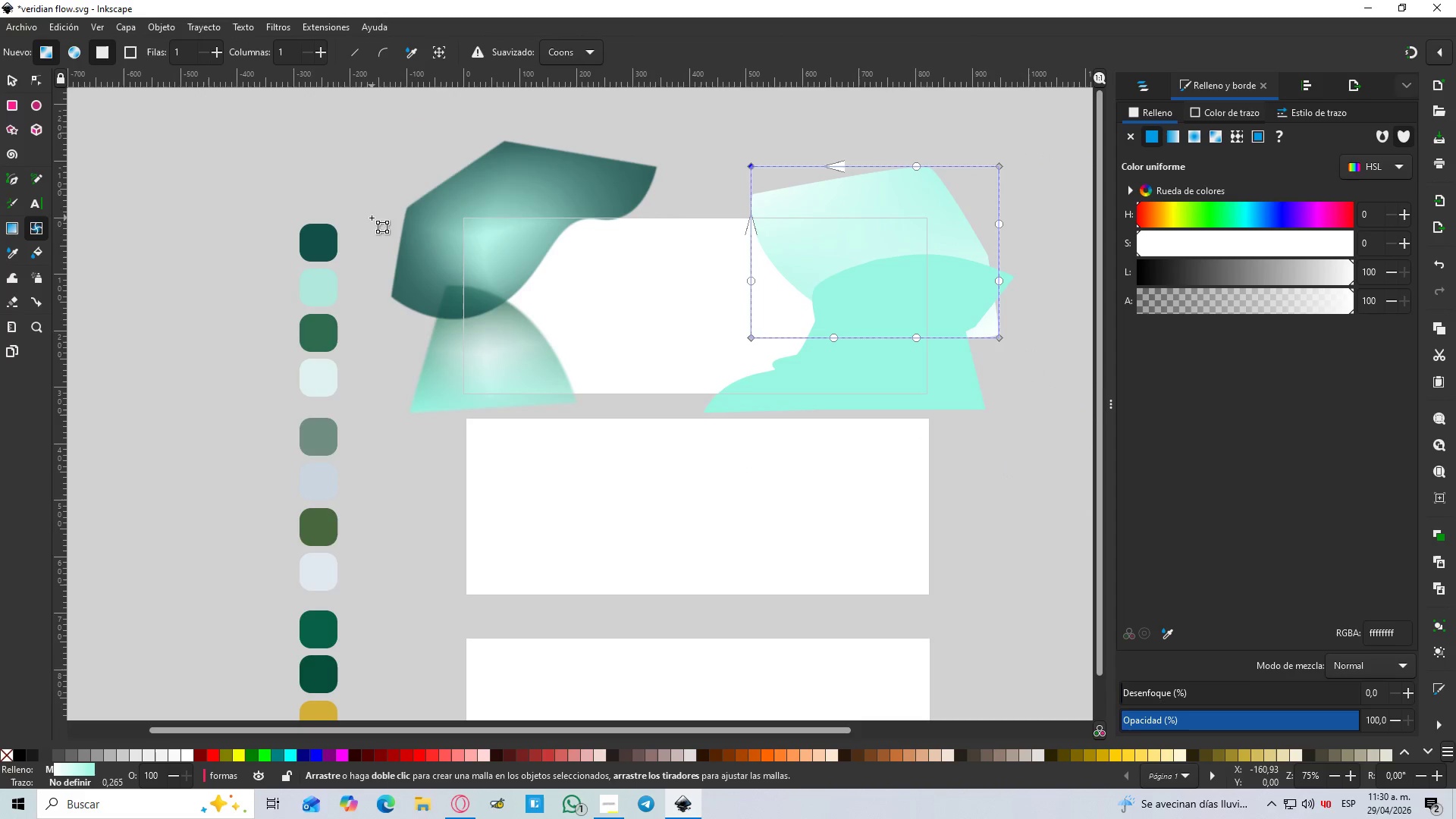 
left_click([318, 238])
 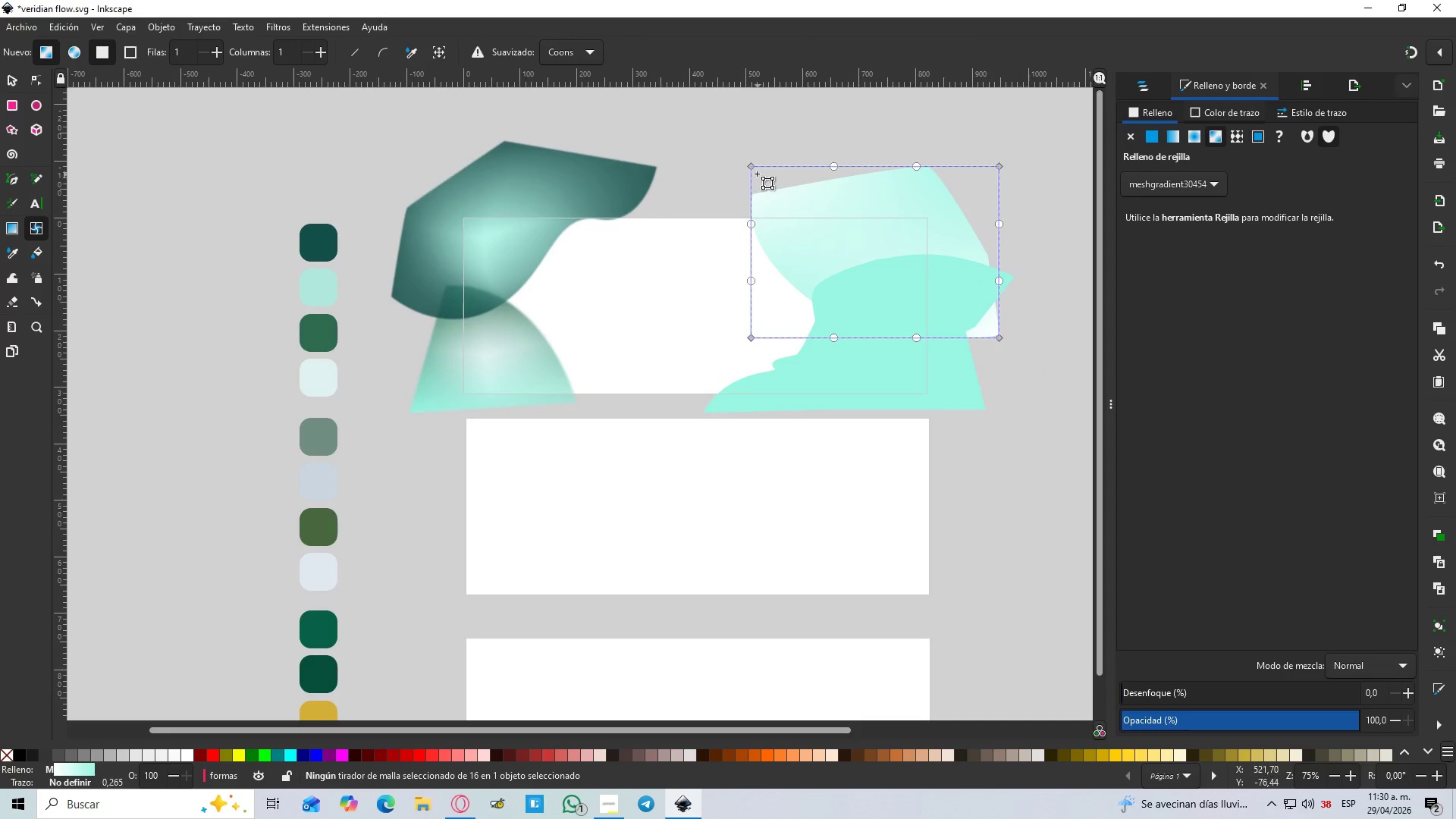 
left_click([752, 162])
 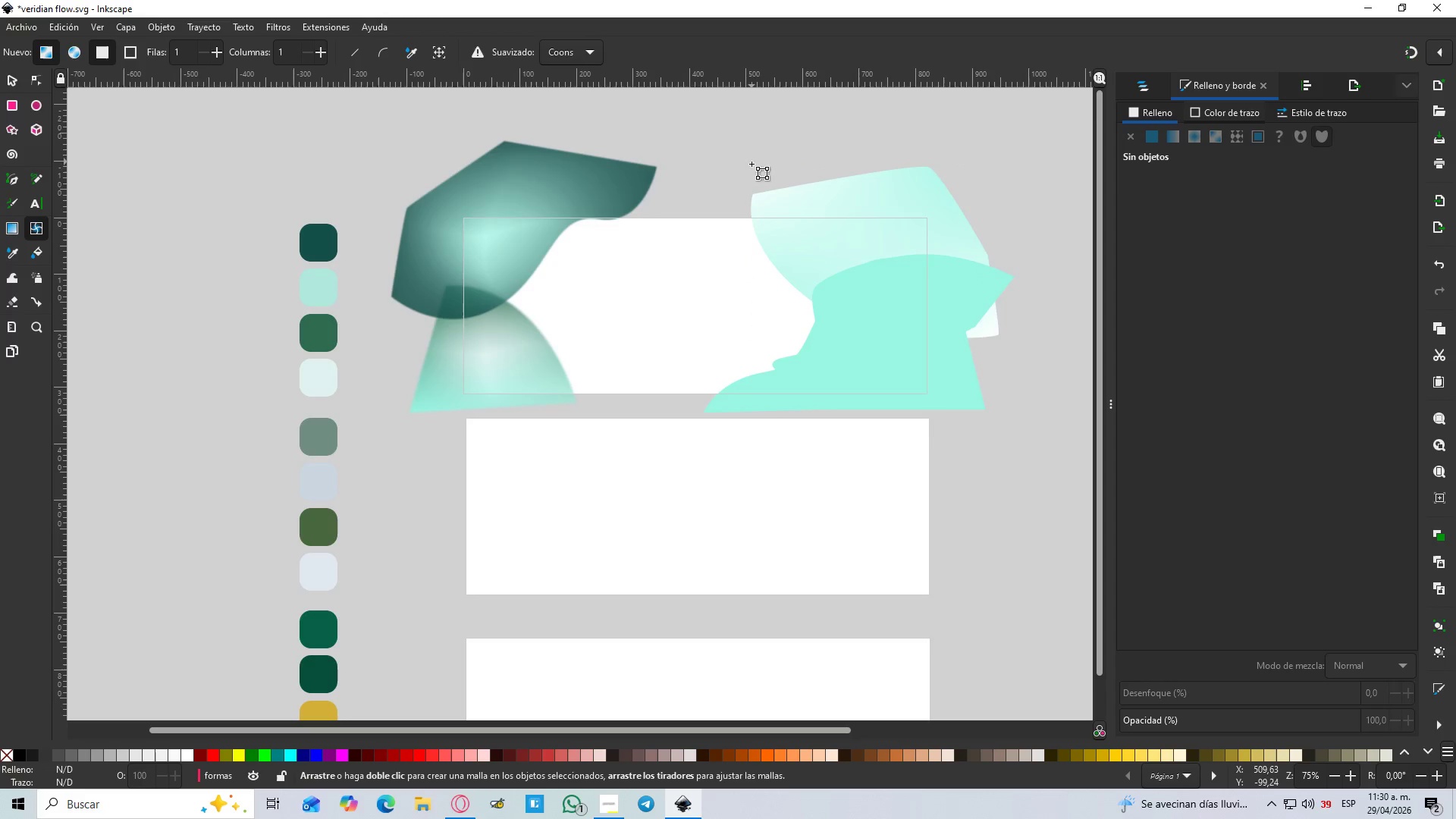 
left_click([781, 201])
 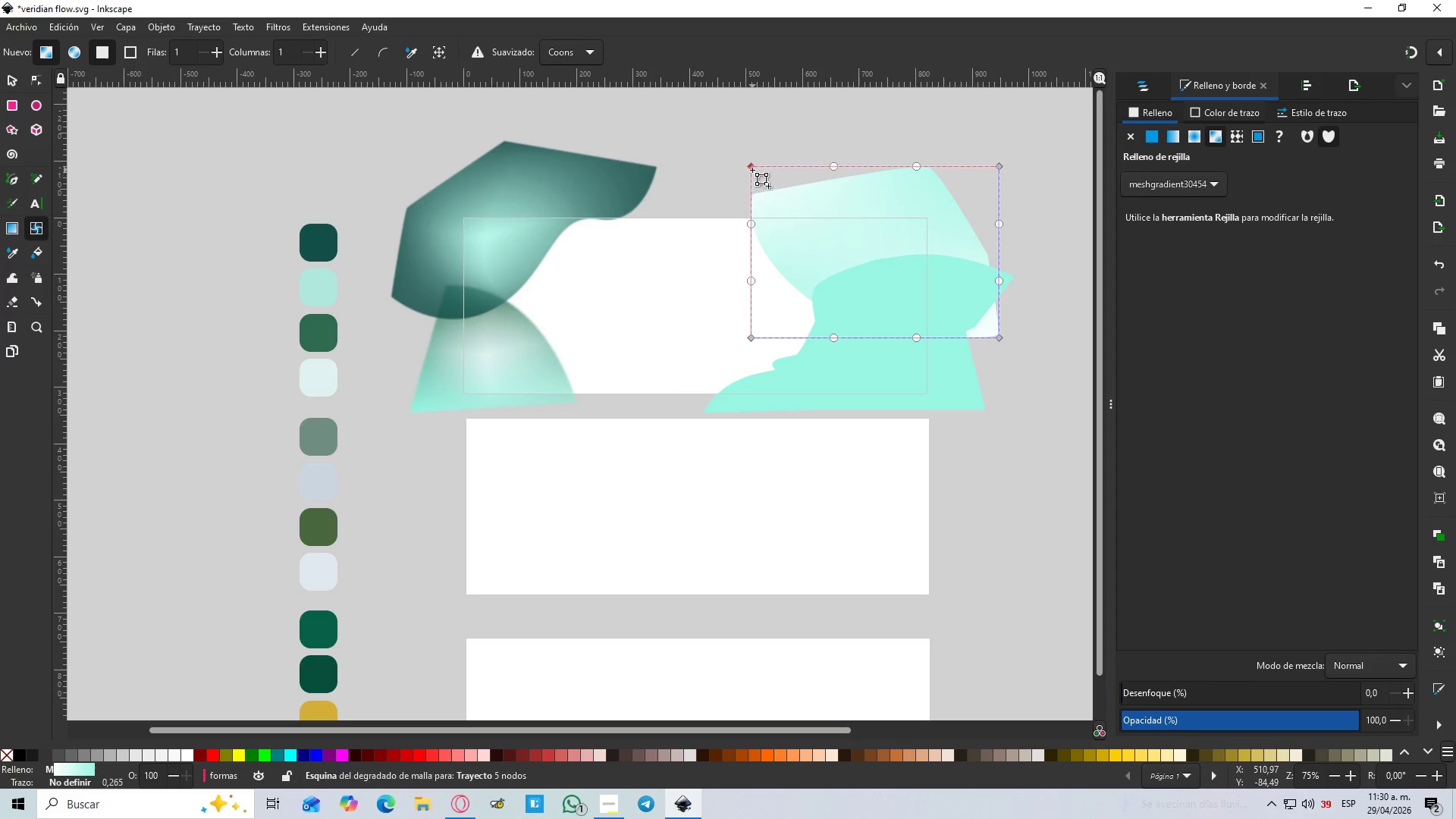 
left_click([752, 170])
 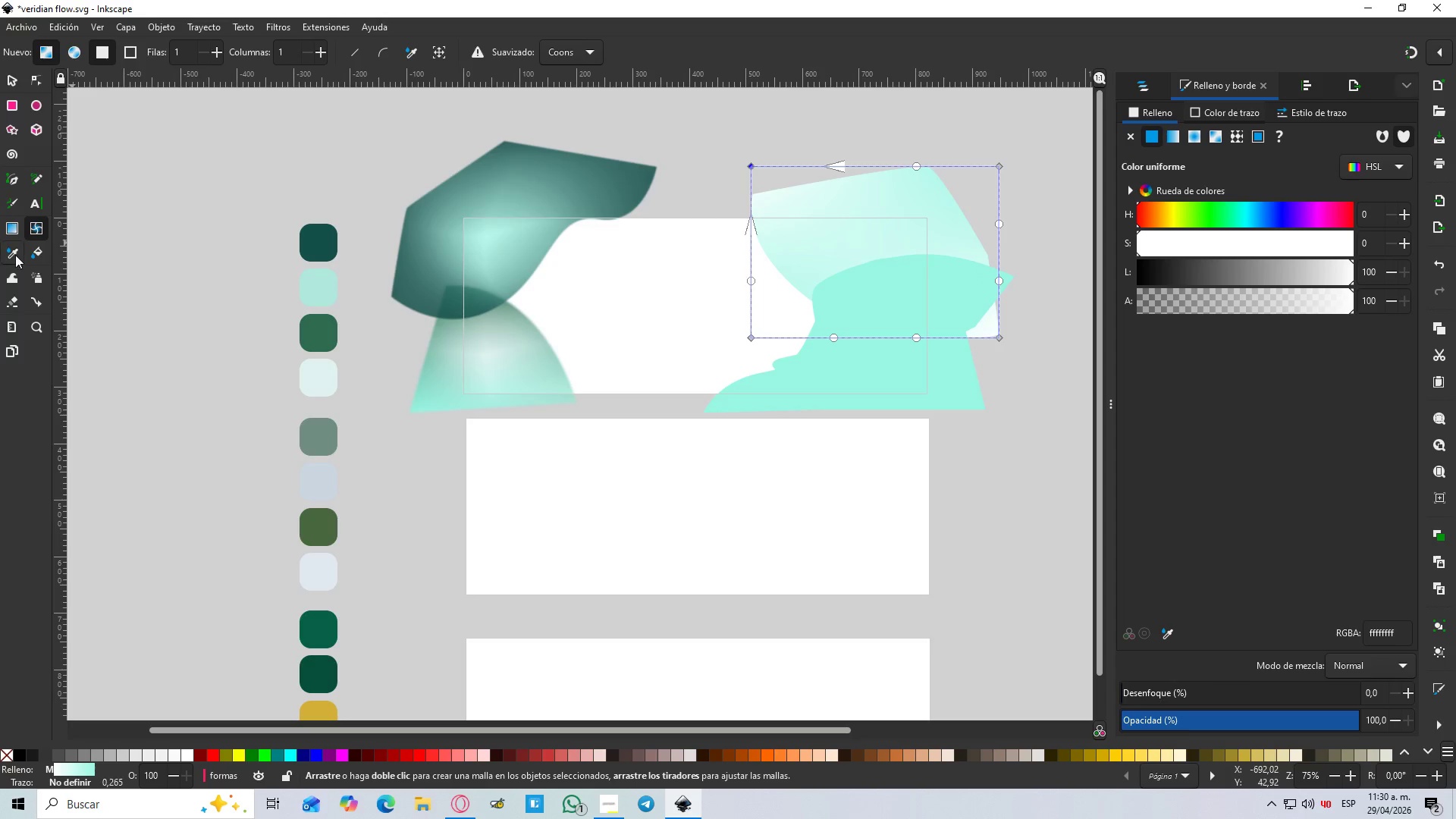 
left_click([15, 259])
 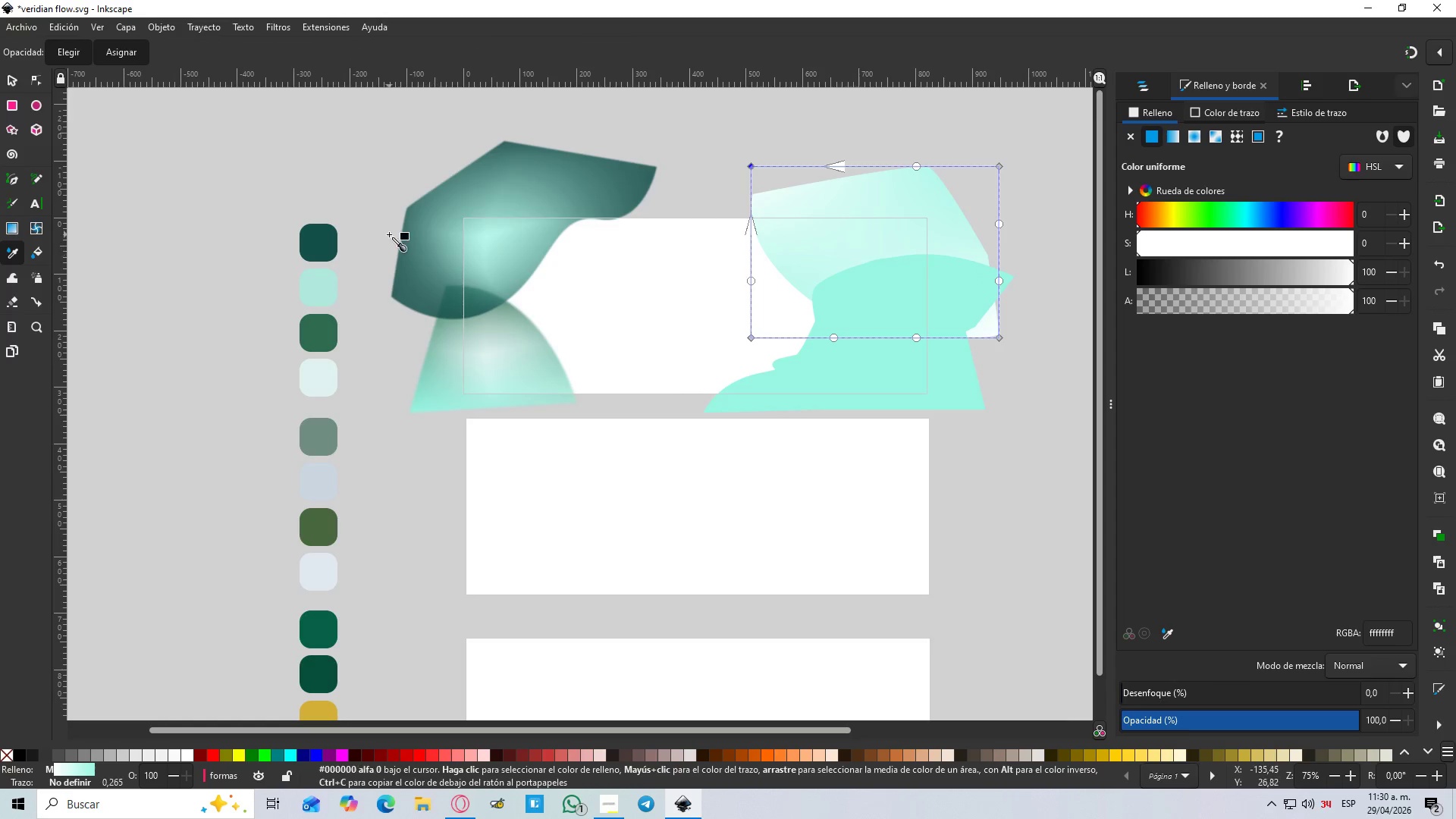 
left_click([312, 230])
 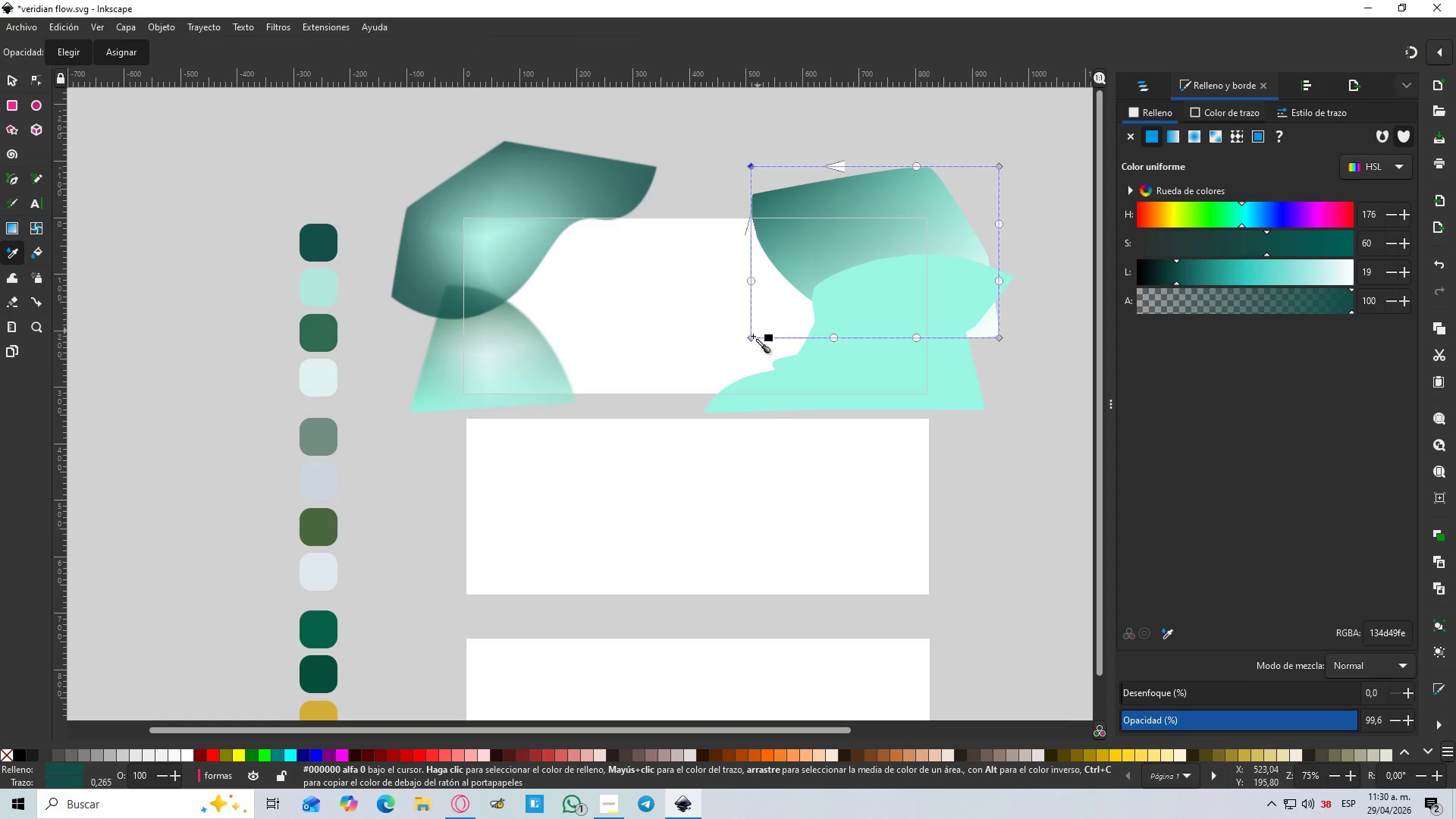 
left_click([752, 337])
 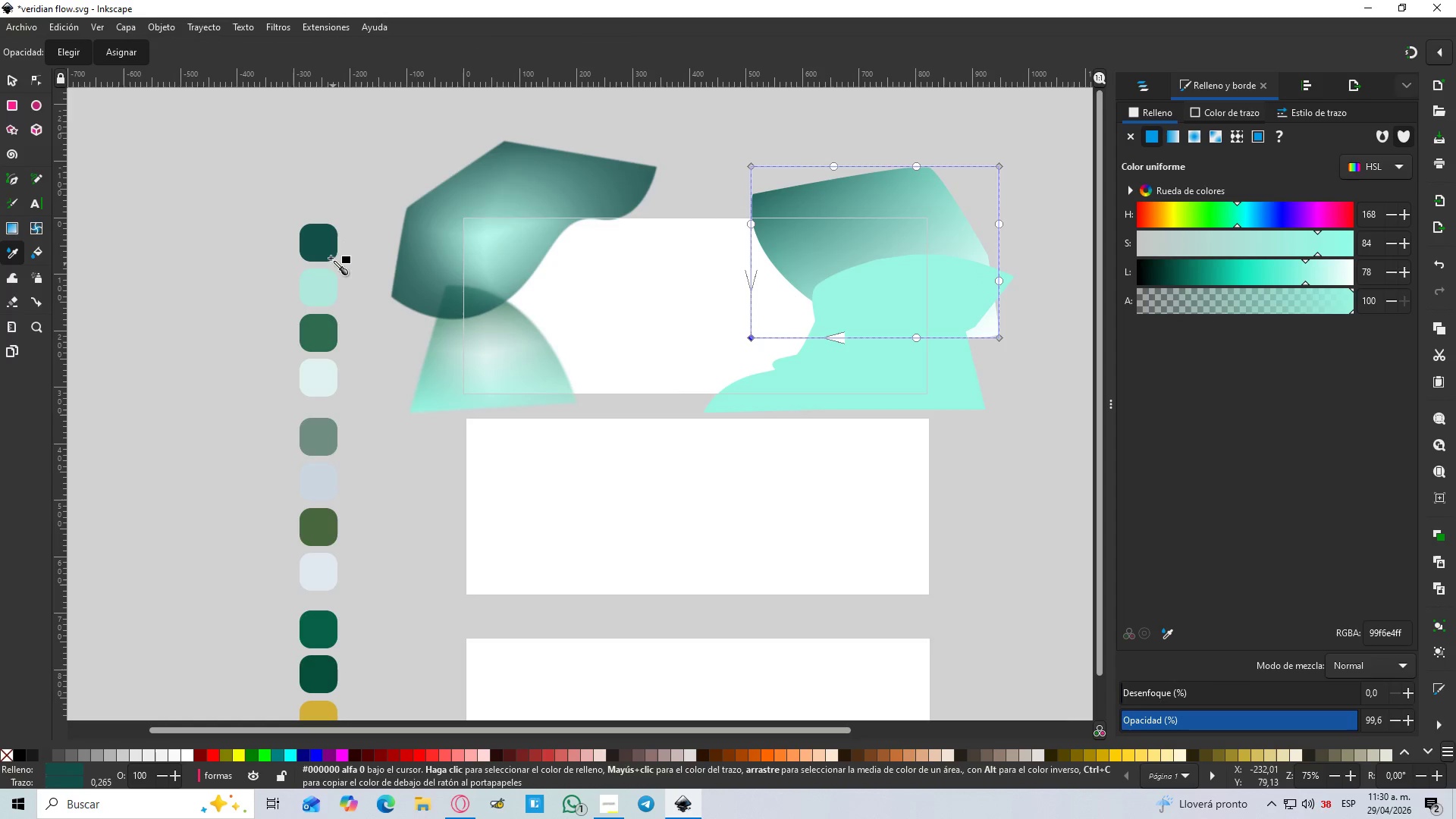 
left_click([322, 238])
 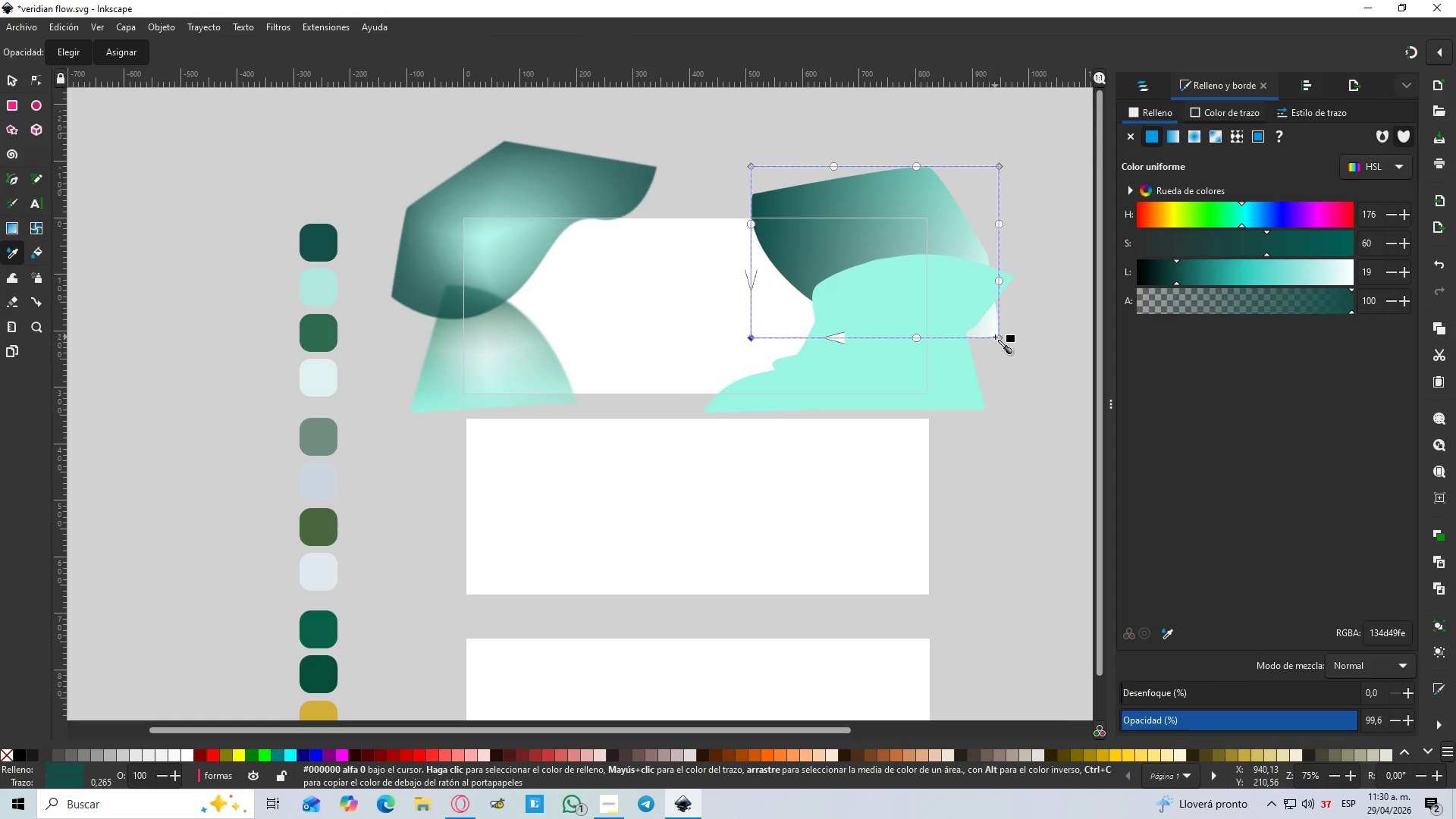 
left_click([995, 336])
 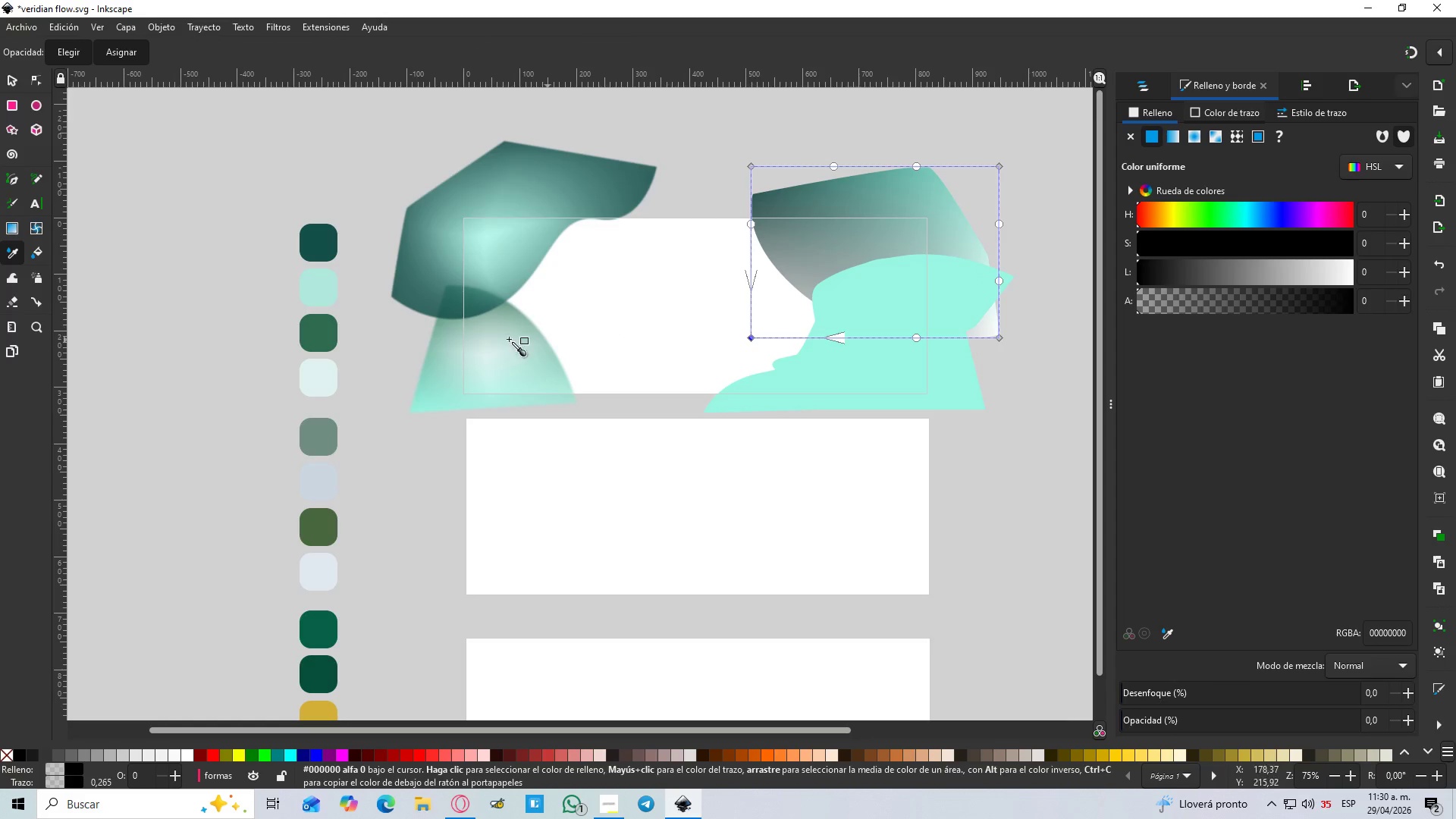 
left_click([323, 249])
 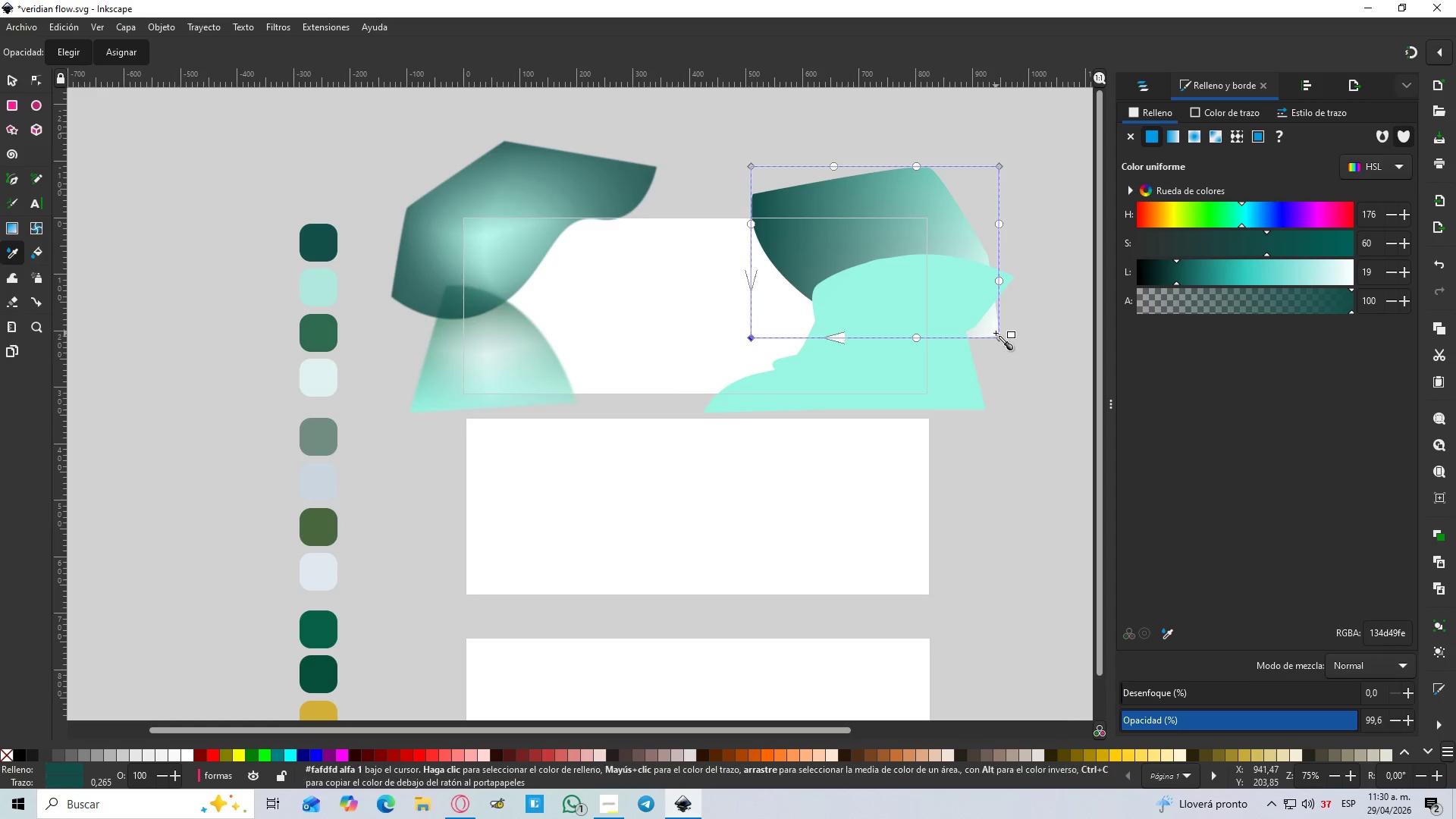 
left_click([996, 337])
 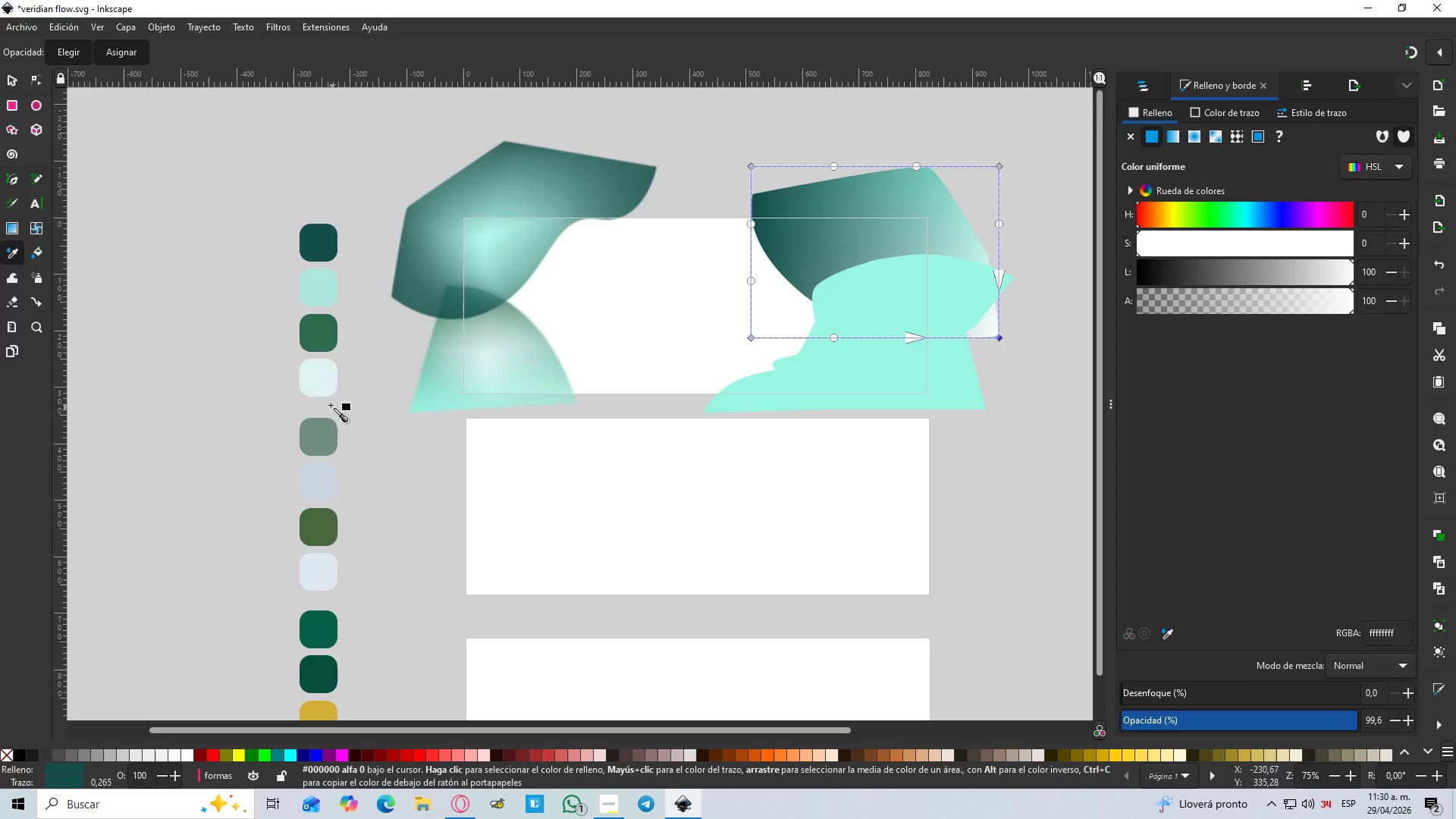 
left_click([327, 388])
 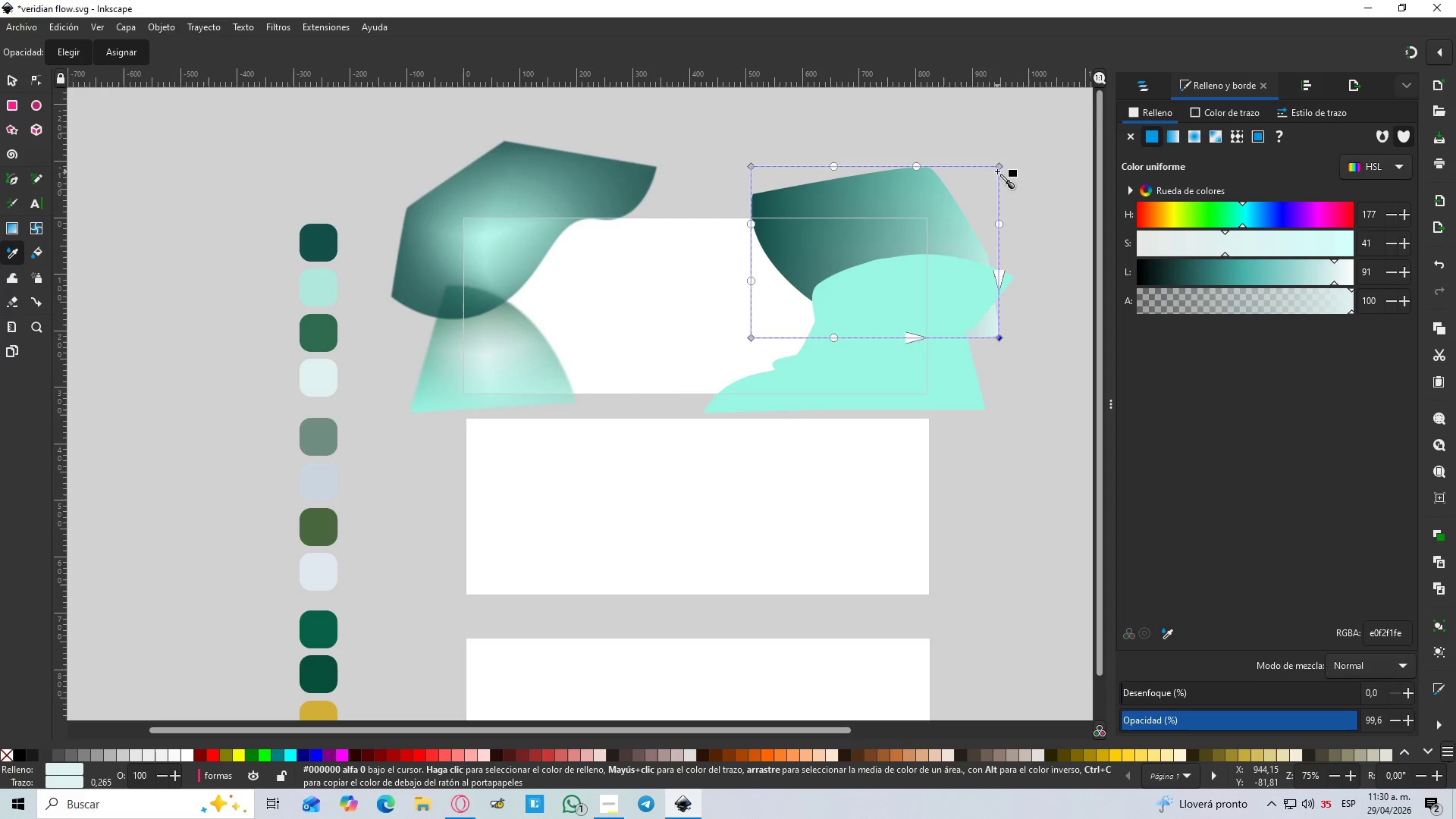 
left_click([999, 168])
 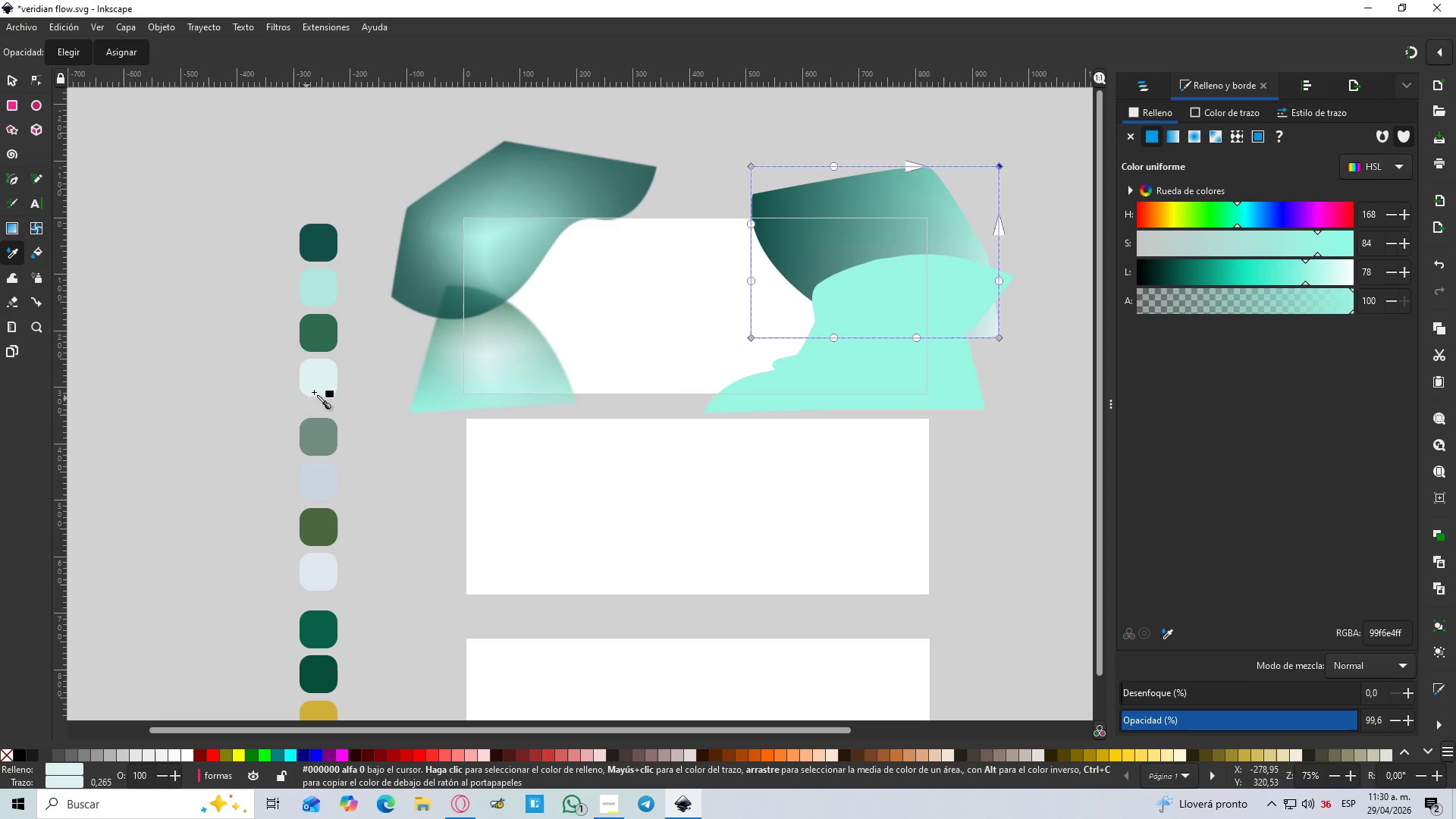 
left_click([323, 384])
 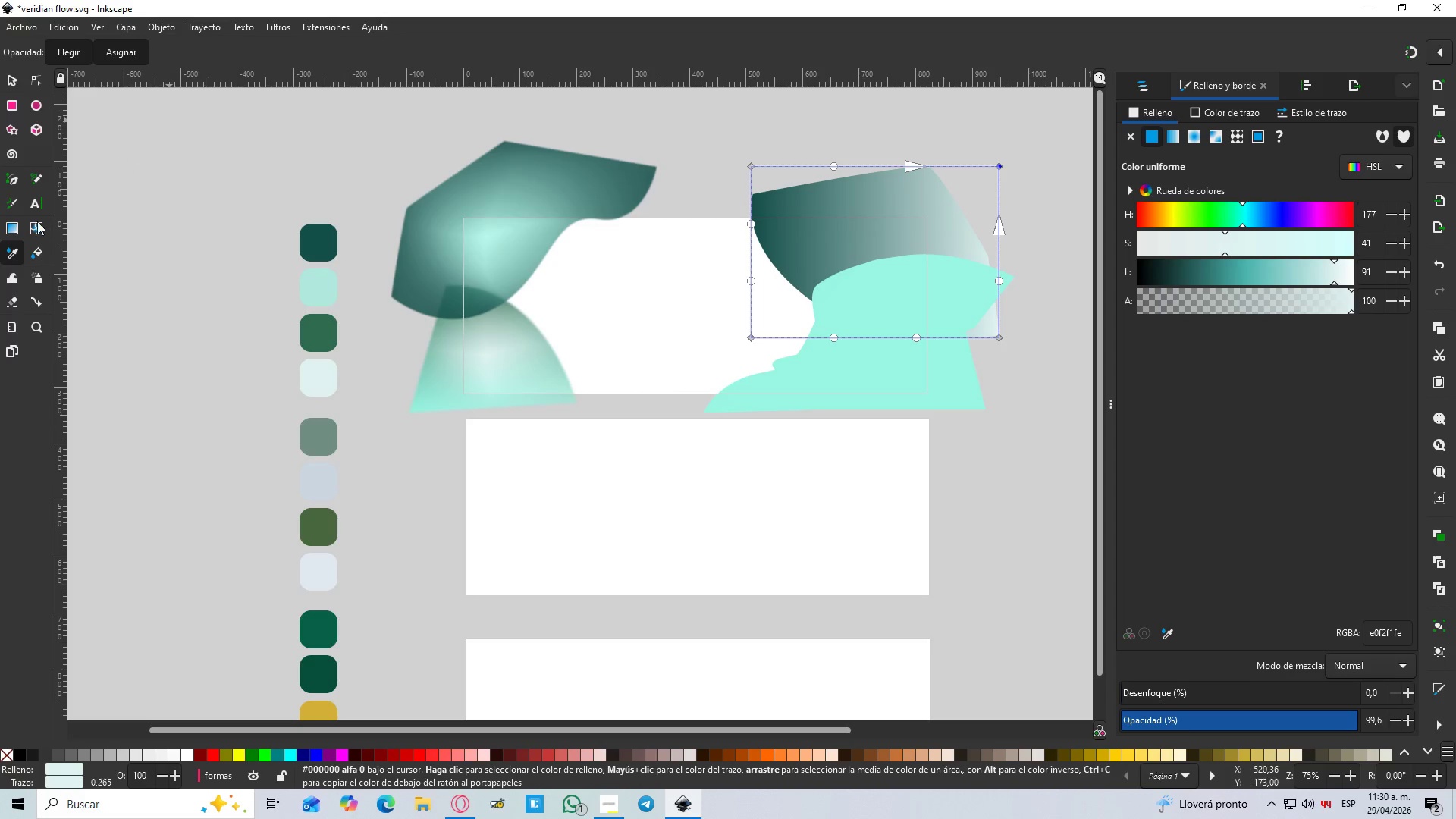 
type(GG)
 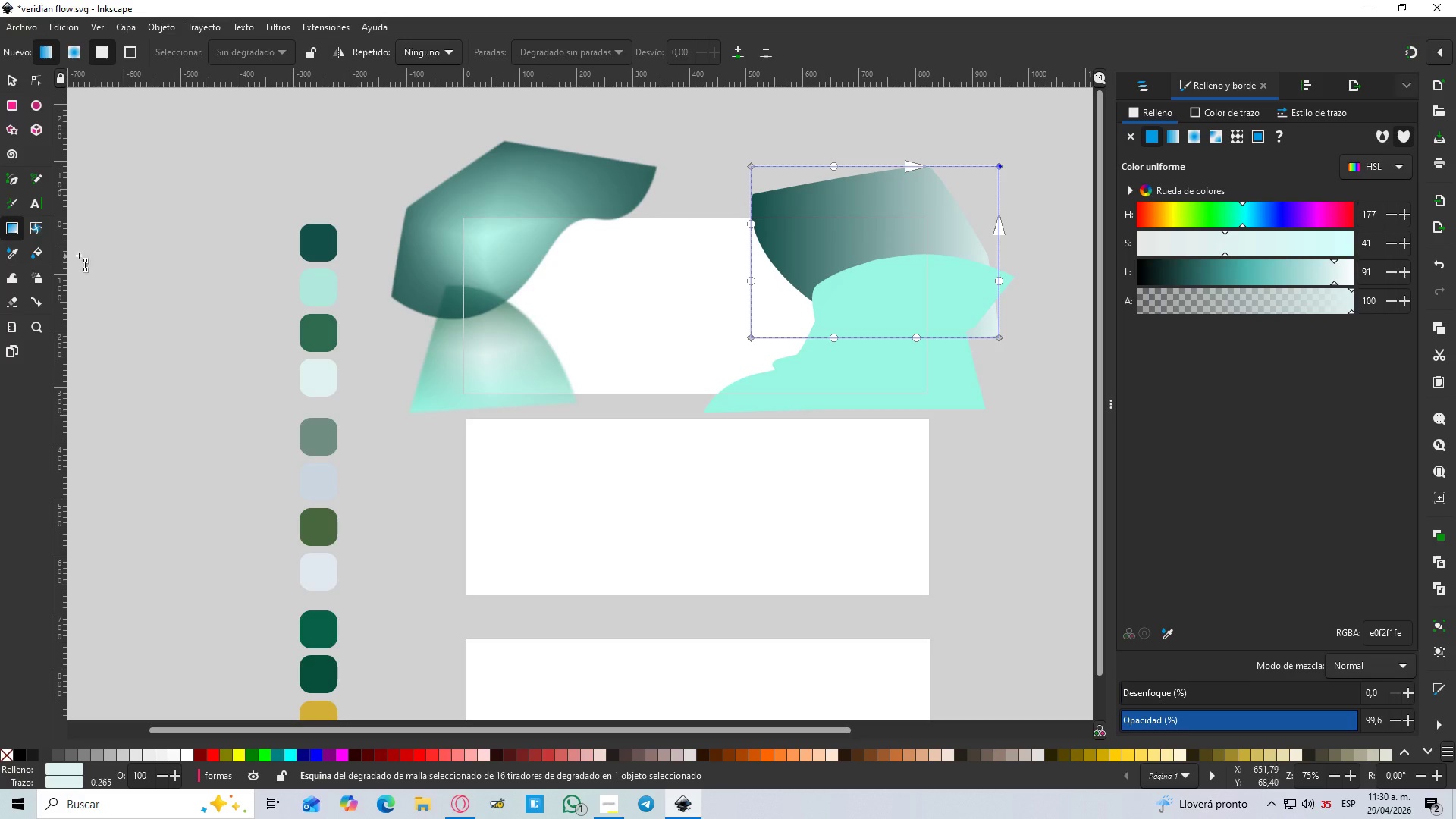 
left_click([34, 232])
 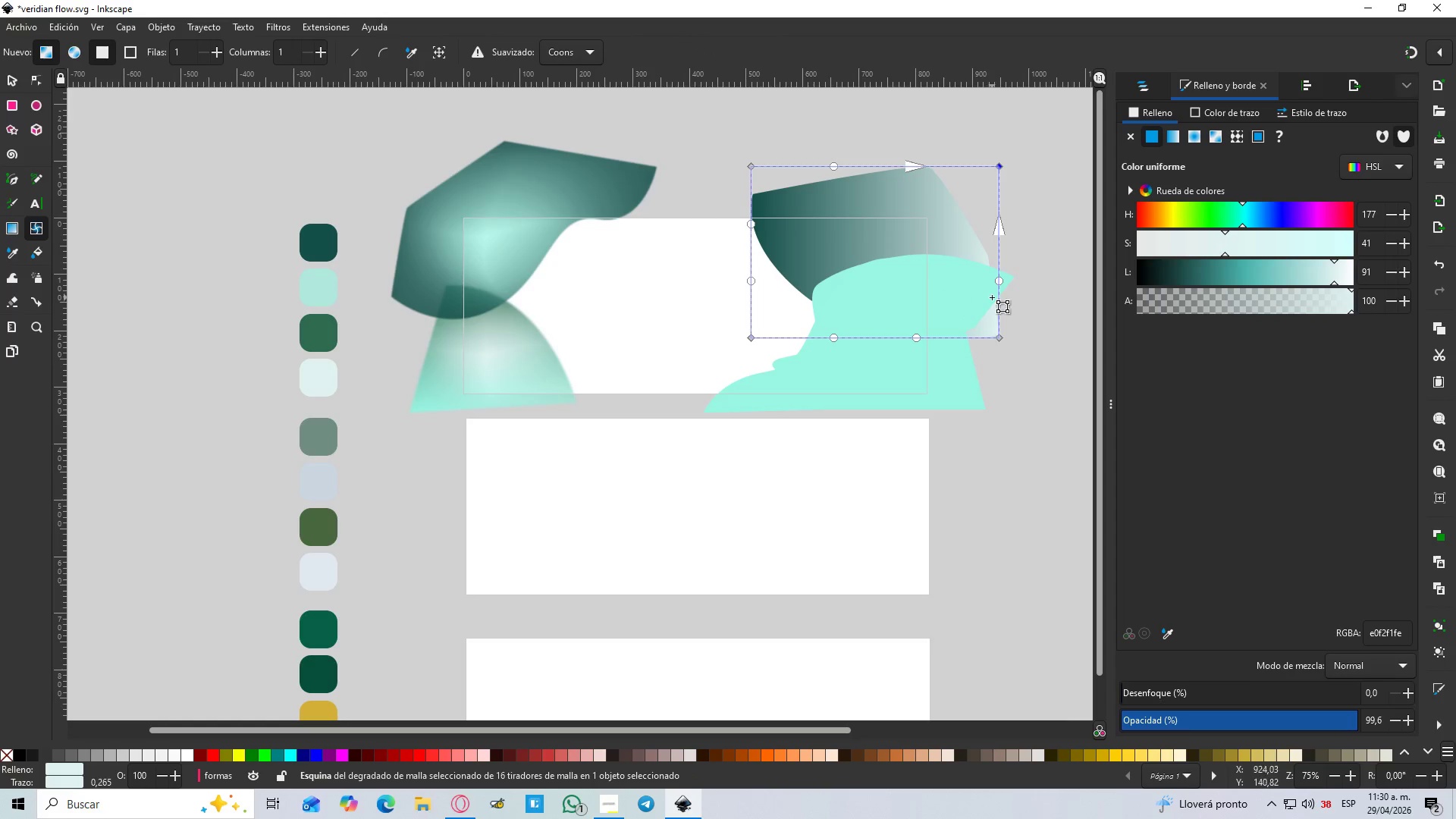 
hold_key(key=ControlLeft, duration=0.42)
scroll: coordinate [852, 302], scroll_direction: up, amount: 1.0
 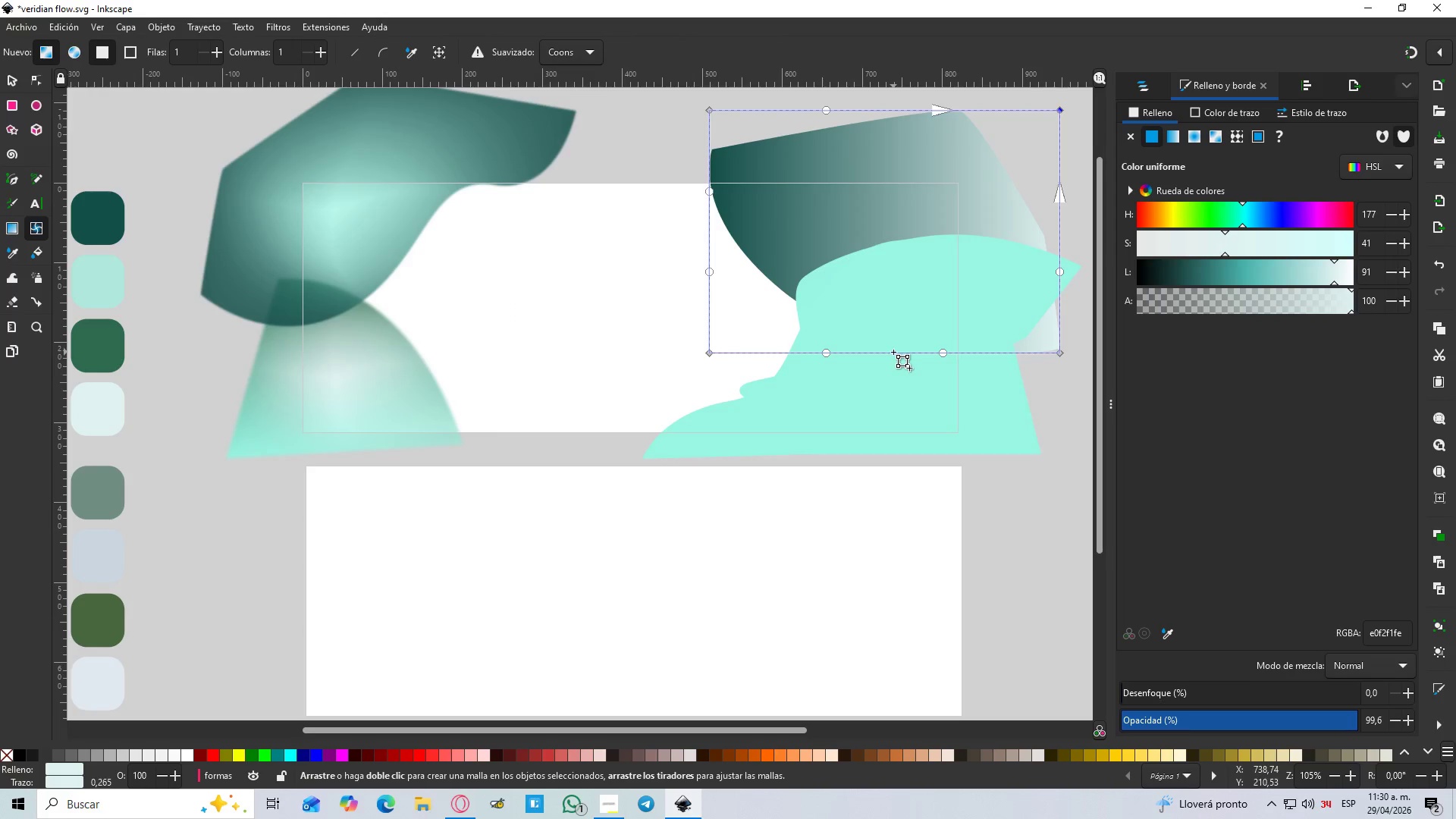 
double_click([893, 352])
 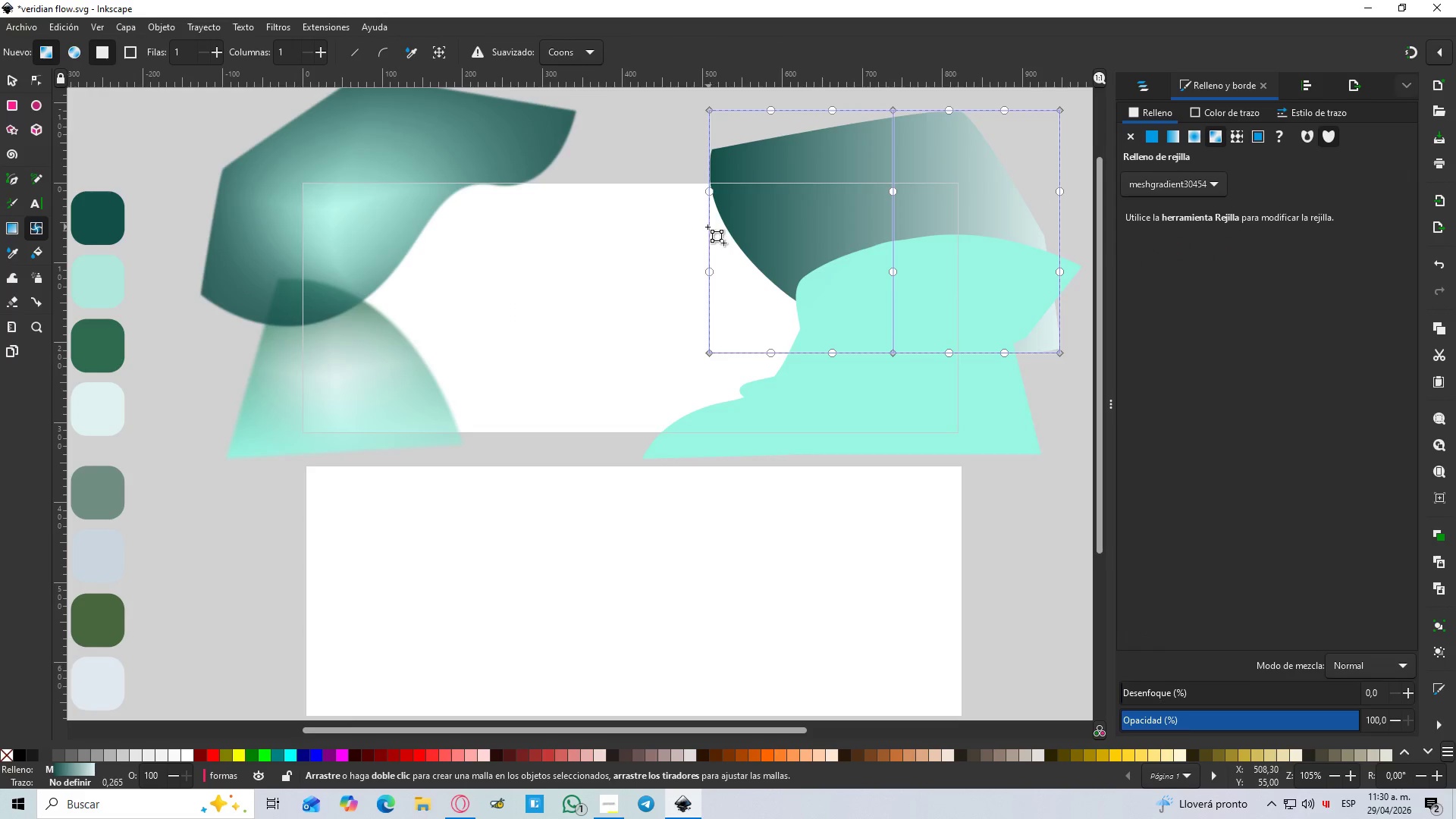 
double_click([708, 227])
 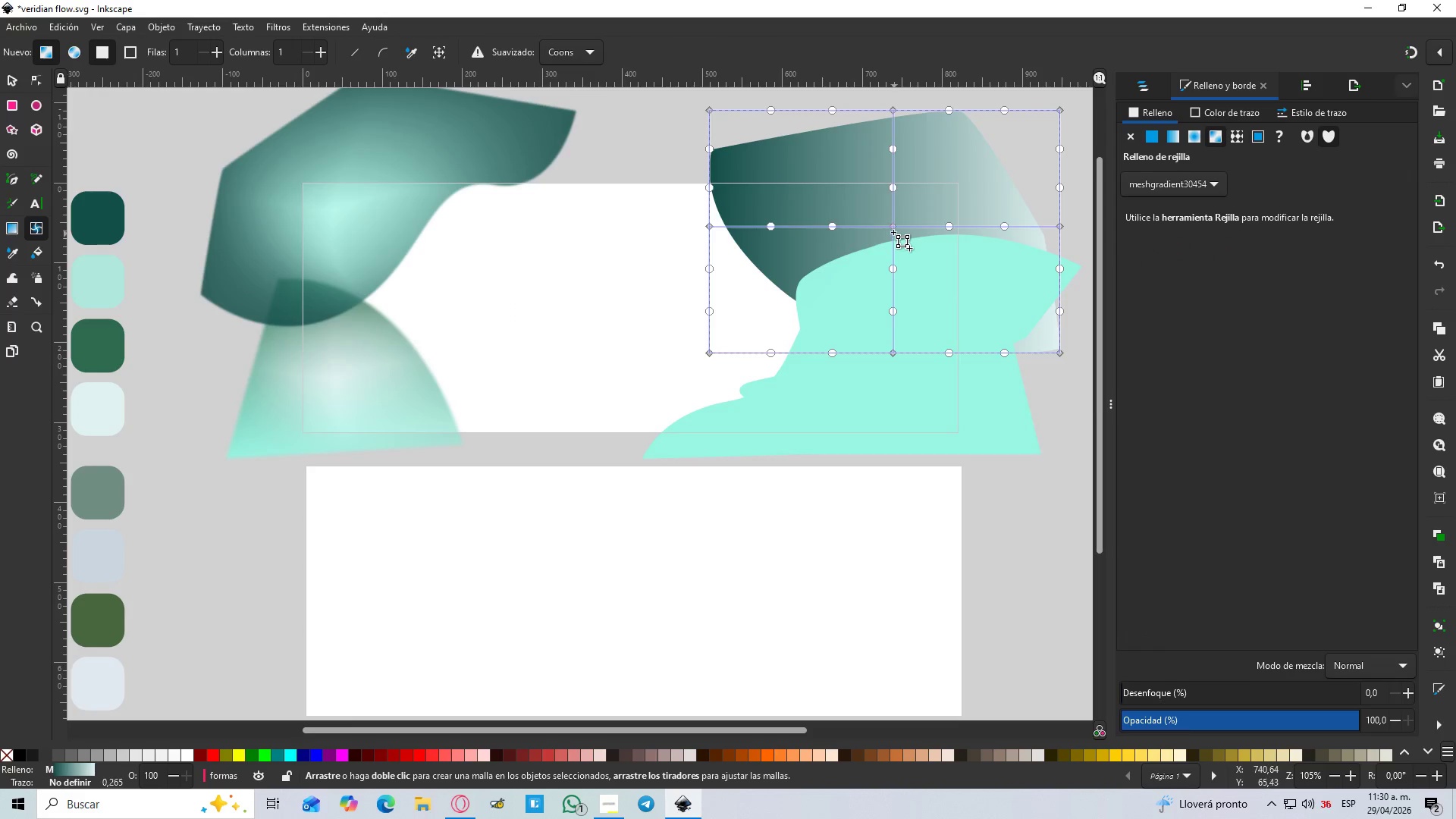 
left_click([894, 228])
 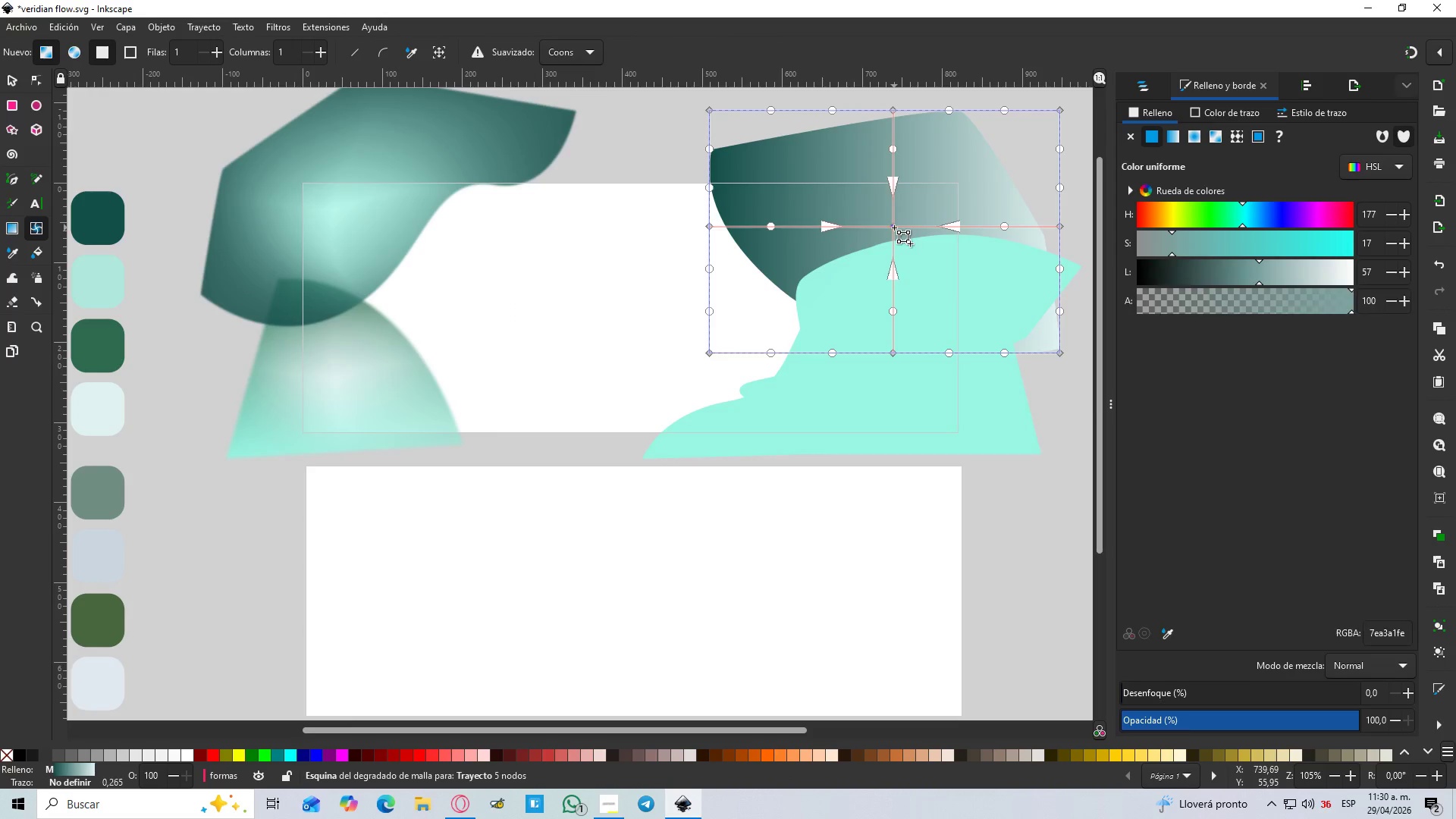 
hold_key(key=ControlLeft, duration=0.38)
scroll: coordinate [720, 245], scroll_direction: down, amount: 1.0
 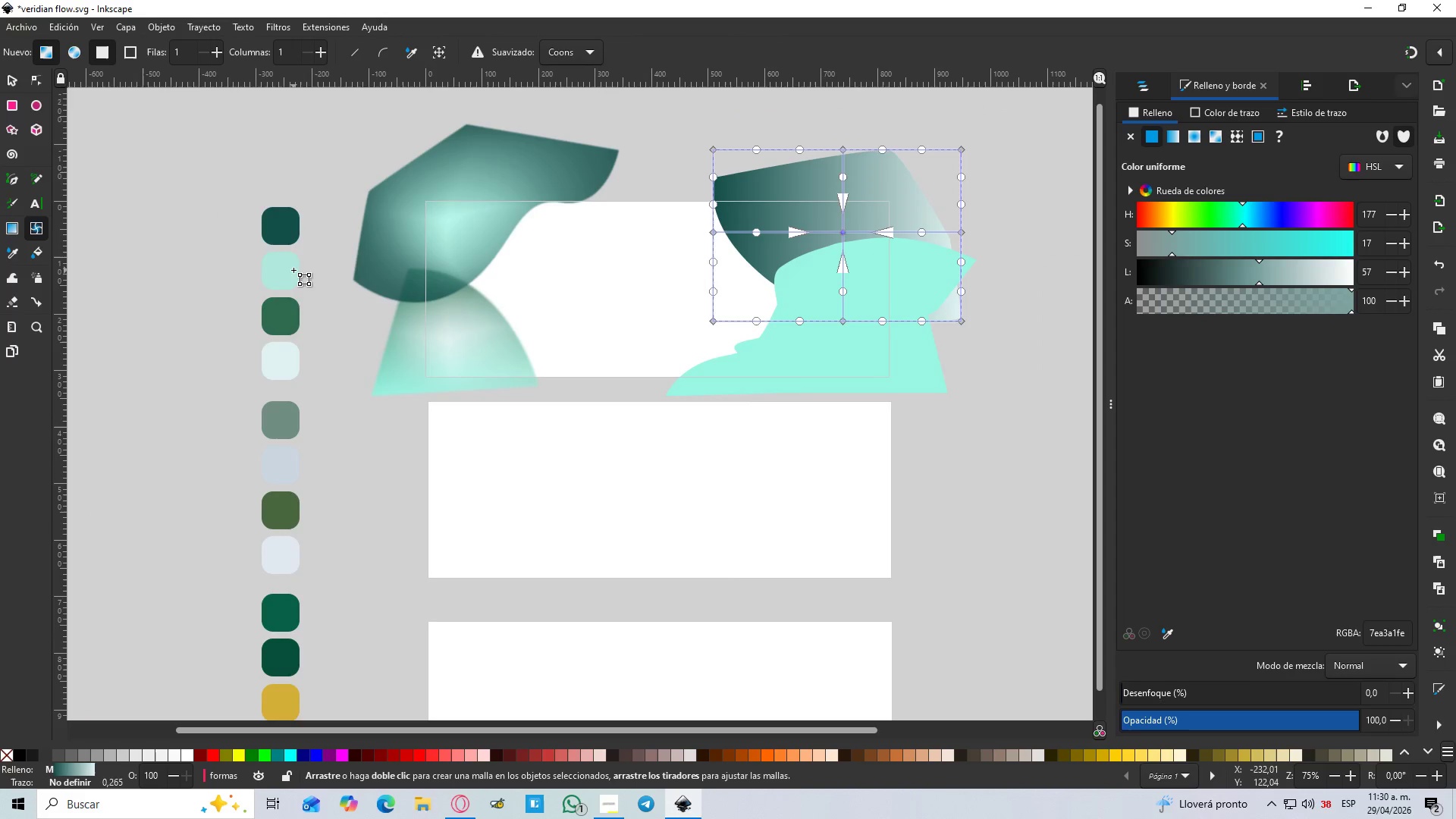 
key(D)
 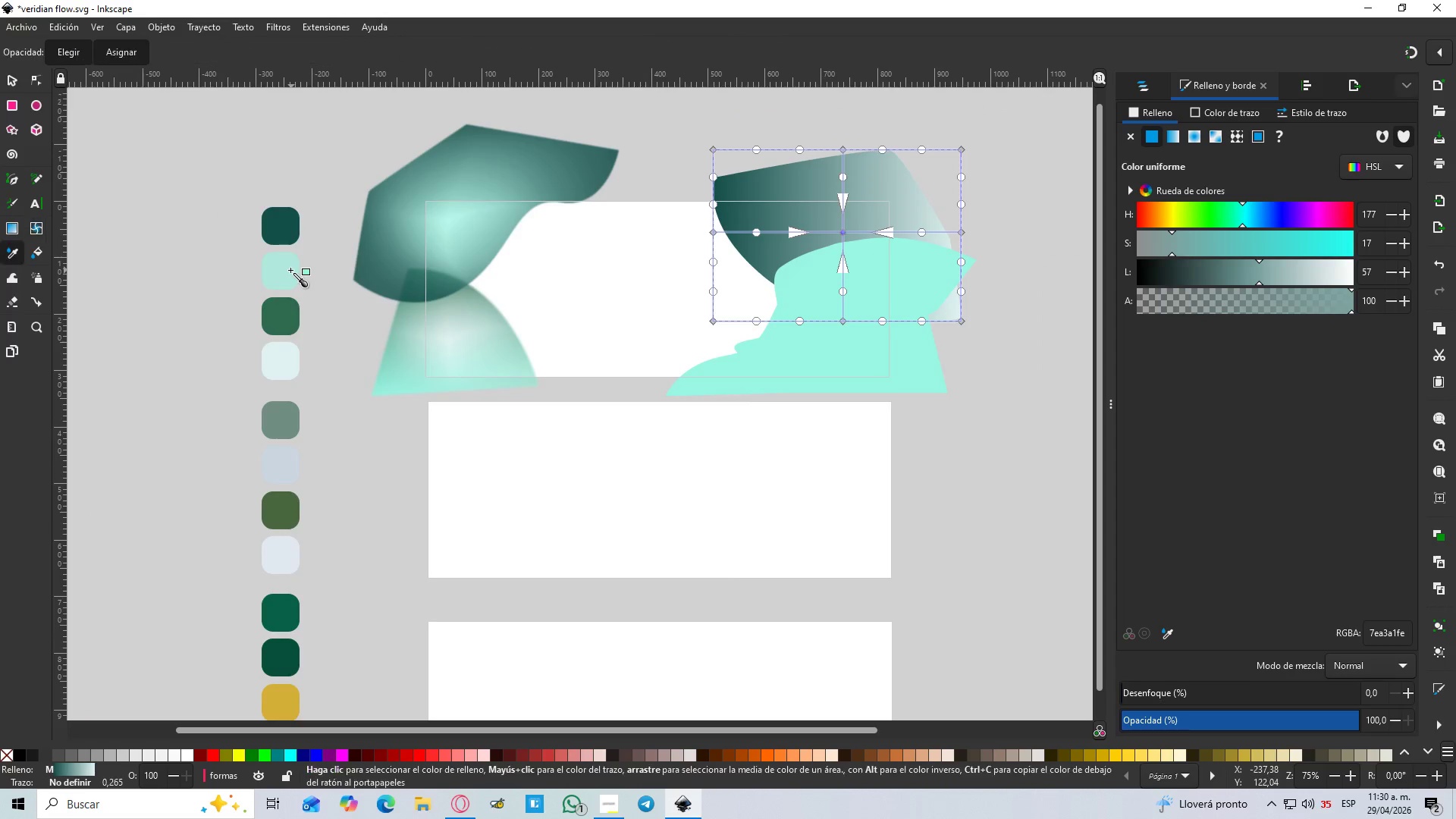 
left_click([290, 270])
 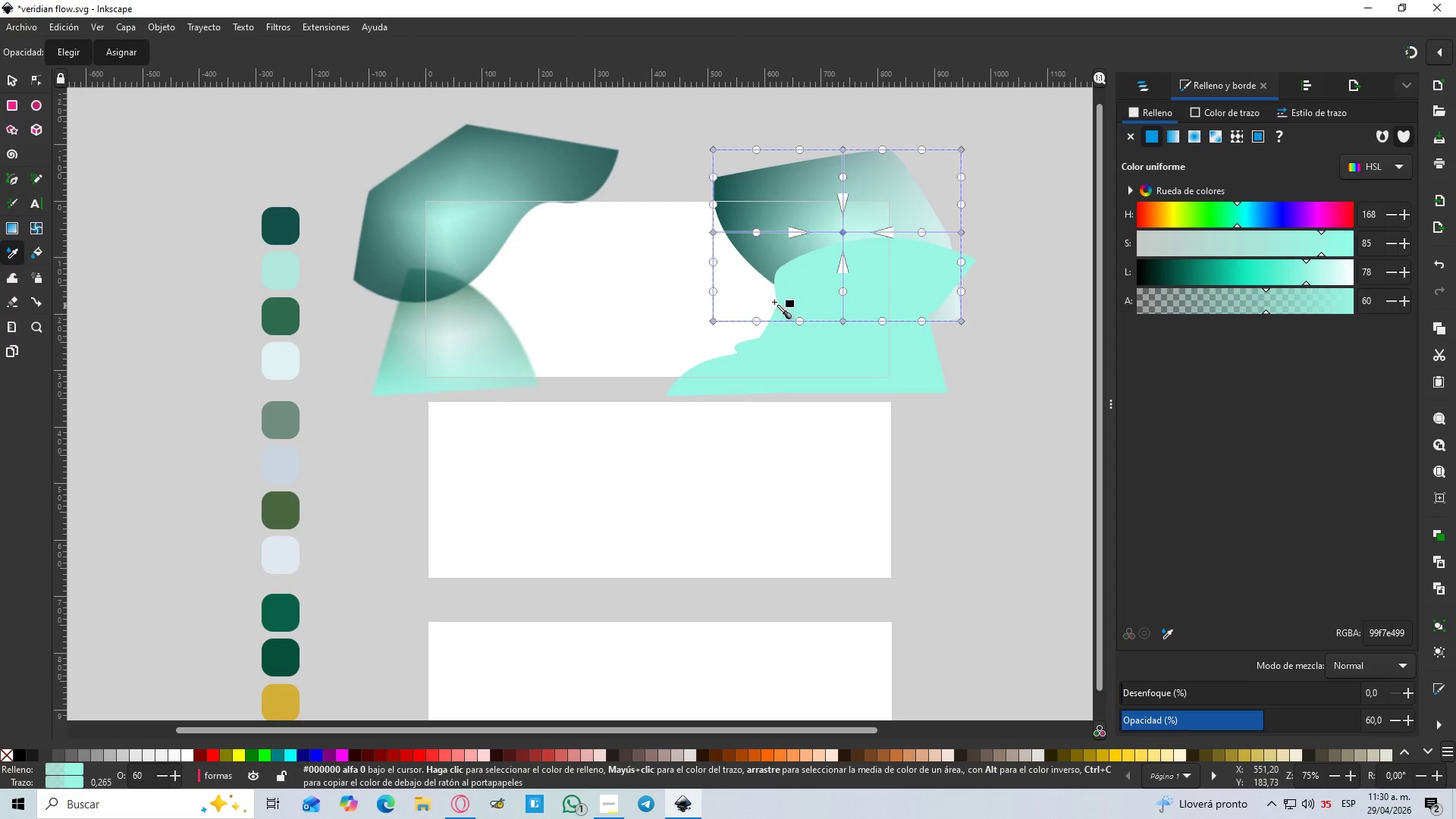 
hold_key(key=ControlLeft, duration=0.41)
scroll: coordinate [833, 280], scroll_direction: up, amount: 1.0
 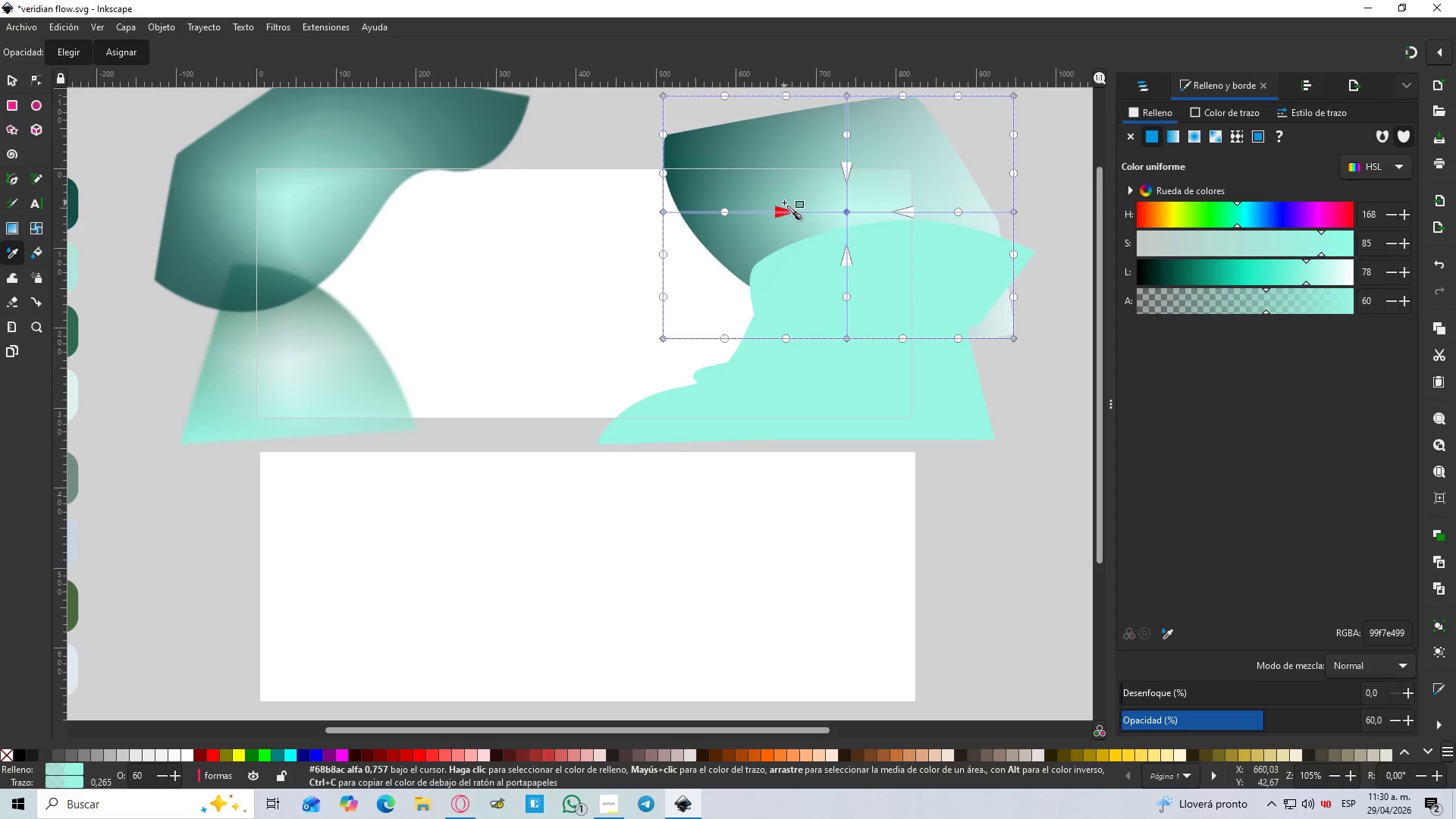 
left_click_drag(start_coordinate=[785, 207], to_coordinate=[685, 162])
 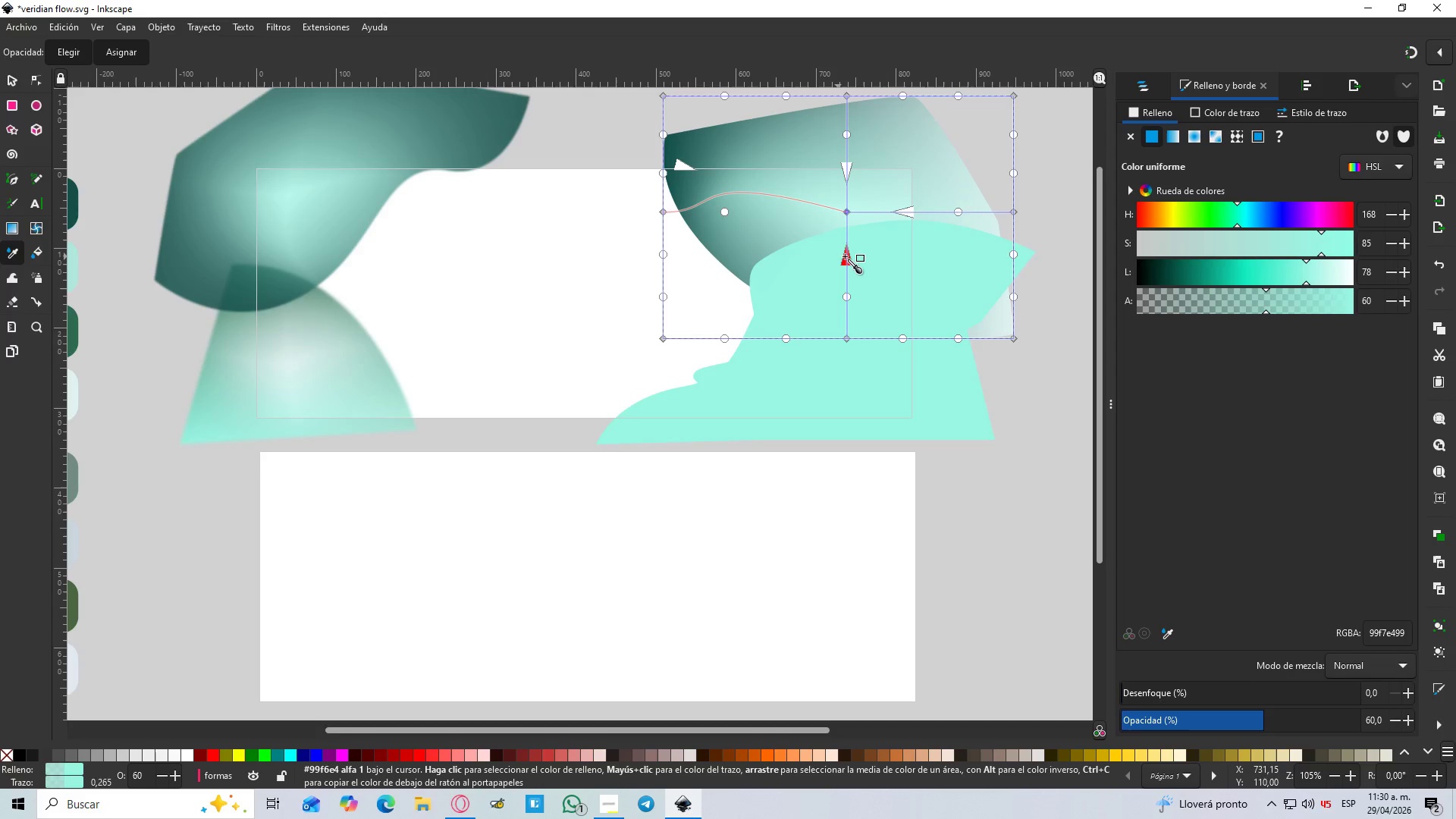 
left_click_drag(start_coordinate=[846, 253], to_coordinate=[846, 288])
 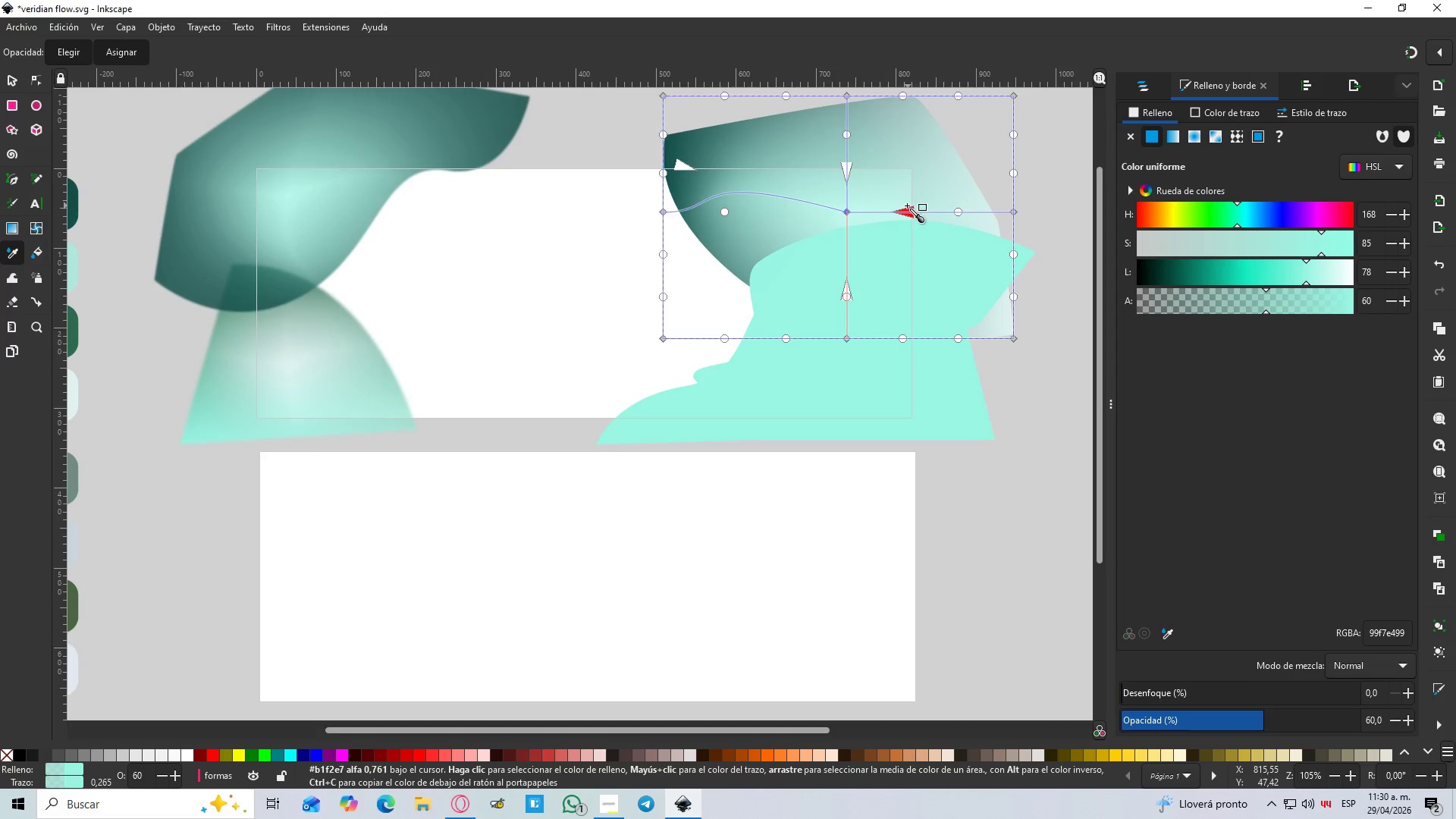 
left_click_drag(start_coordinate=[906, 207], to_coordinate=[927, 199])
 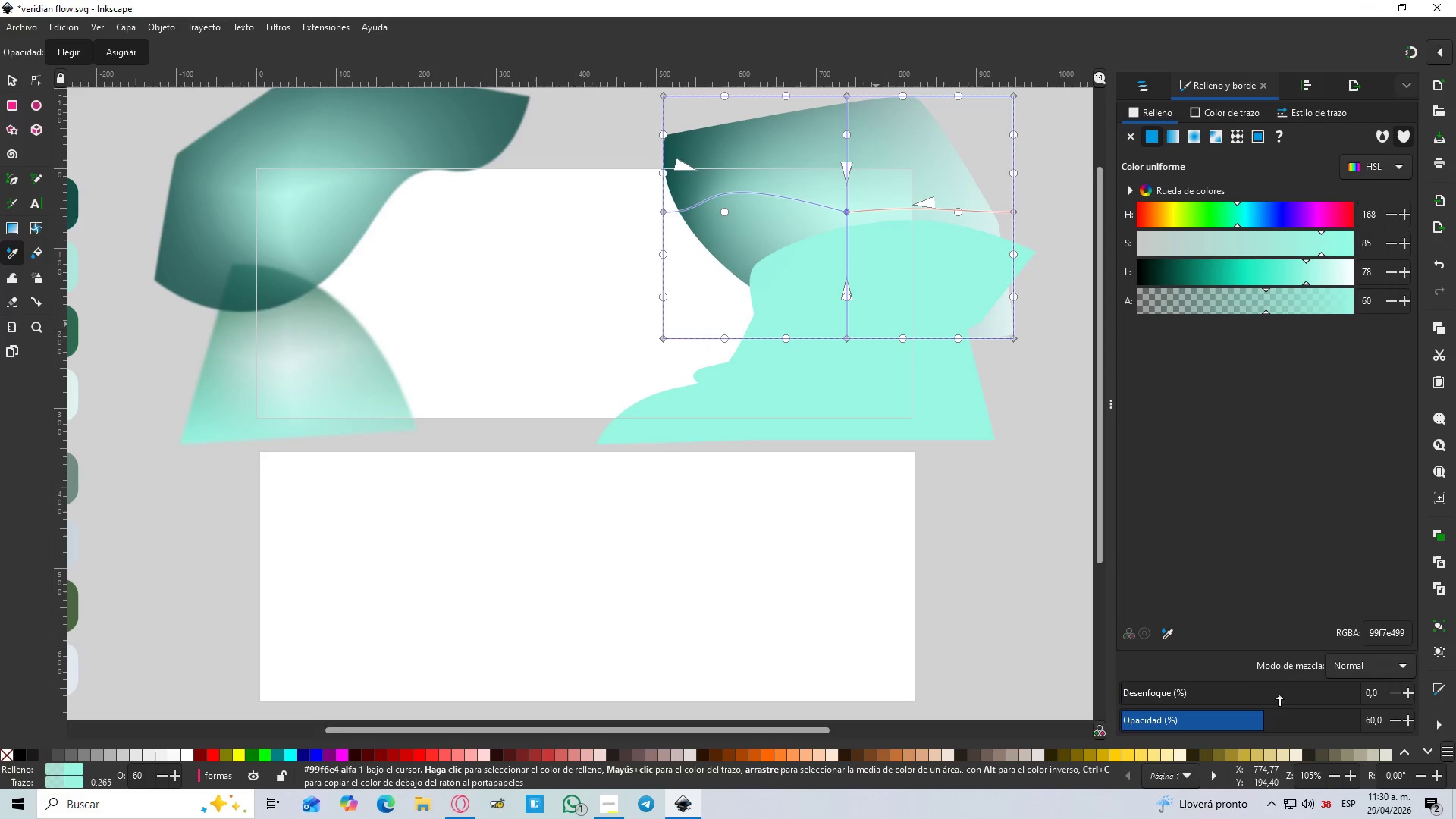 
wait(5.55)
 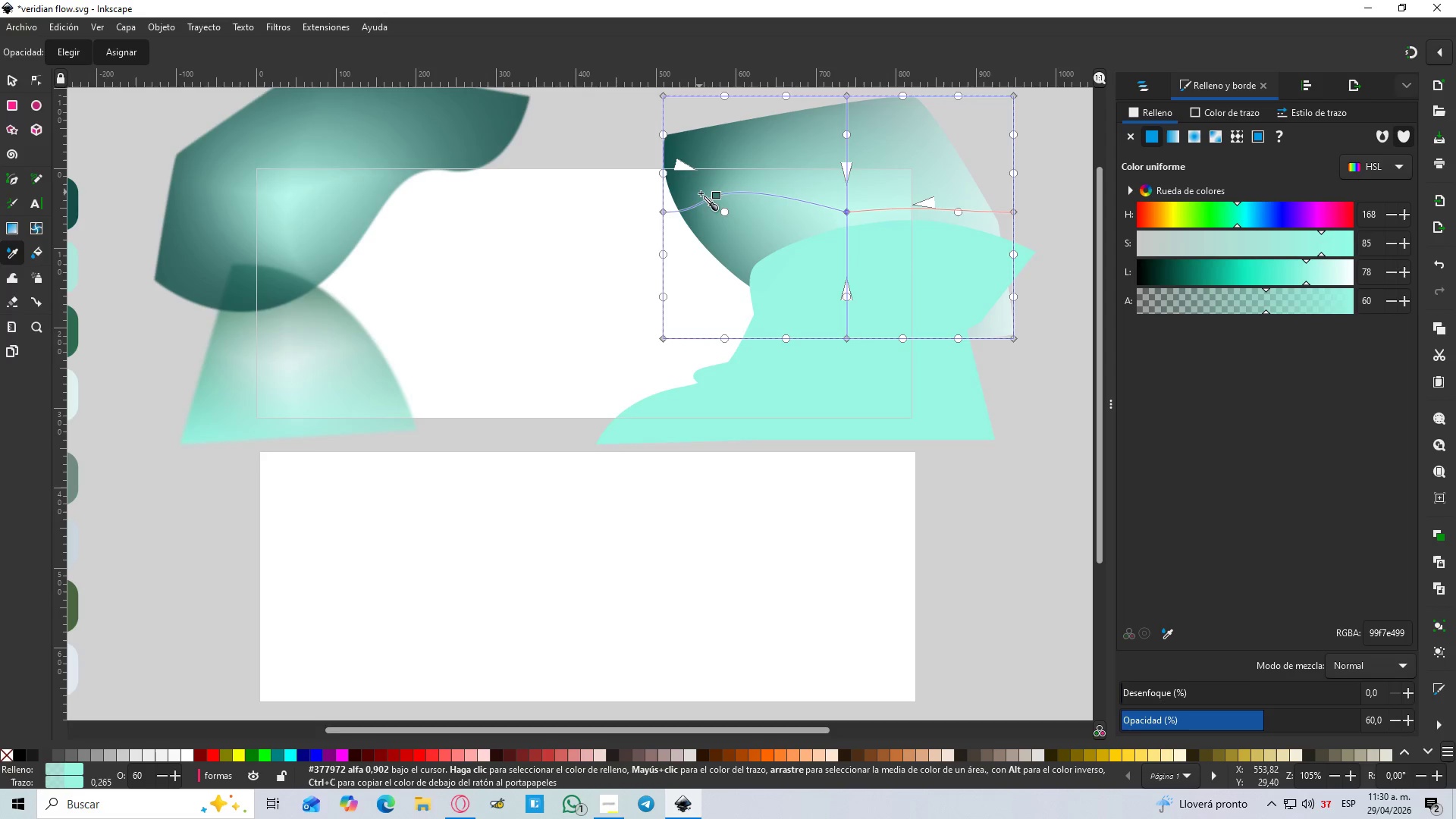 
left_click([6, 81])
 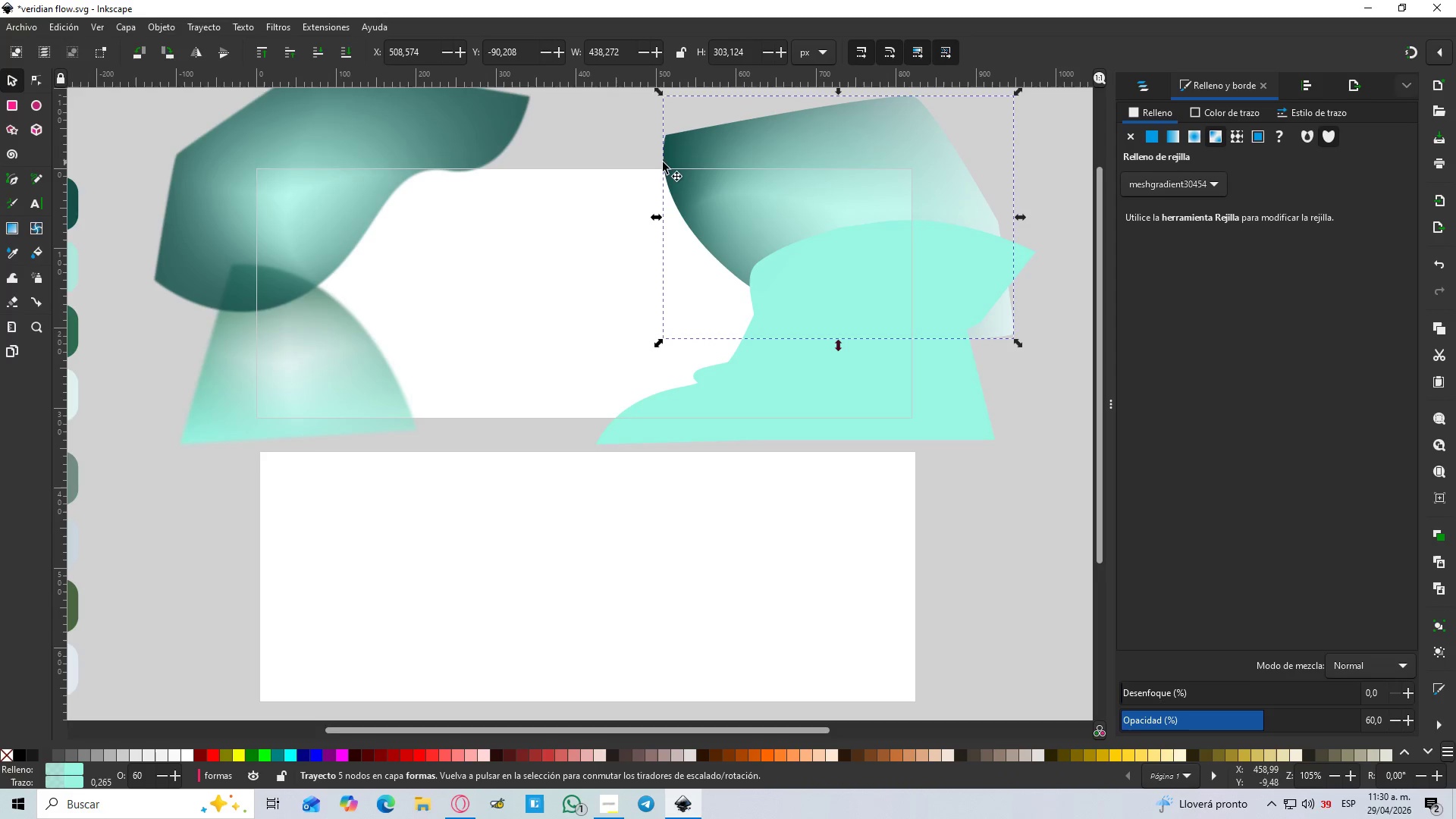 
left_click([832, 199])
 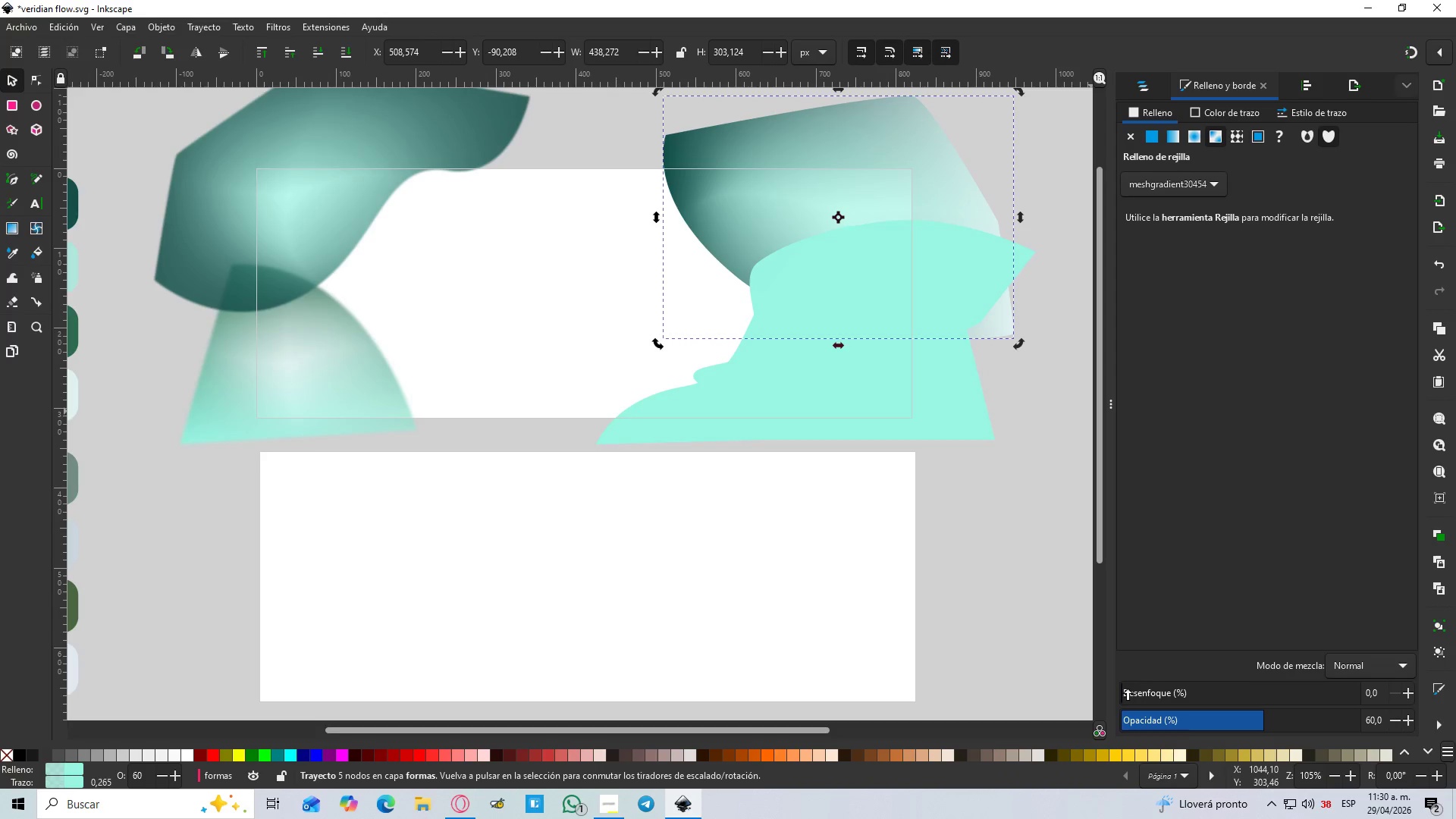 
left_click_drag(start_coordinate=[1122, 689], to_coordinate=[1141, 693])
 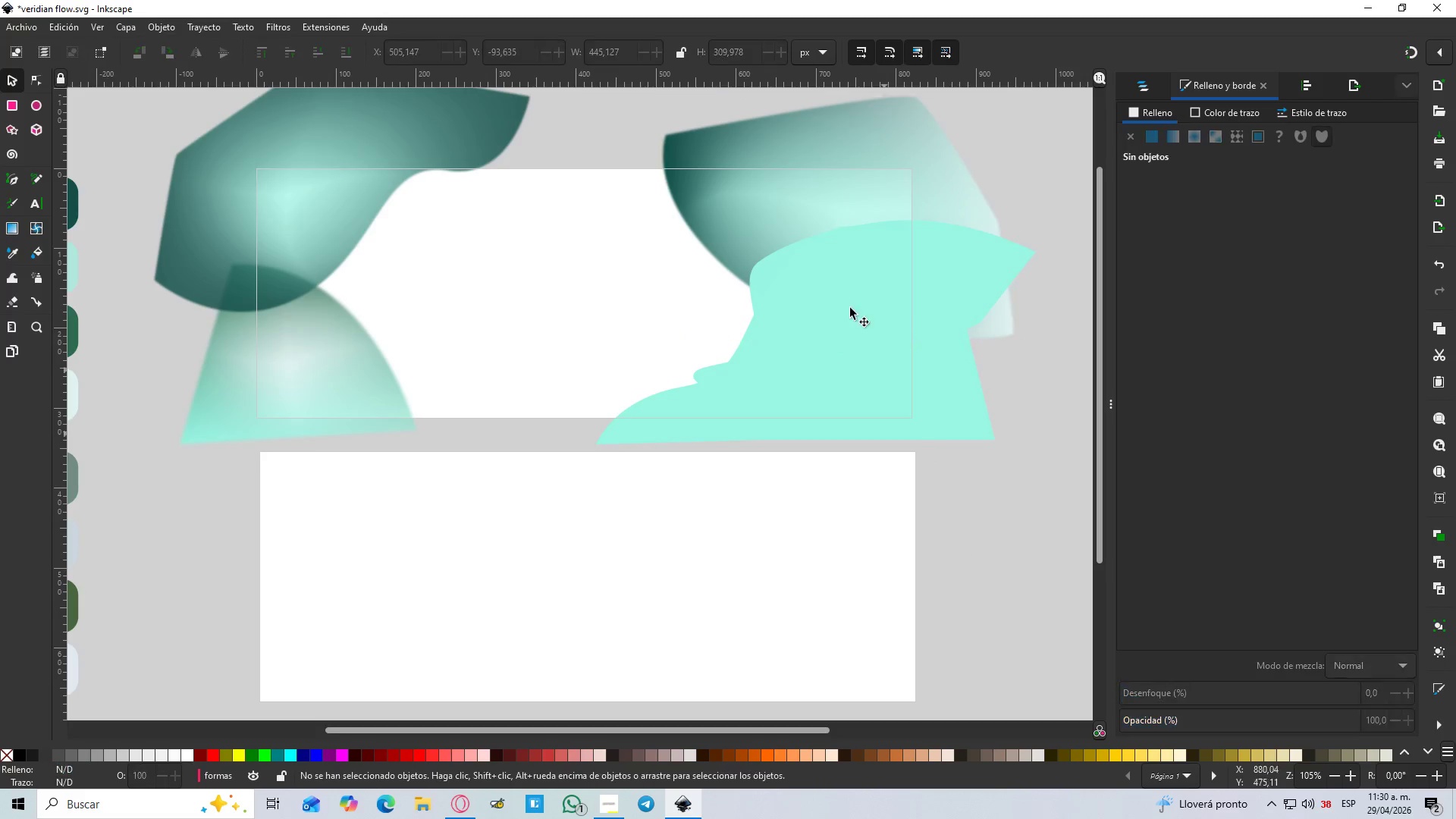 
left_click([830, 262])
 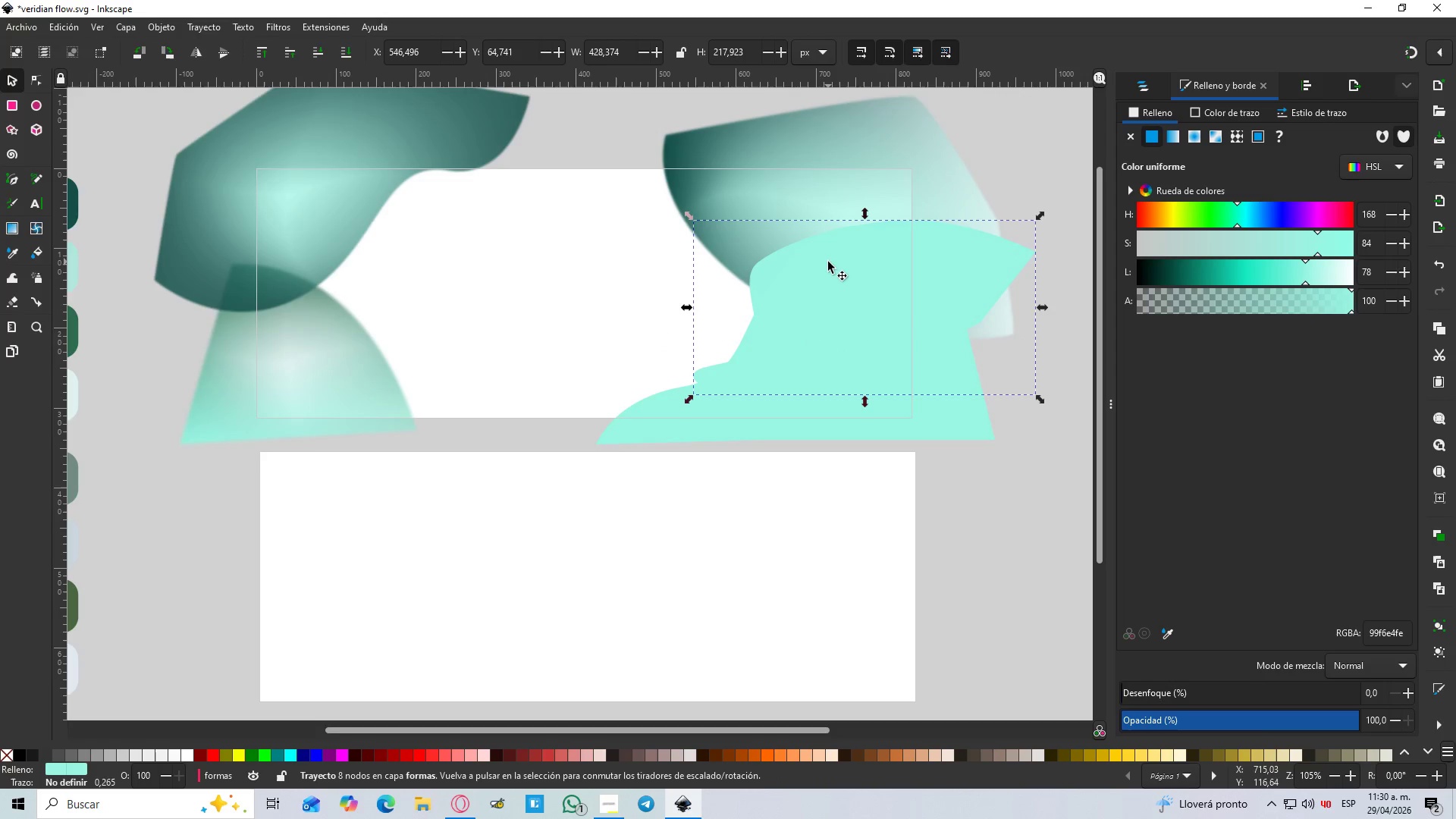 
hold_key(key=ControlLeft, duration=1.05)
scroll: coordinate [828, 262], scroll_direction: down, amount: 1.0
 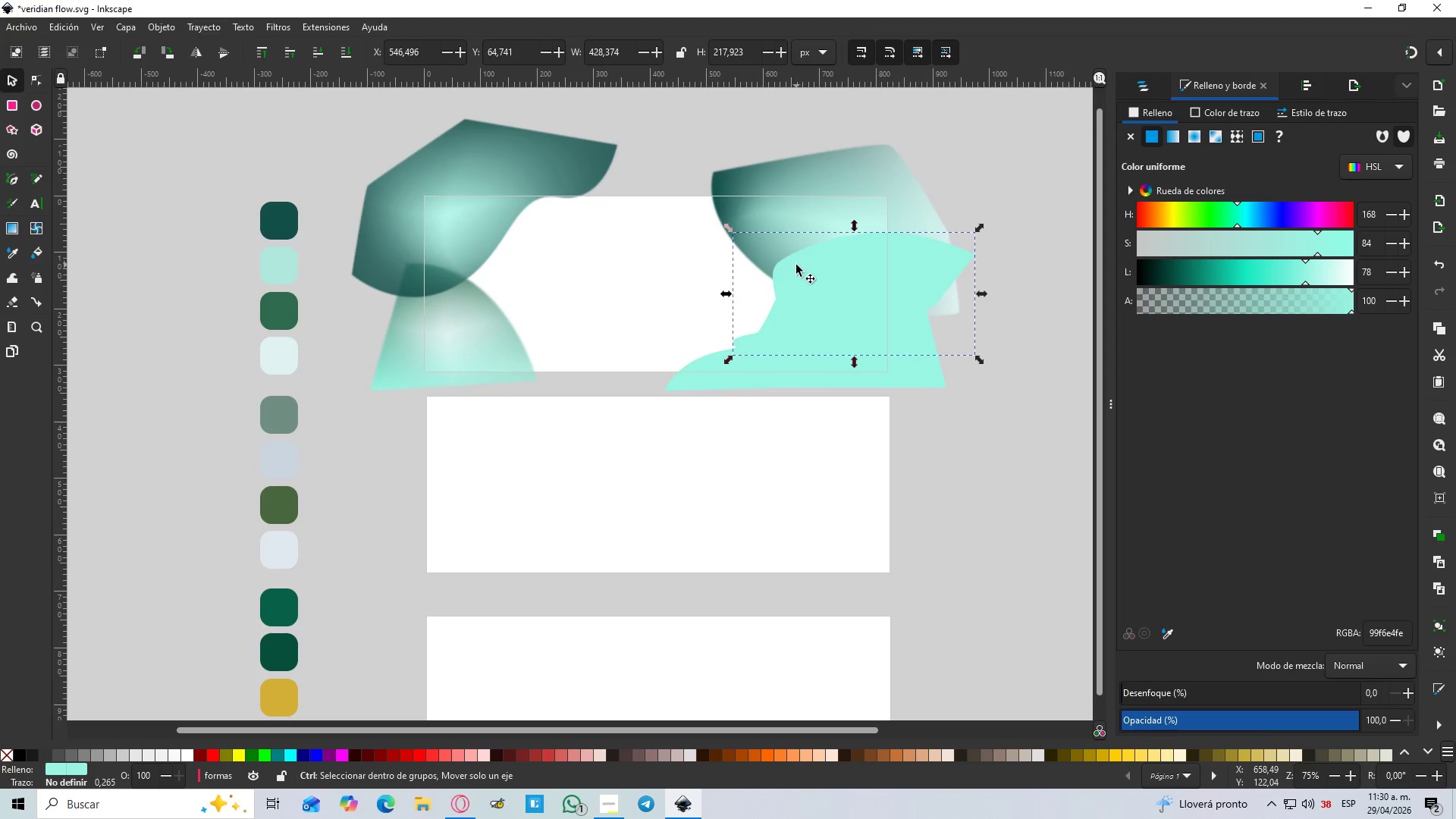 
hold_key(key=ControlLeft, duration=1.67)
 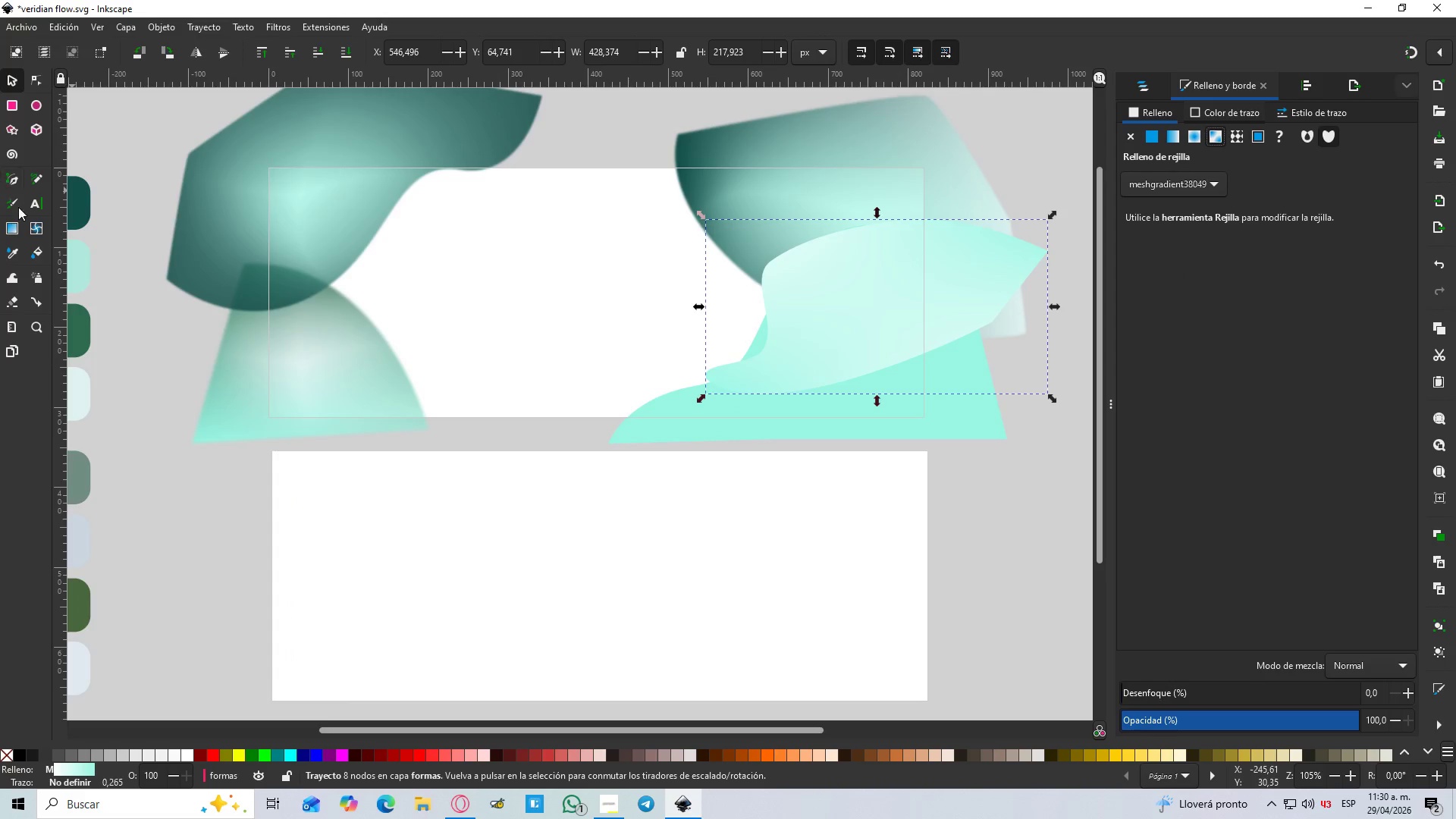 
scroll: coordinate [798, 265], scroll_direction: up, amount: 1.0
 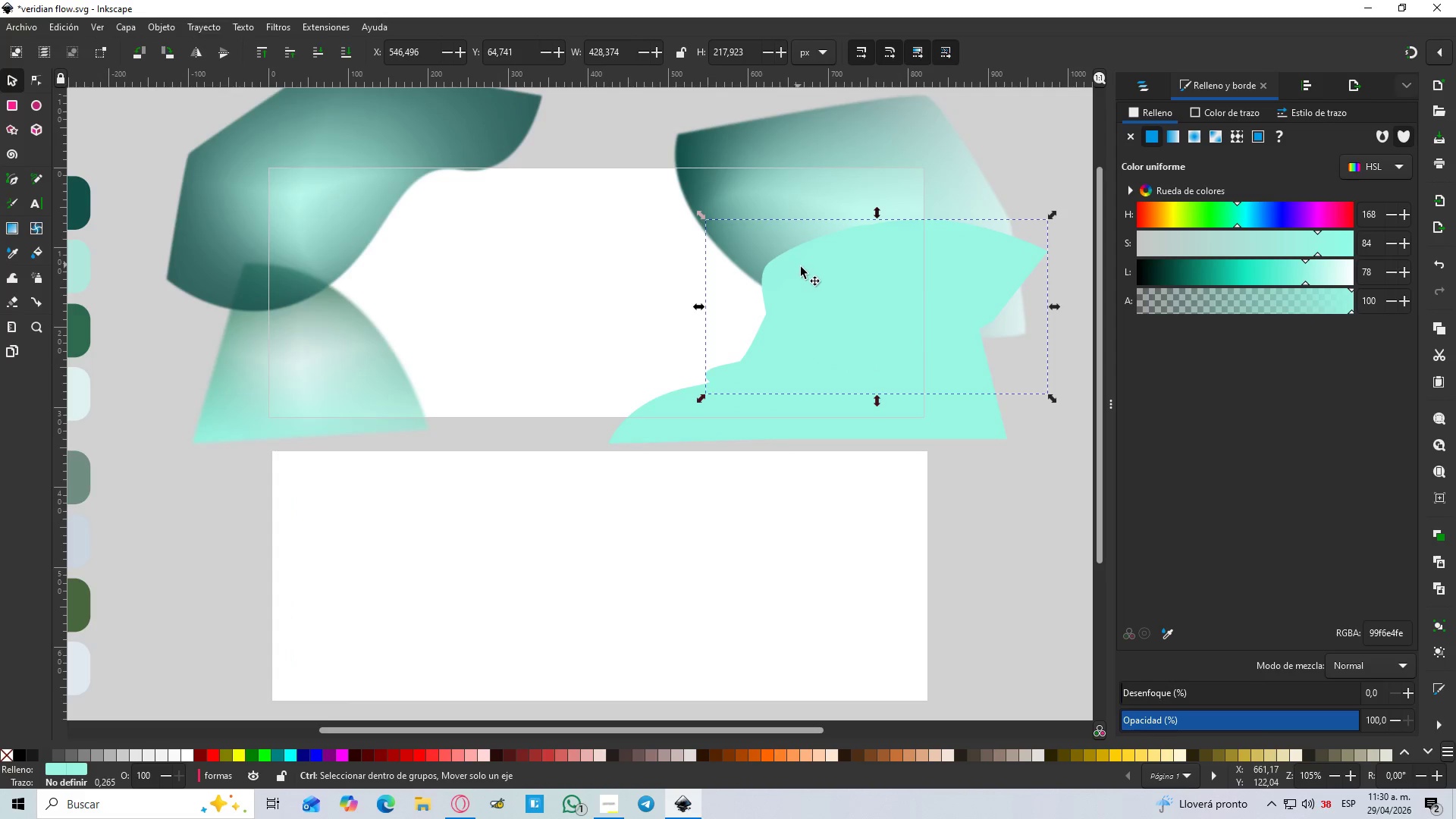 
left_click([1216, 136])
 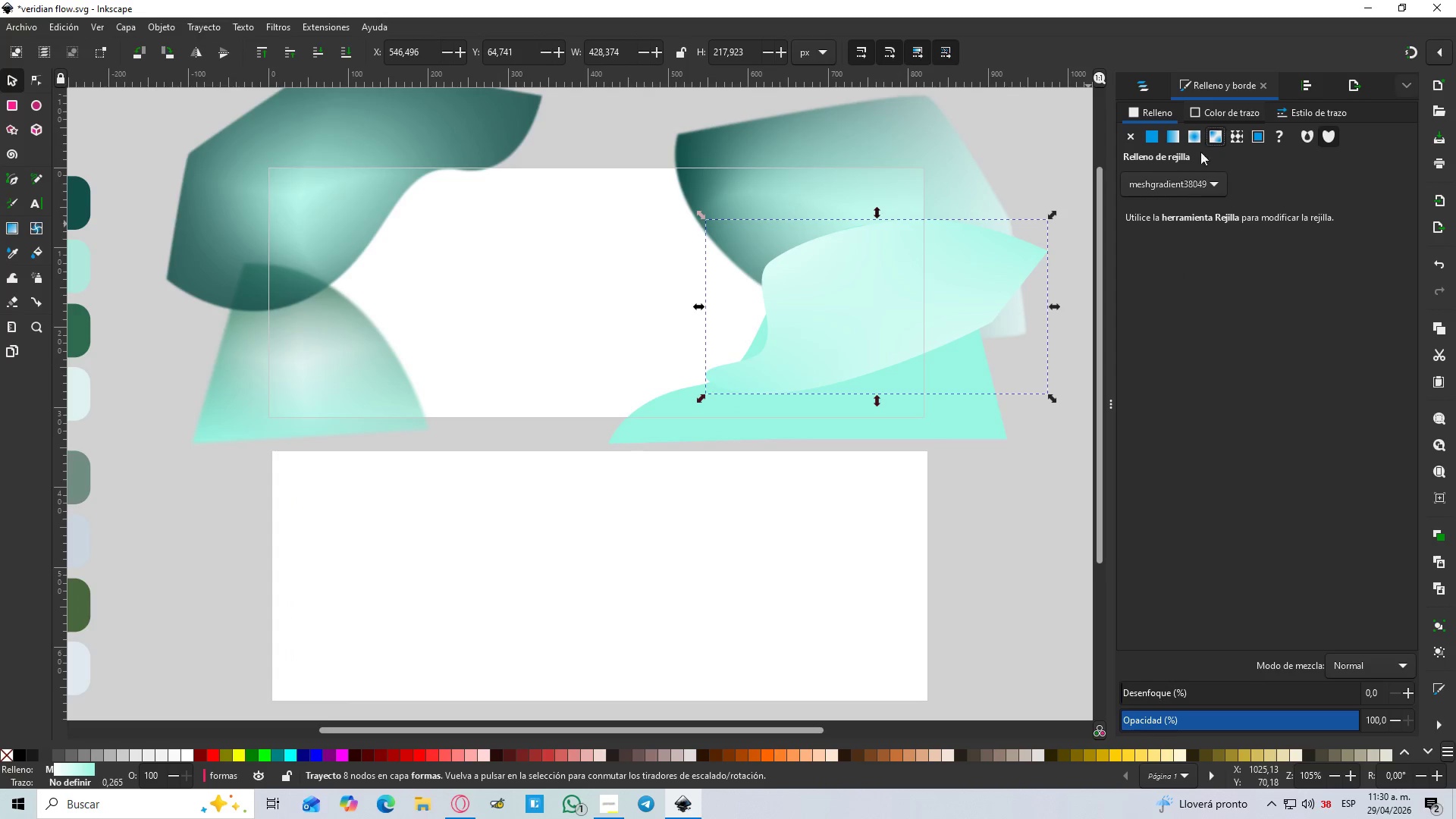 
scroll: coordinate [1153, 199], scroll_direction: down, amount: 1.0
 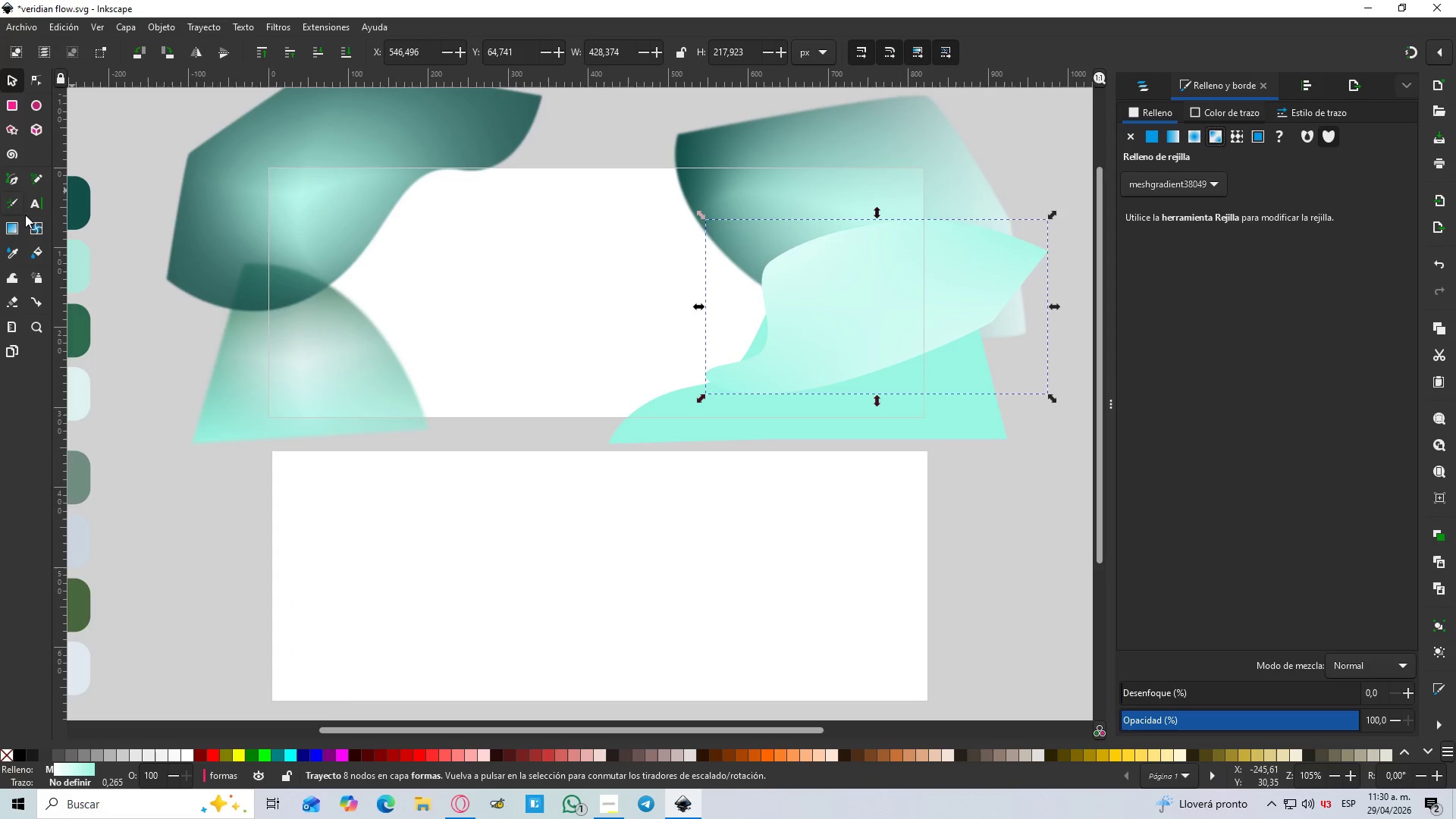 
left_click_drag(start_coordinate=[31, 220], to_coordinate=[33, 224])
 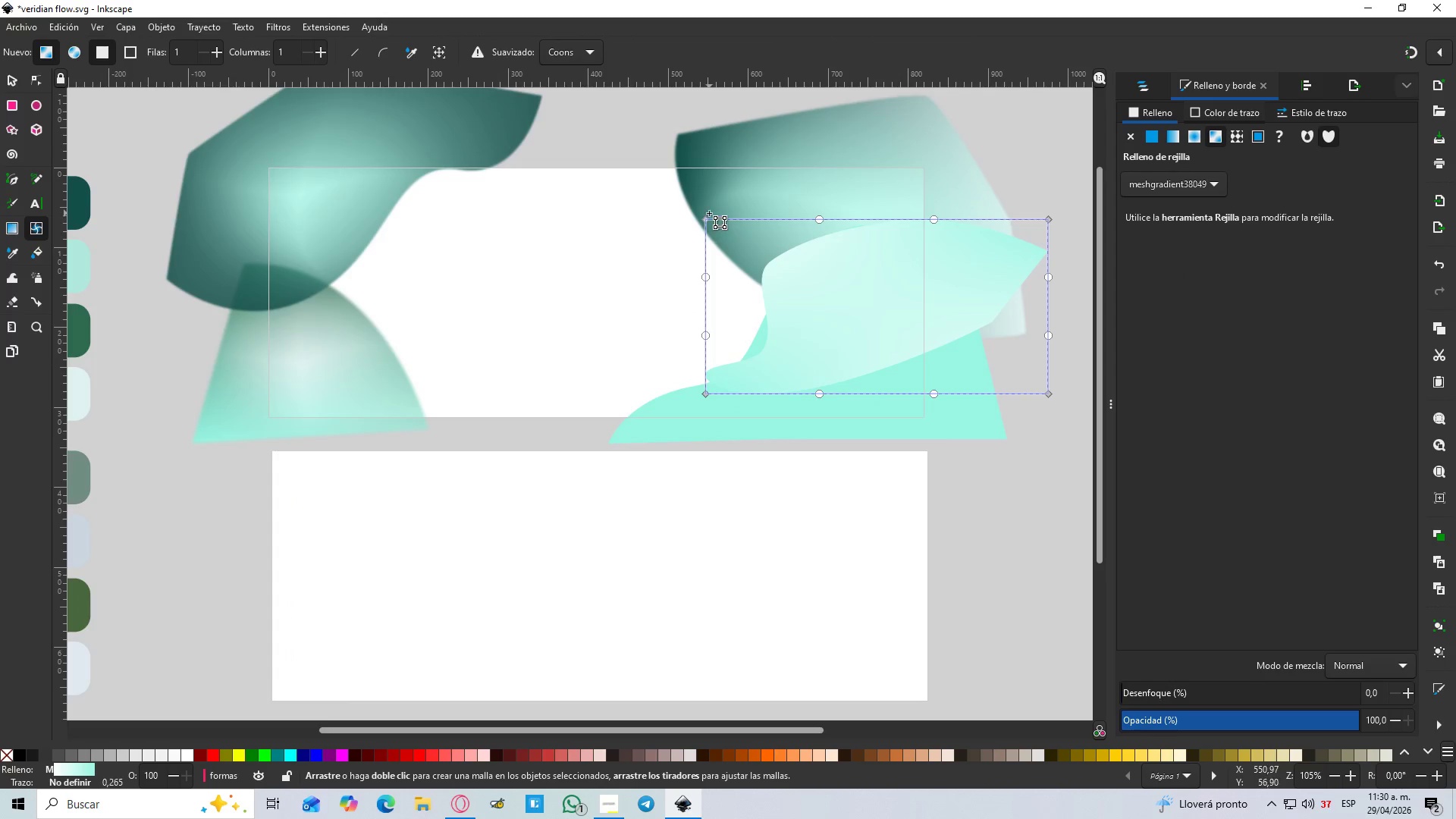 
left_click([707, 218])
 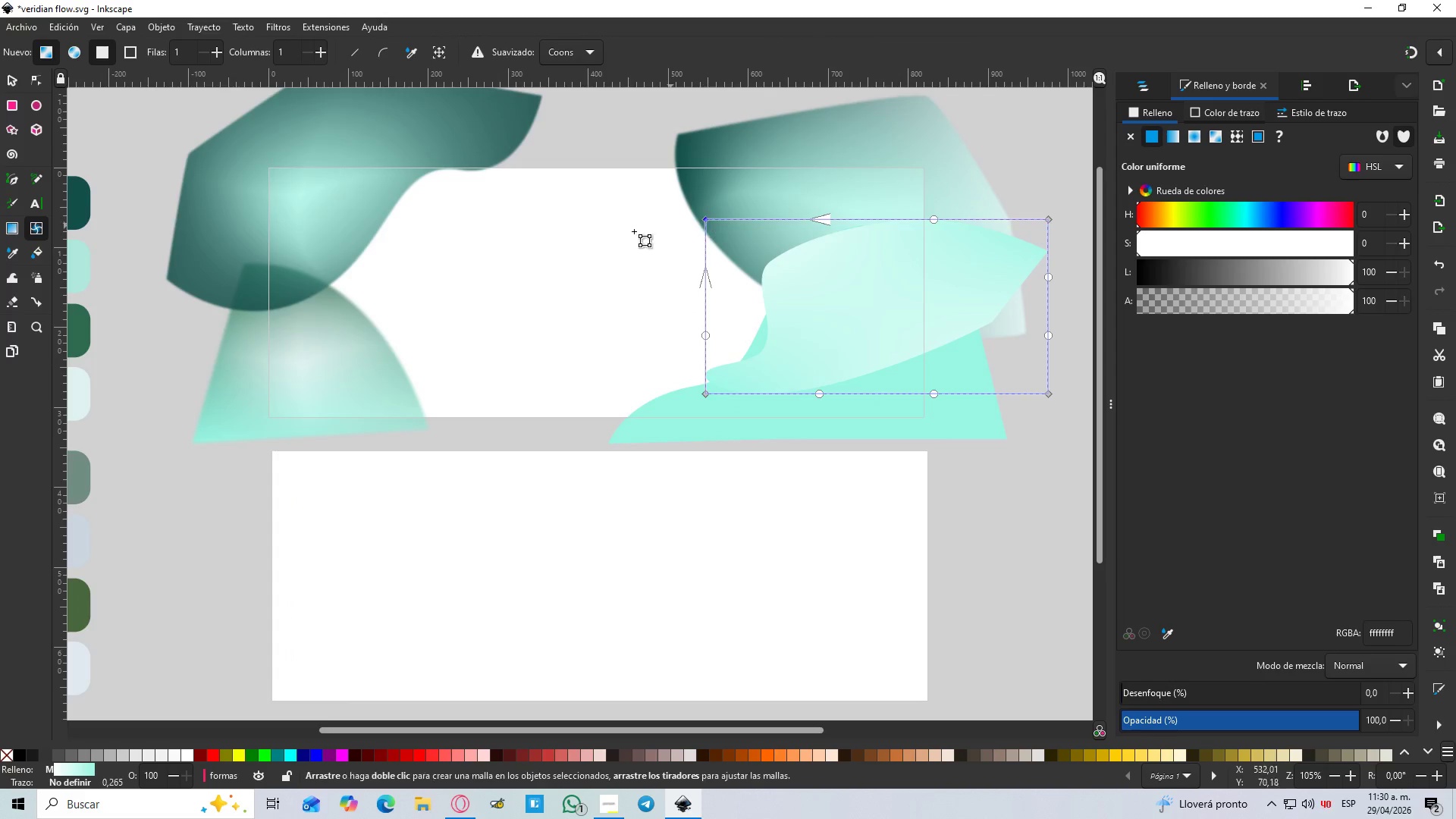 
hold_key(key=ControlLeft, duration=0.36)
scroll: coordinate [516, 287], scroll_direction: down, amount: 1.0
 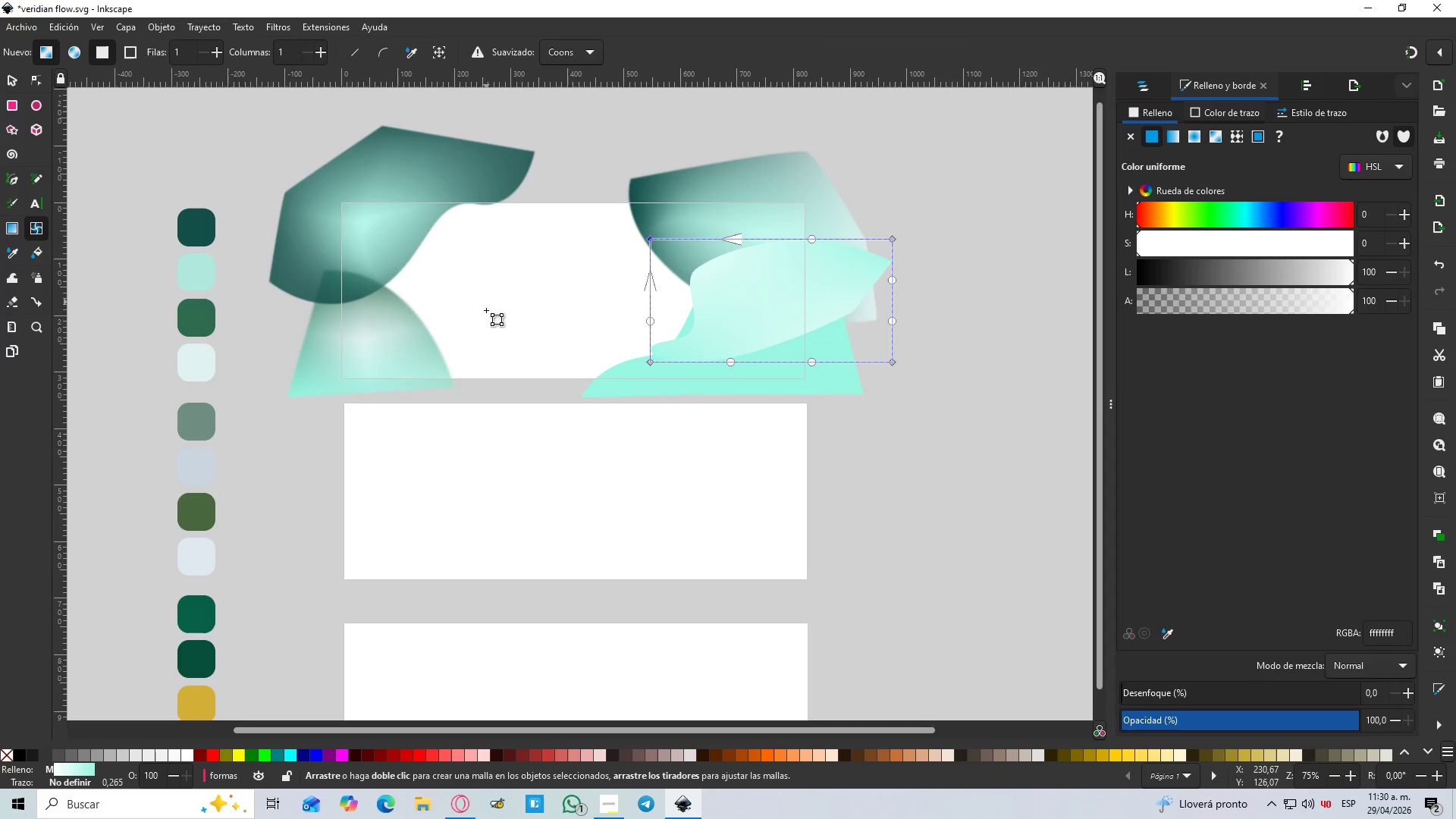 
key(D)
 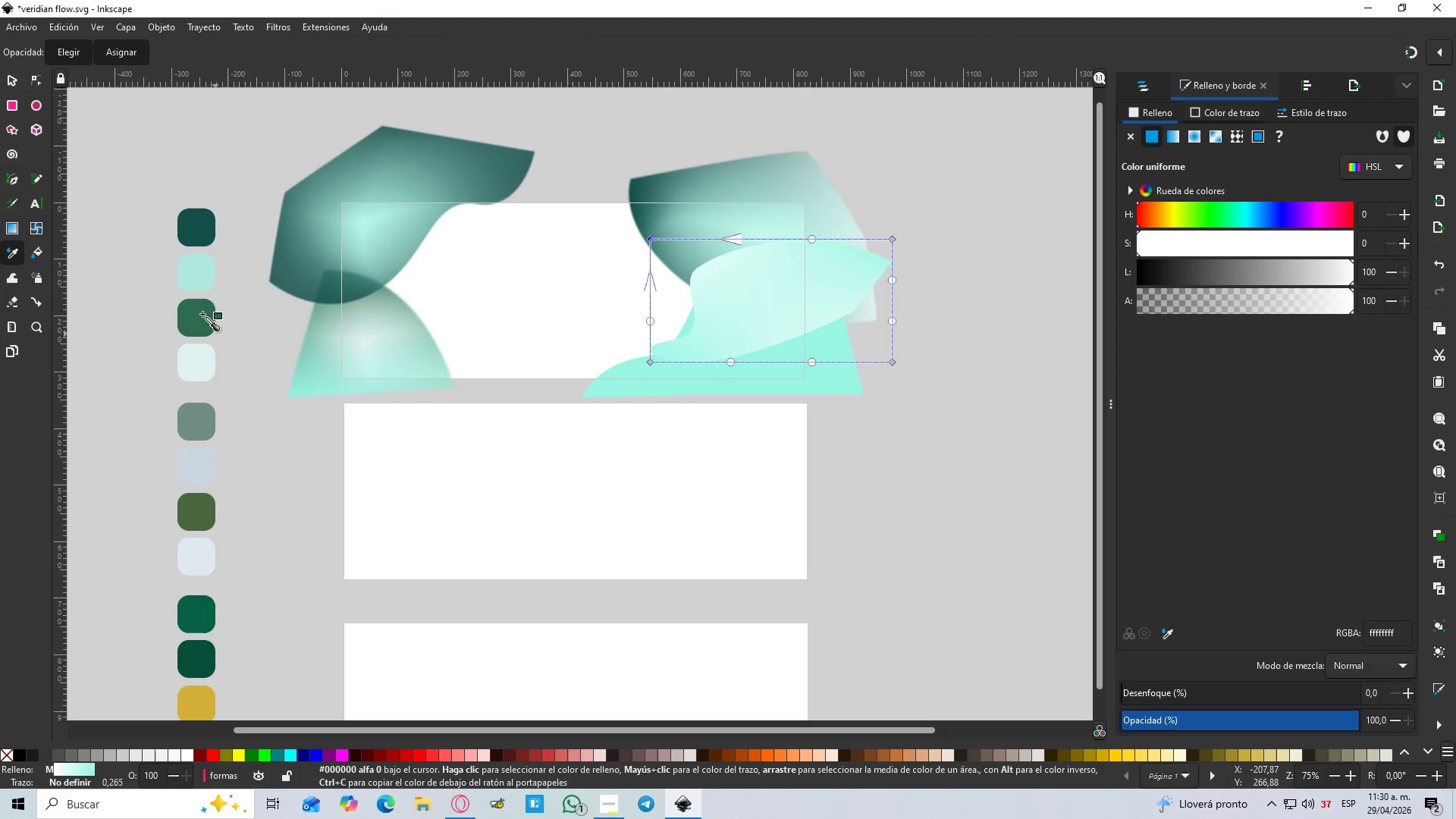 
left_click([201, 314])
 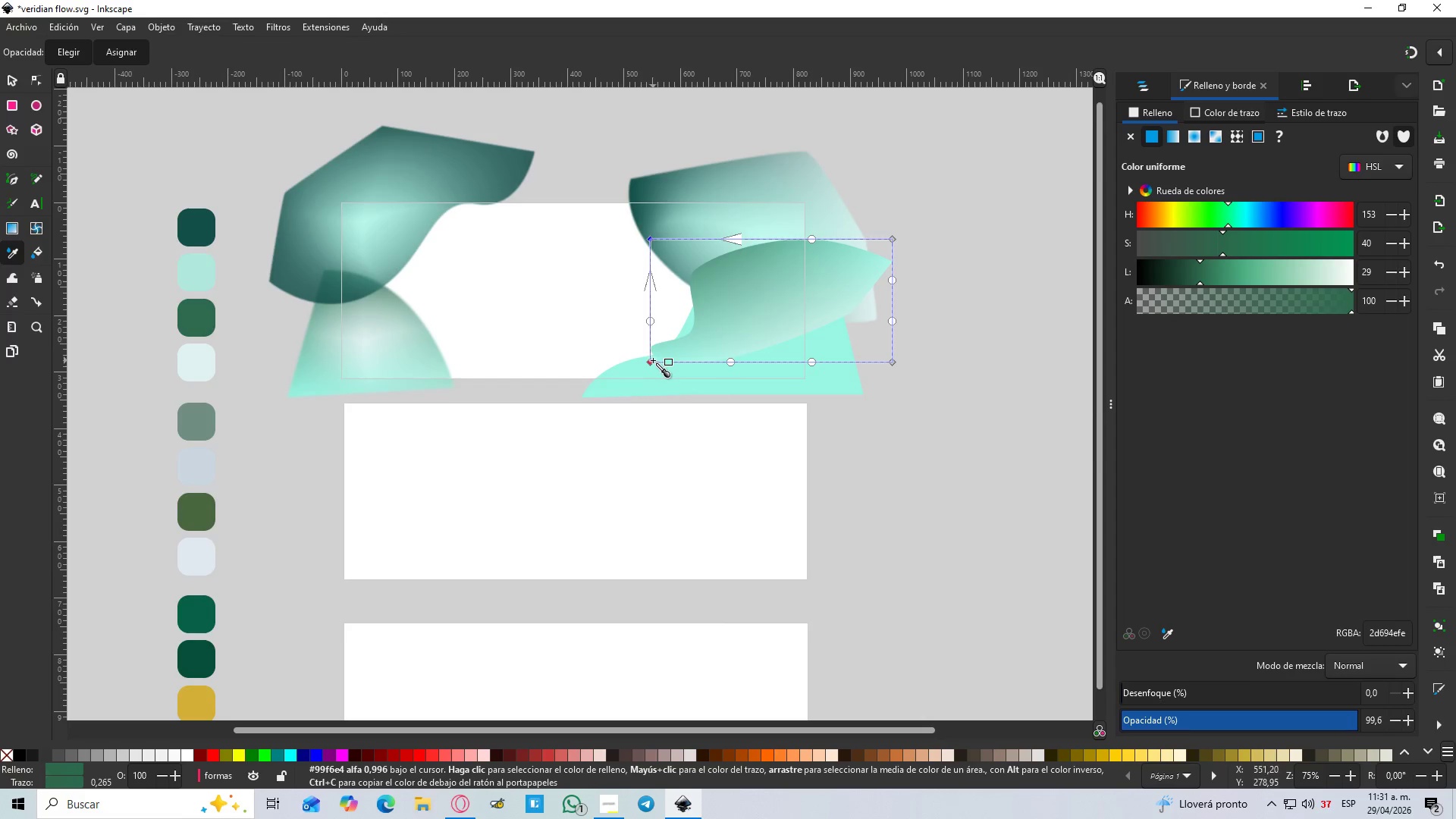 
left_click([653, 360])
 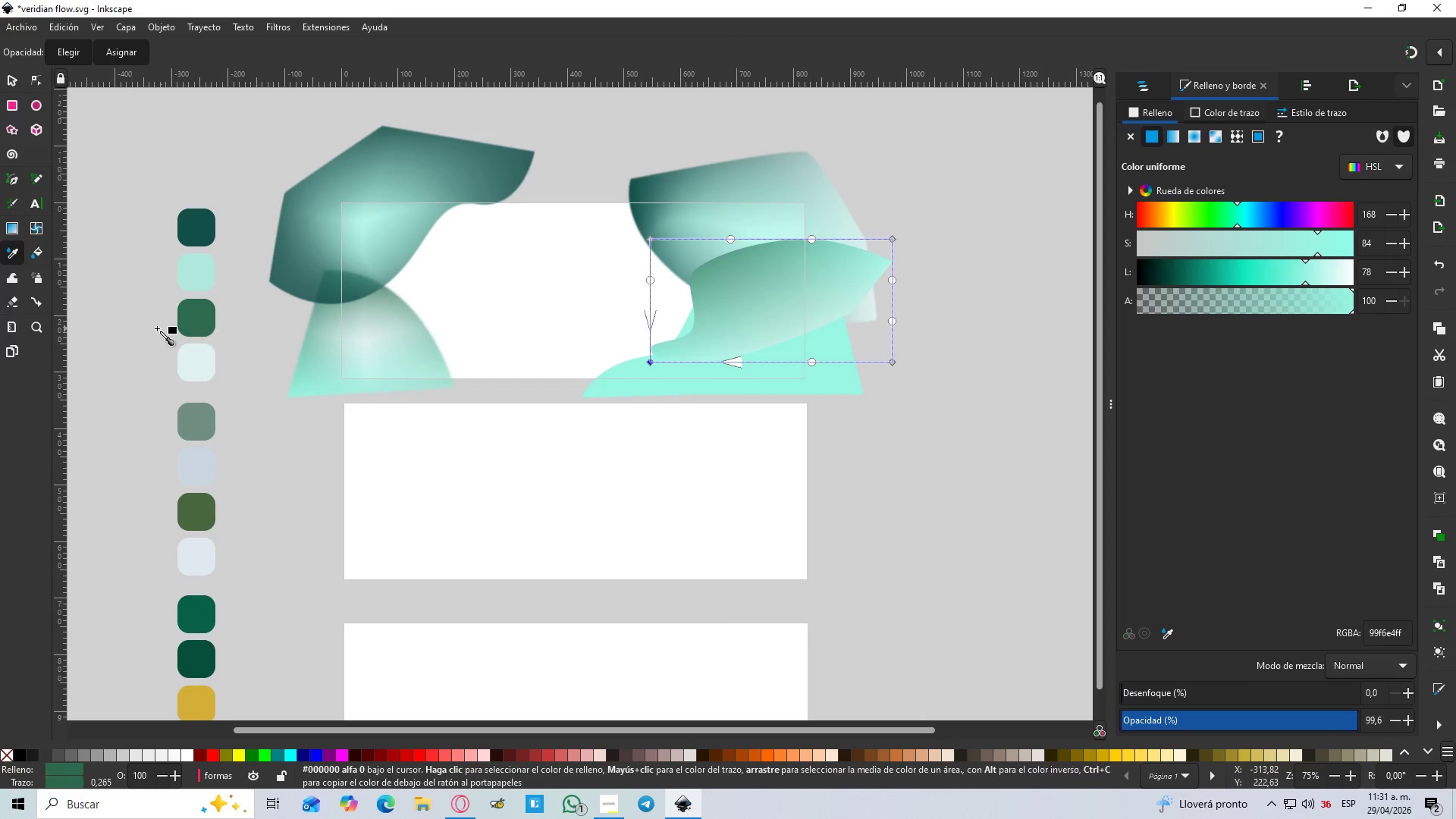 
key(D)
 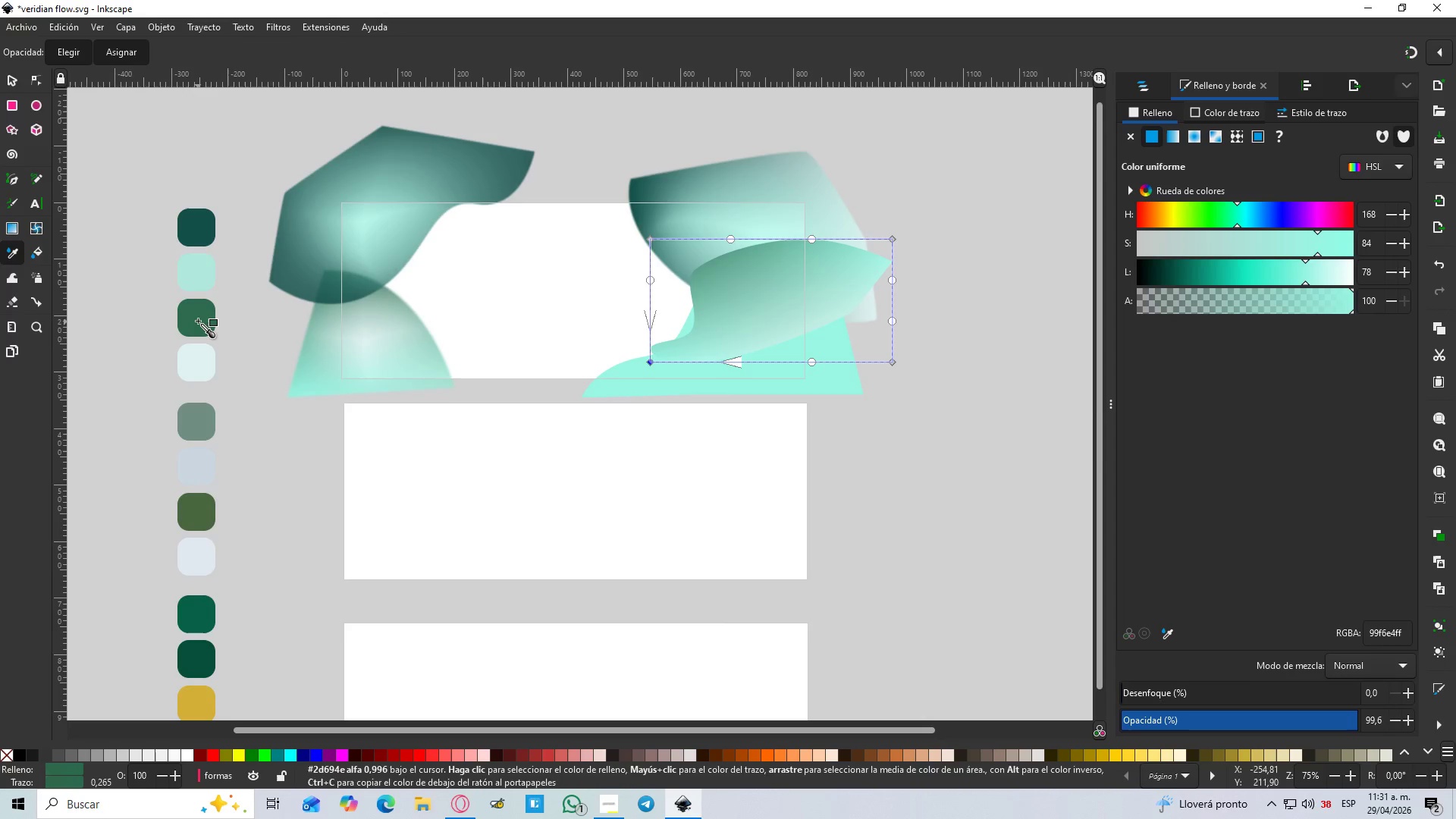 
left_click([198, 321])
 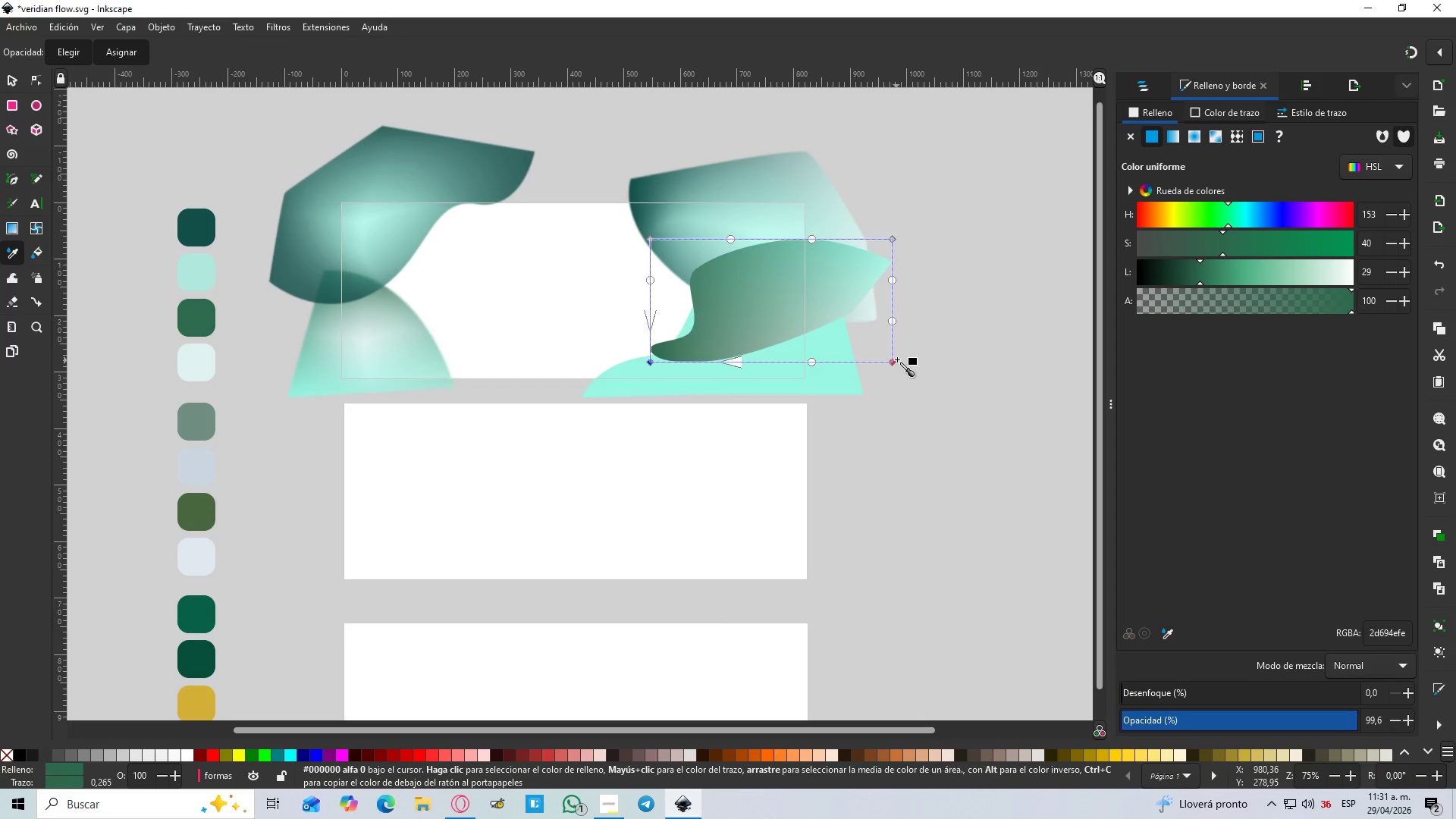 
left_click([889, 359])
 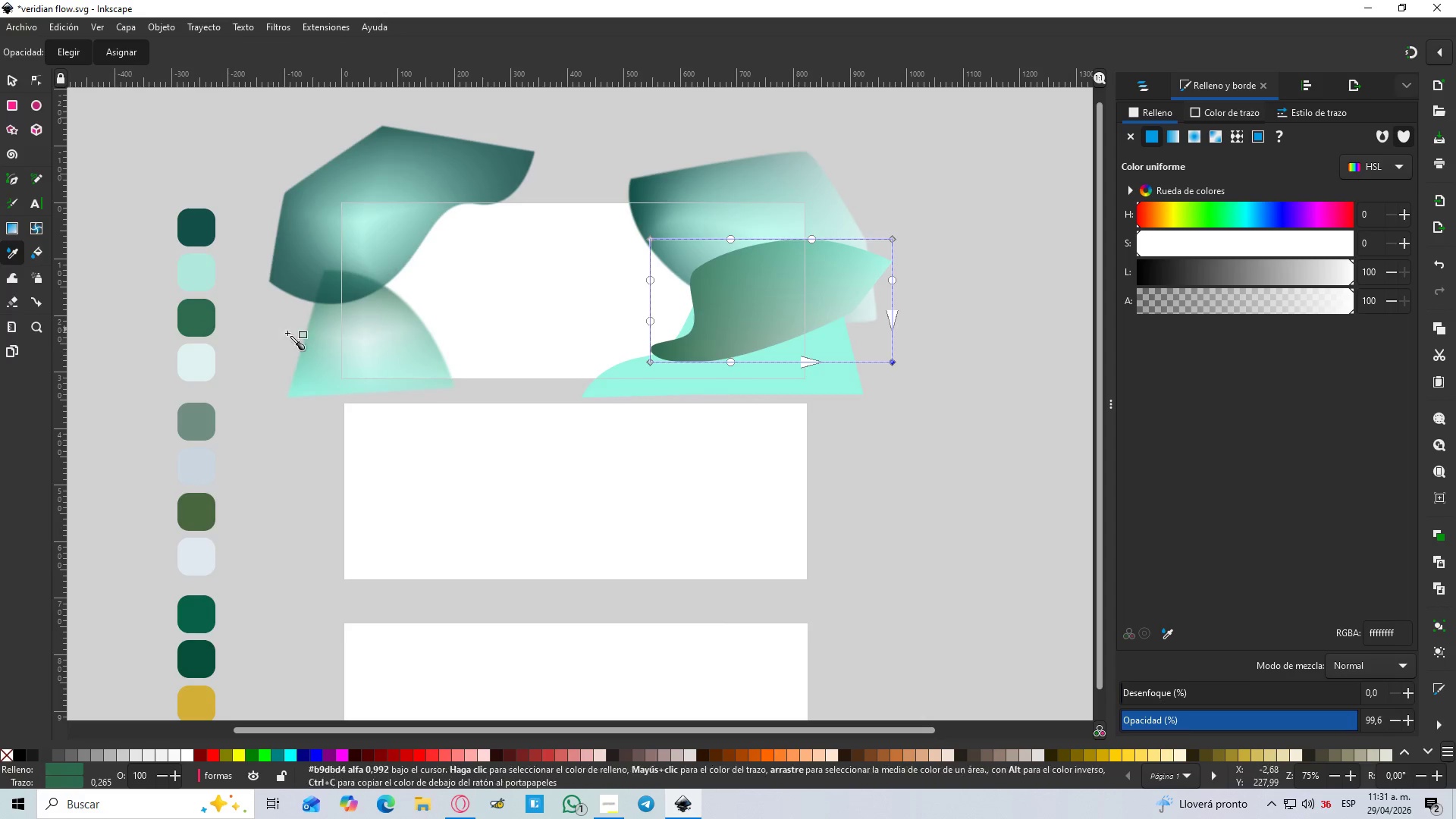 
key(D)
 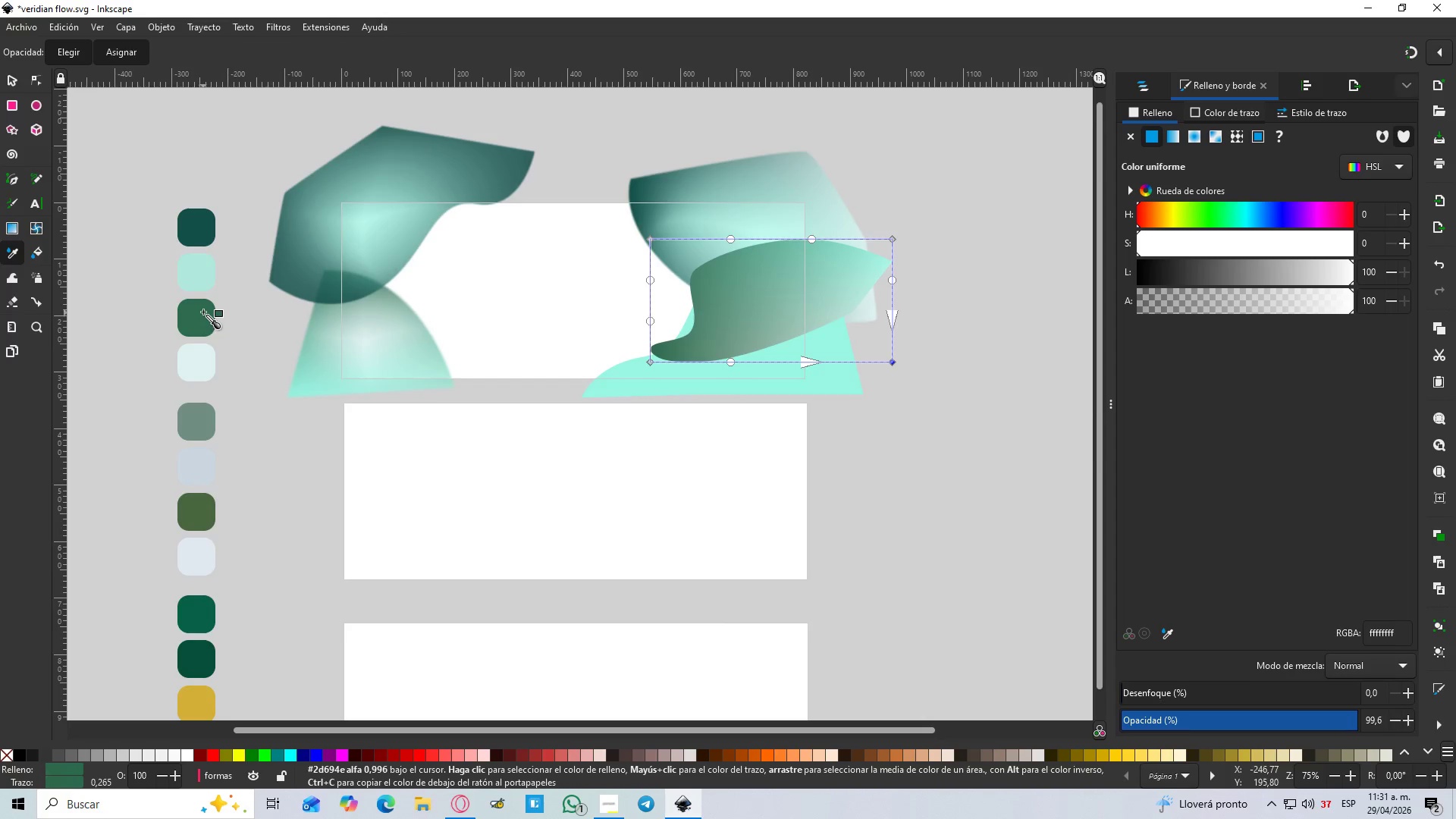 
left_click([202, 318])
 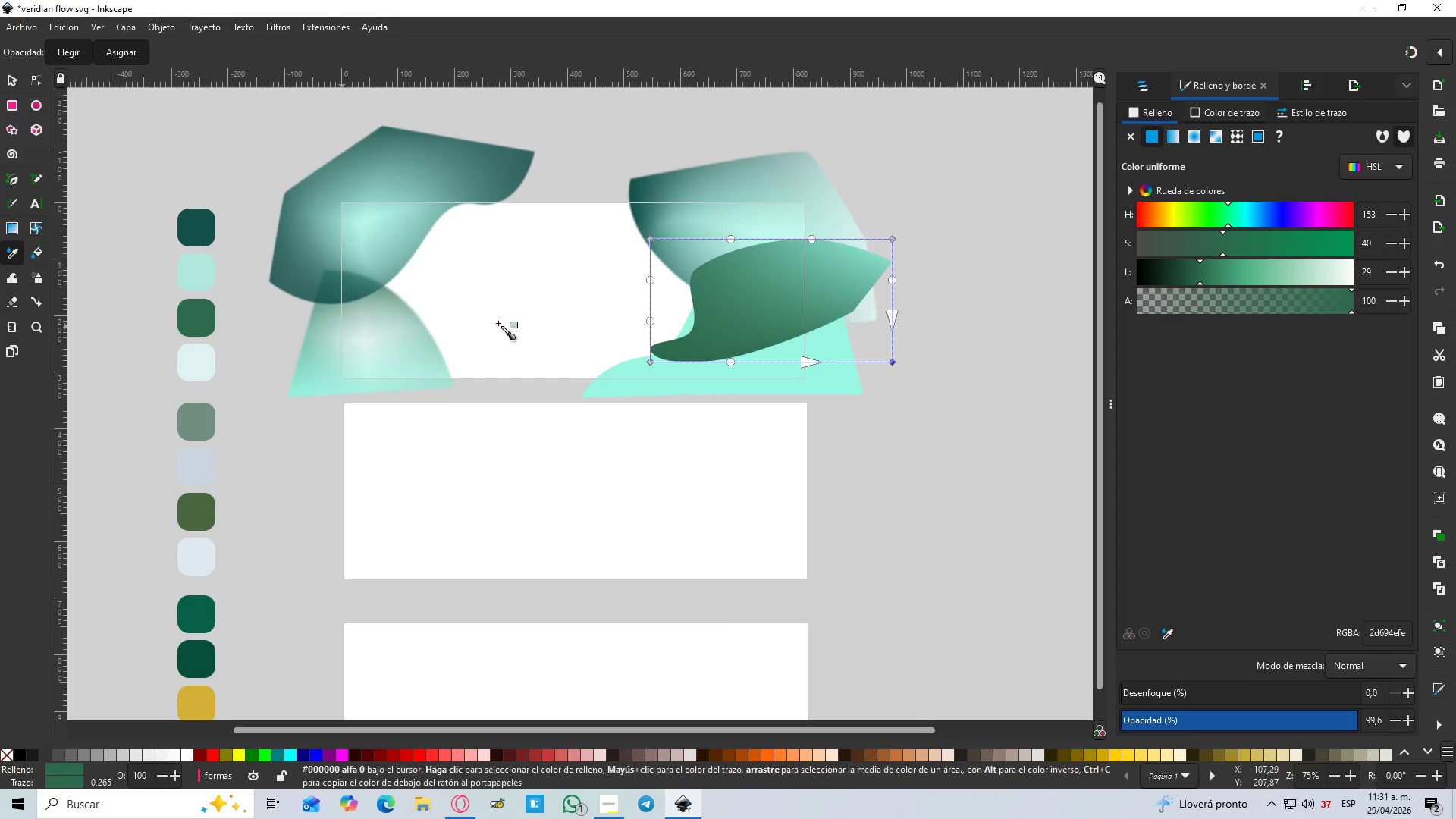 
key(Control+ControlLeft)
 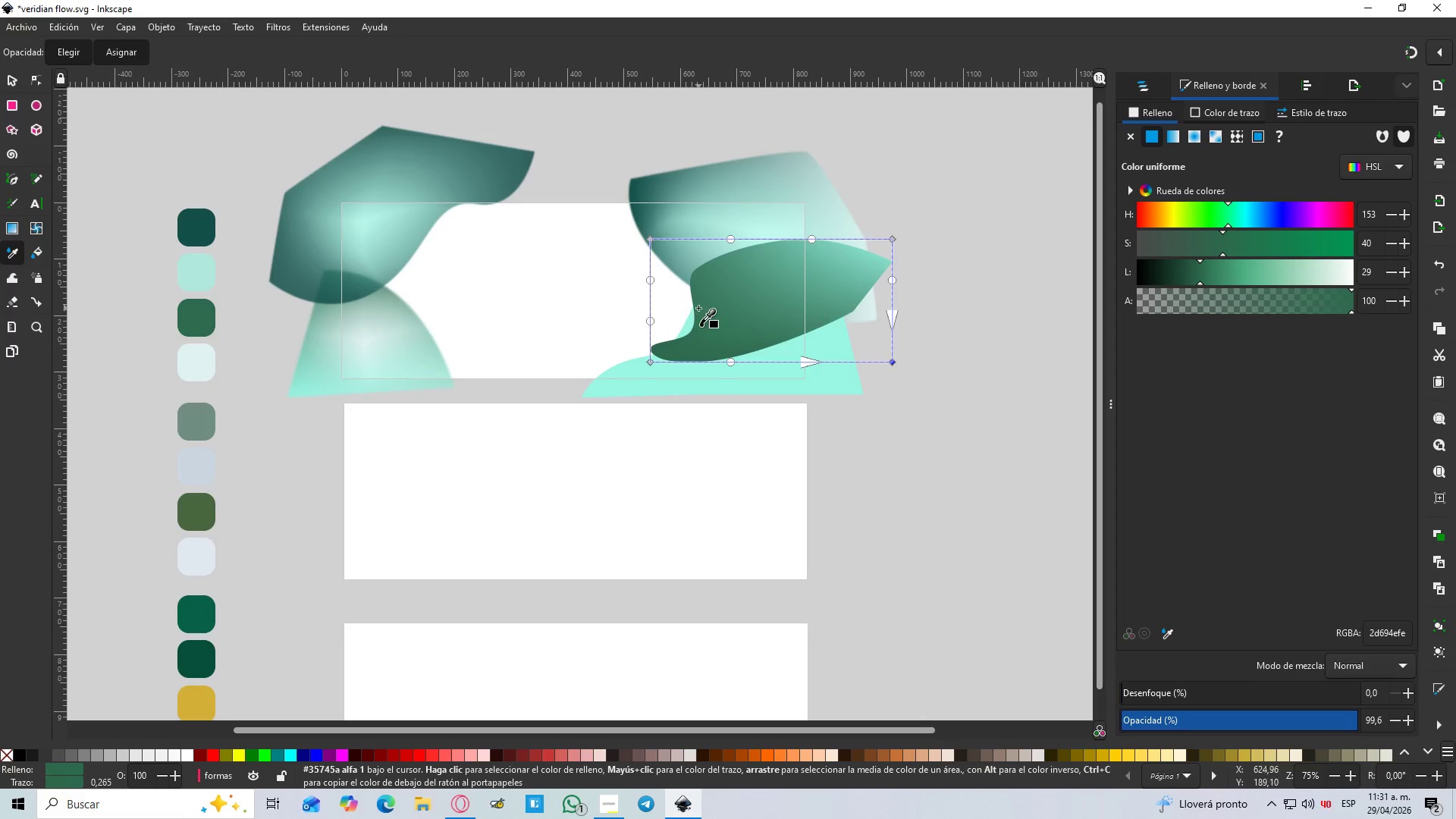 
scroll: coordinate [698, 308], scroll_direction: up, amount: 1.0
 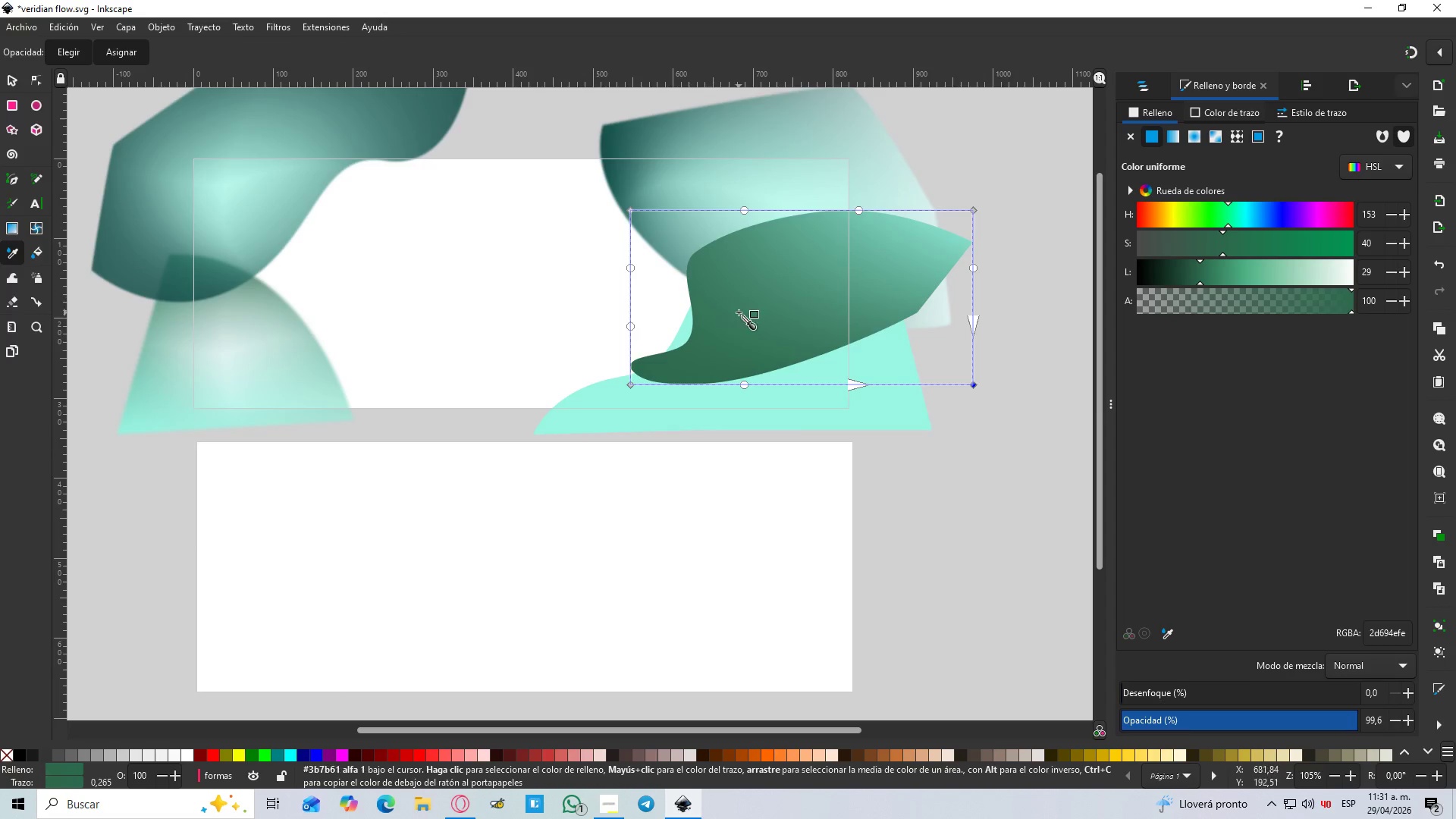 
hold_key(key=ControlLeft, duration=0.47)
scroll: coordinate [729, 310], scroll_direction: down, amount: 1.0
 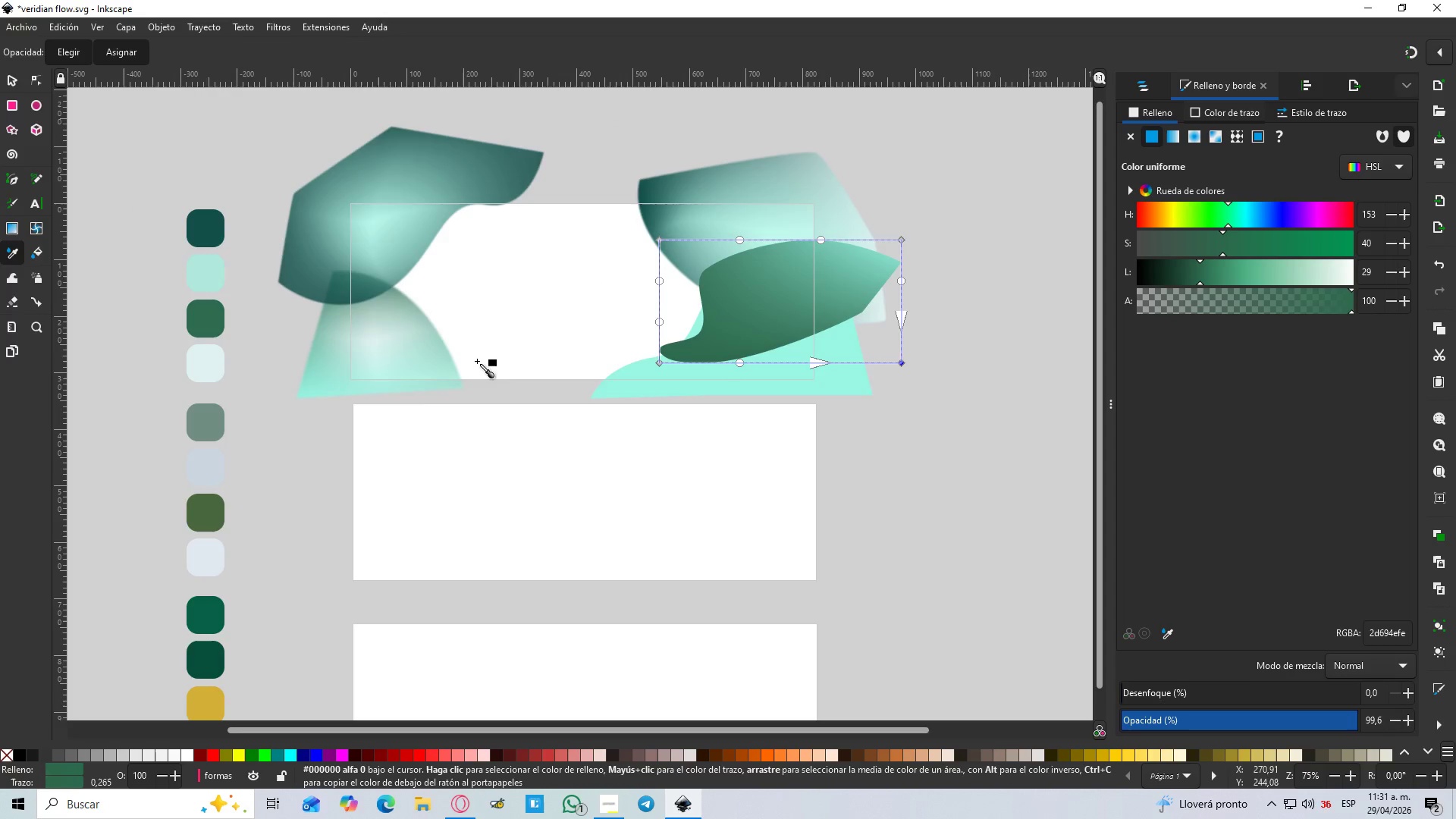 
hold_key(key=ControlLeft, duration=0.86)
scroll: coordinate [248, 378], scroll_direction: up, amount: 1.0
 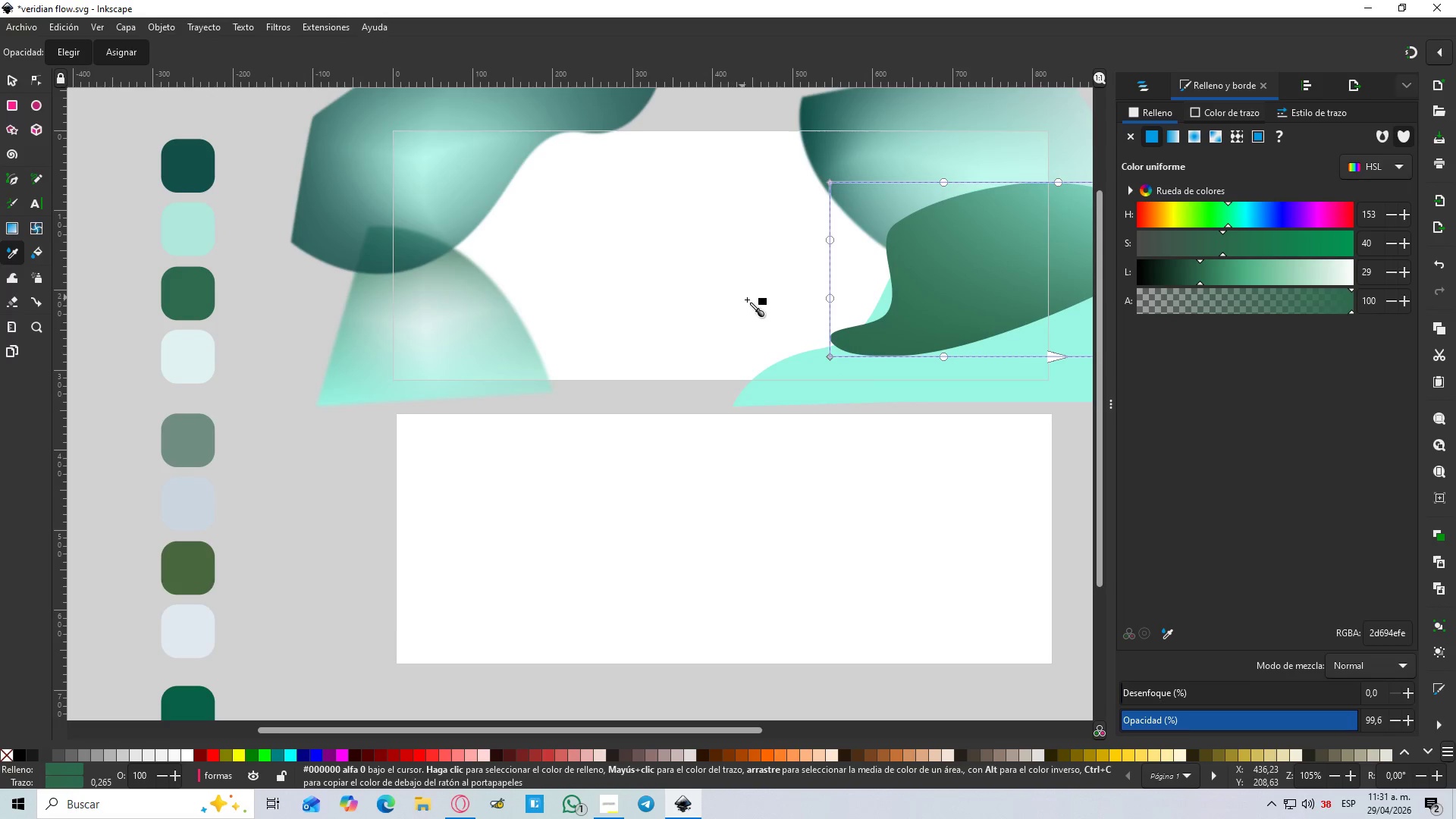 
hold_key(key=Space, duration=1.5)
 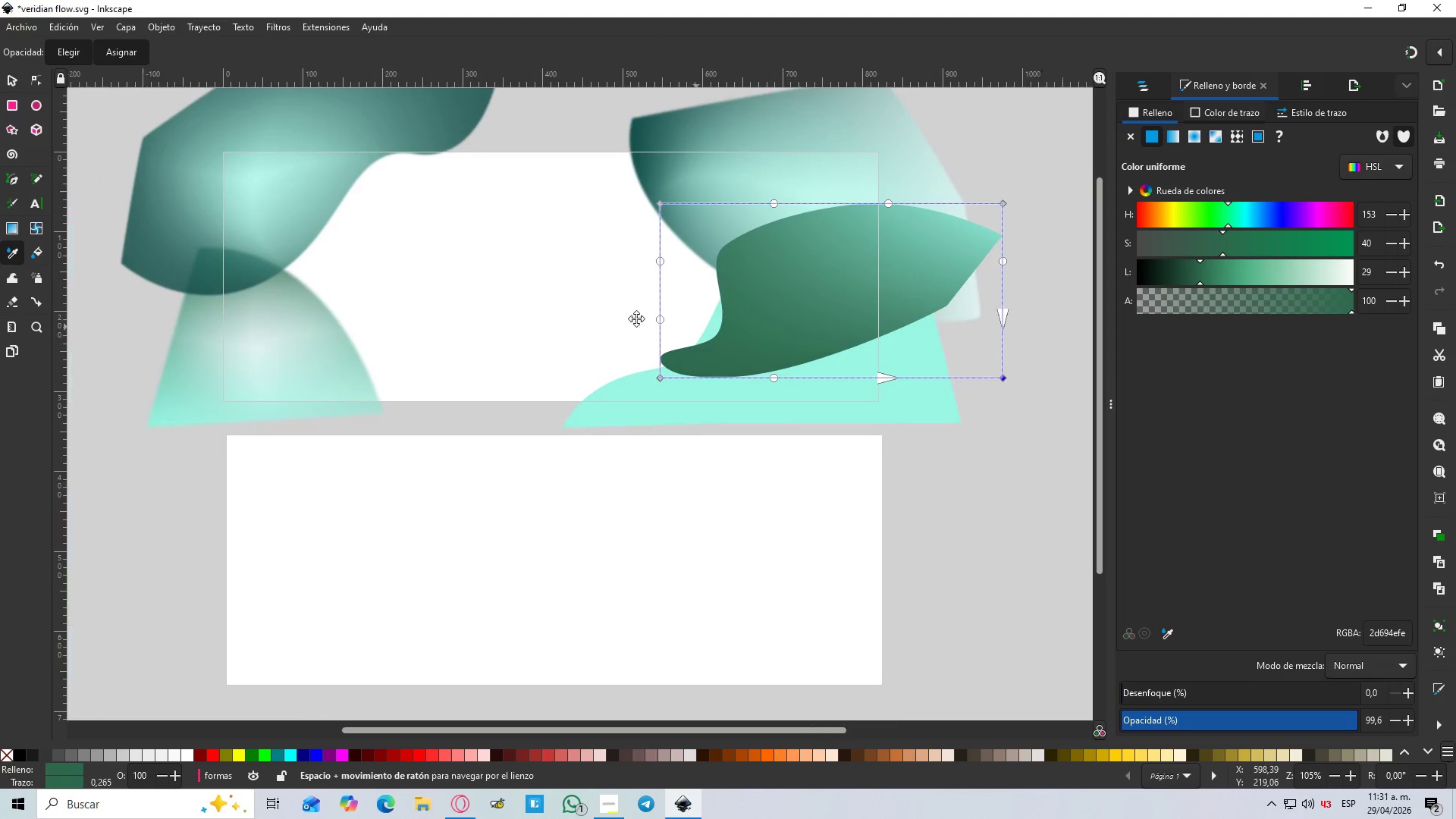 
key(Space)
 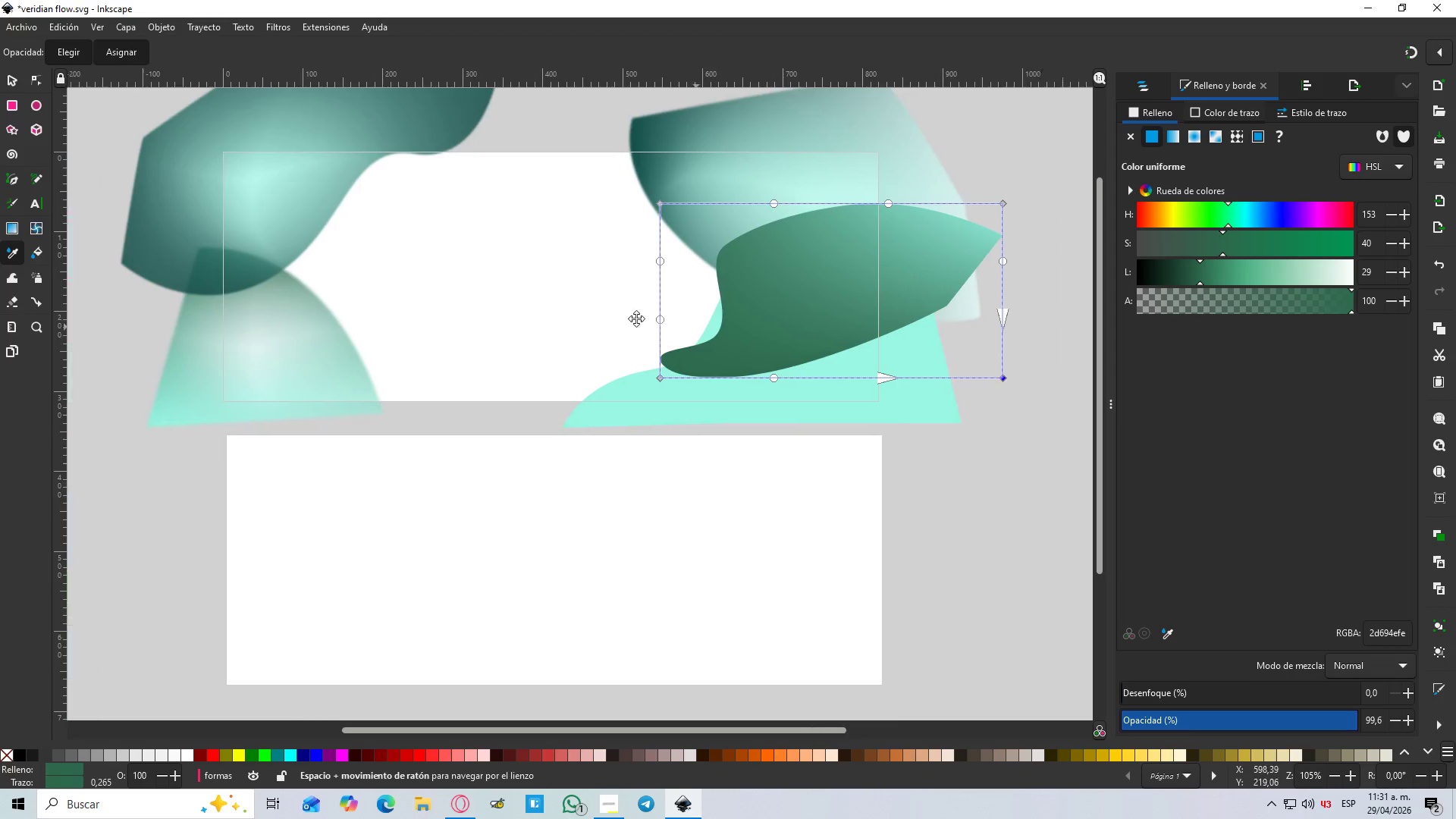 
key(Space)
 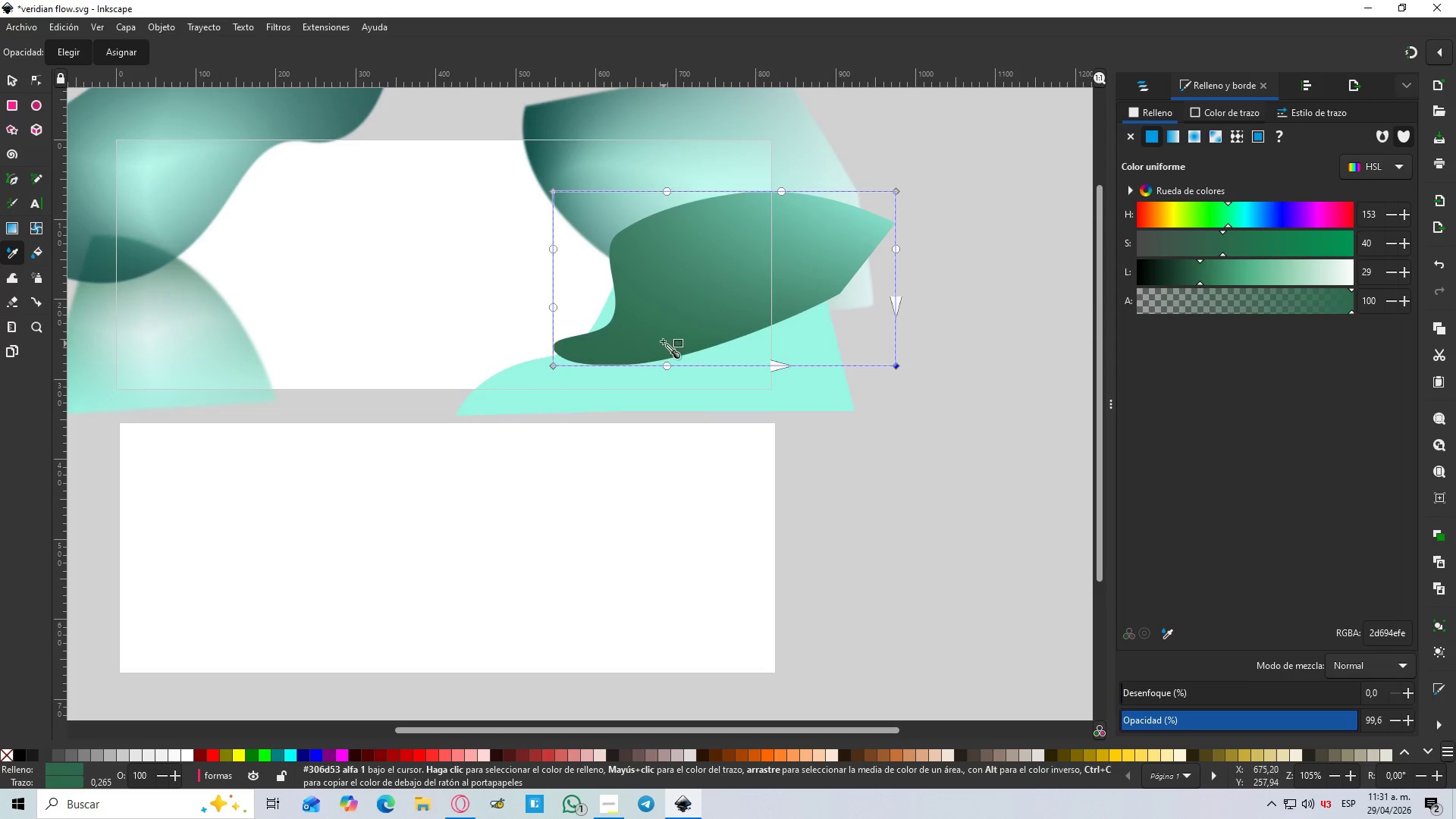 
hold_key(key=Space, duration=0.62)
 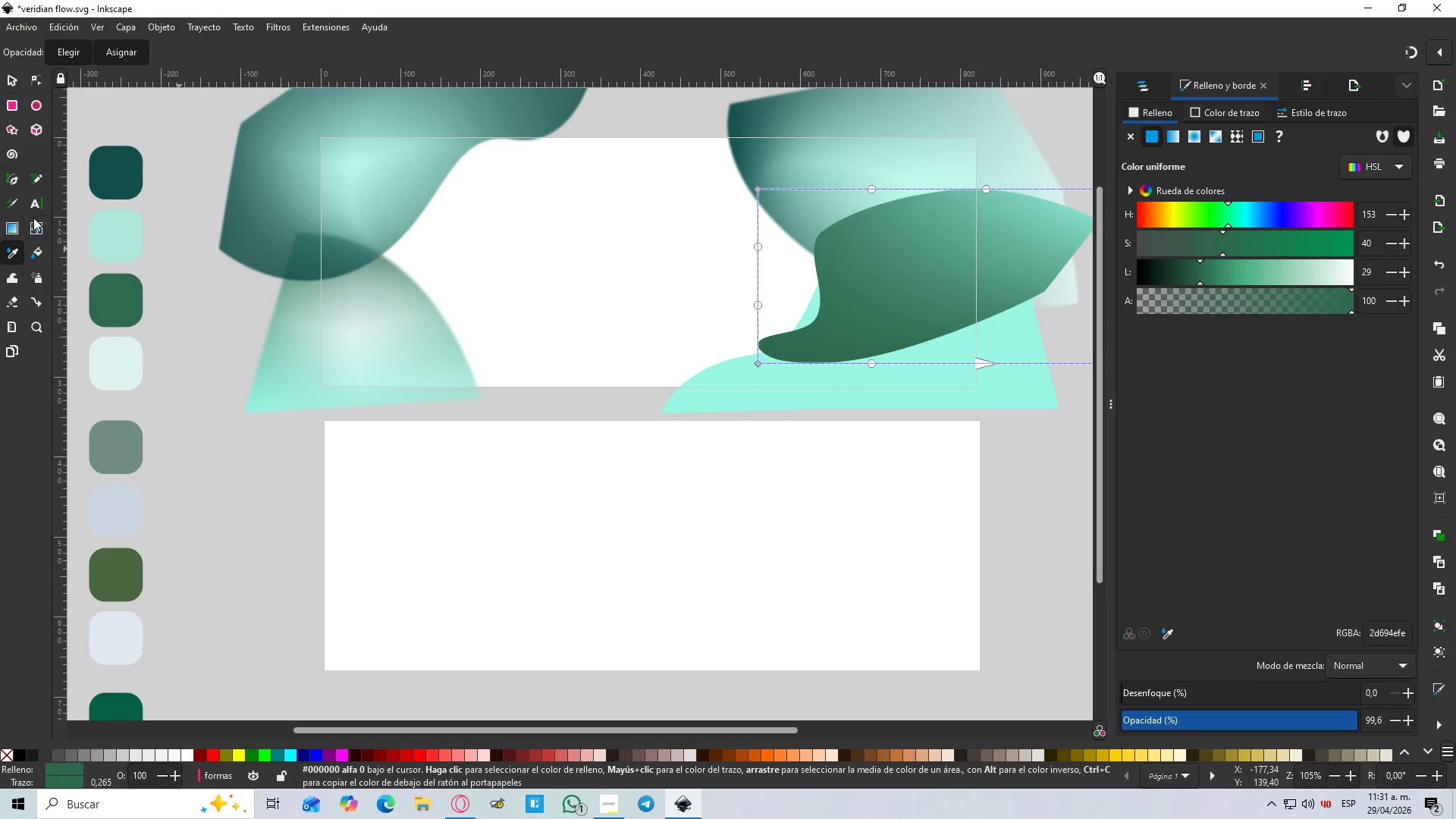 
left_click([35, 226])
 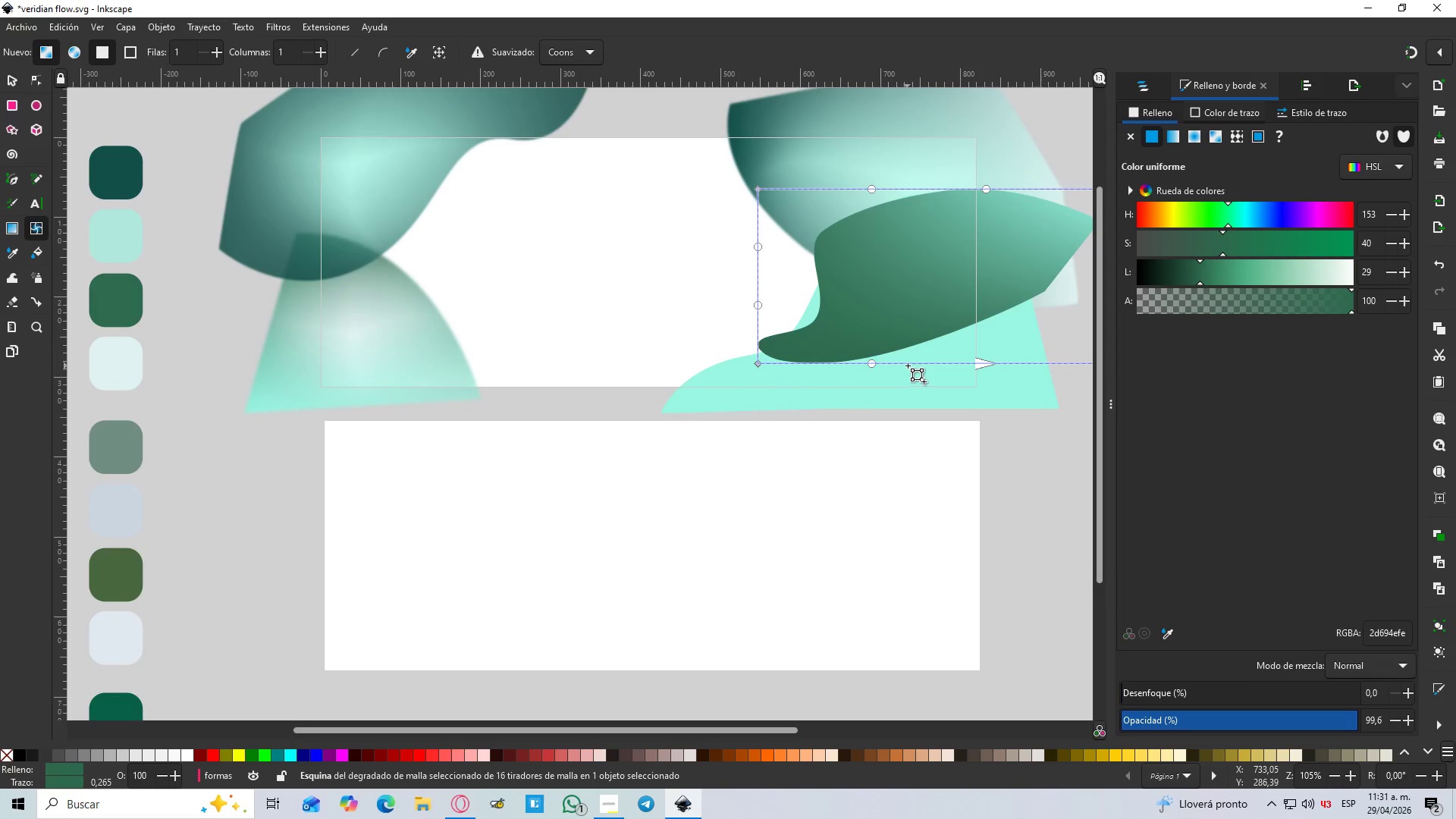 
double_click([909, 364])
 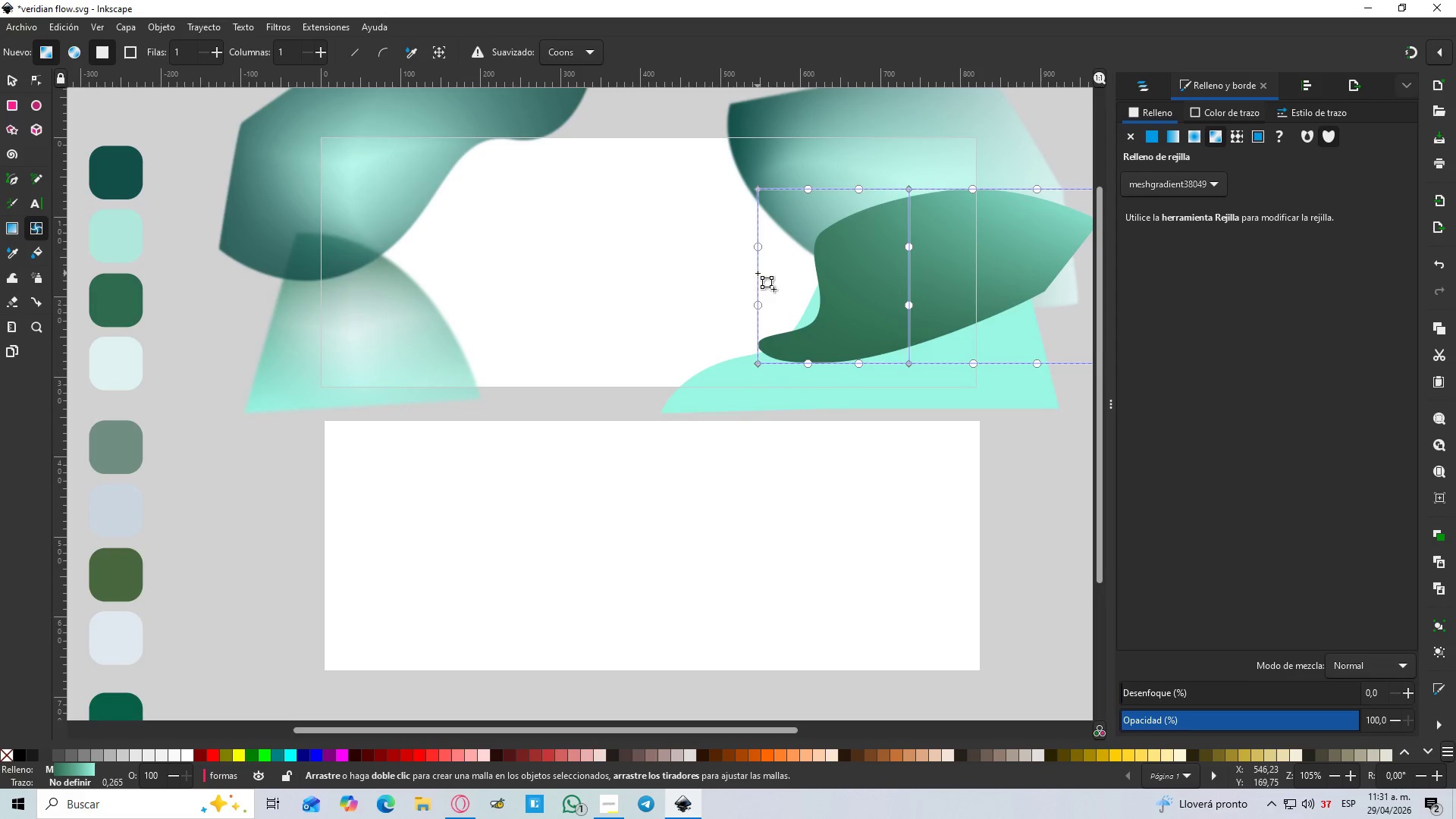 
double_click([758, 273])
 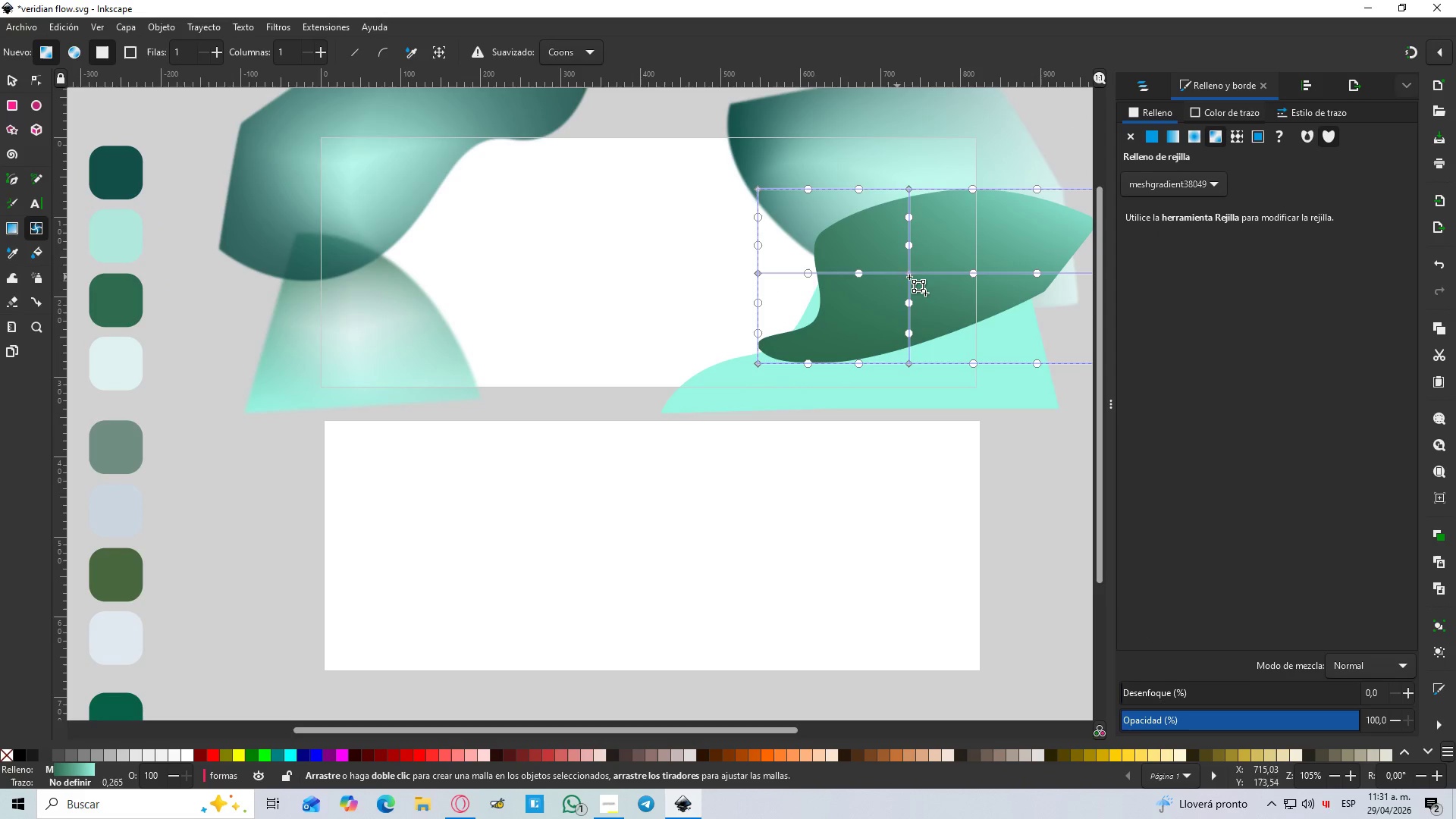 
left_click([912, 274])
 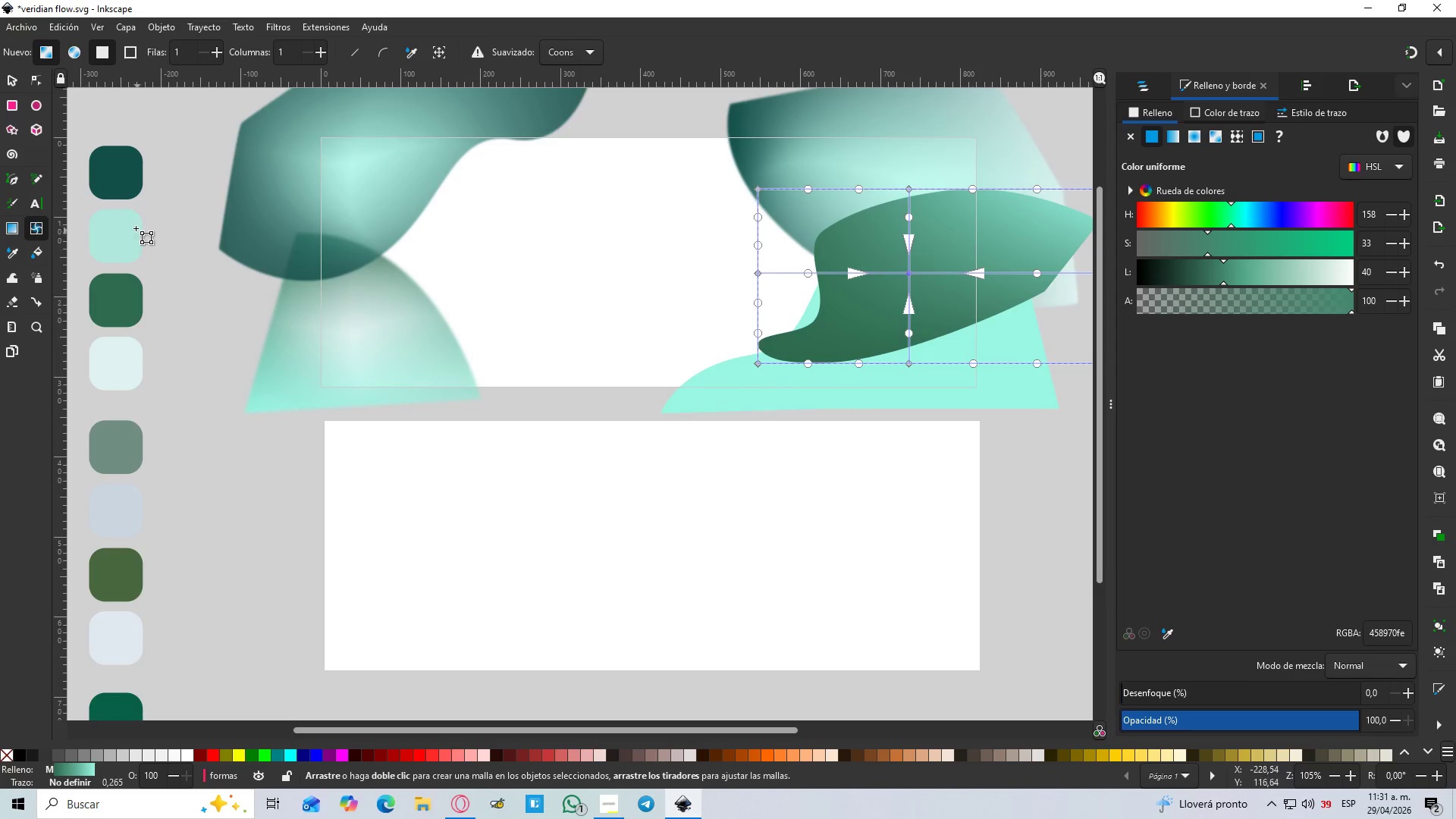 
key(D)
 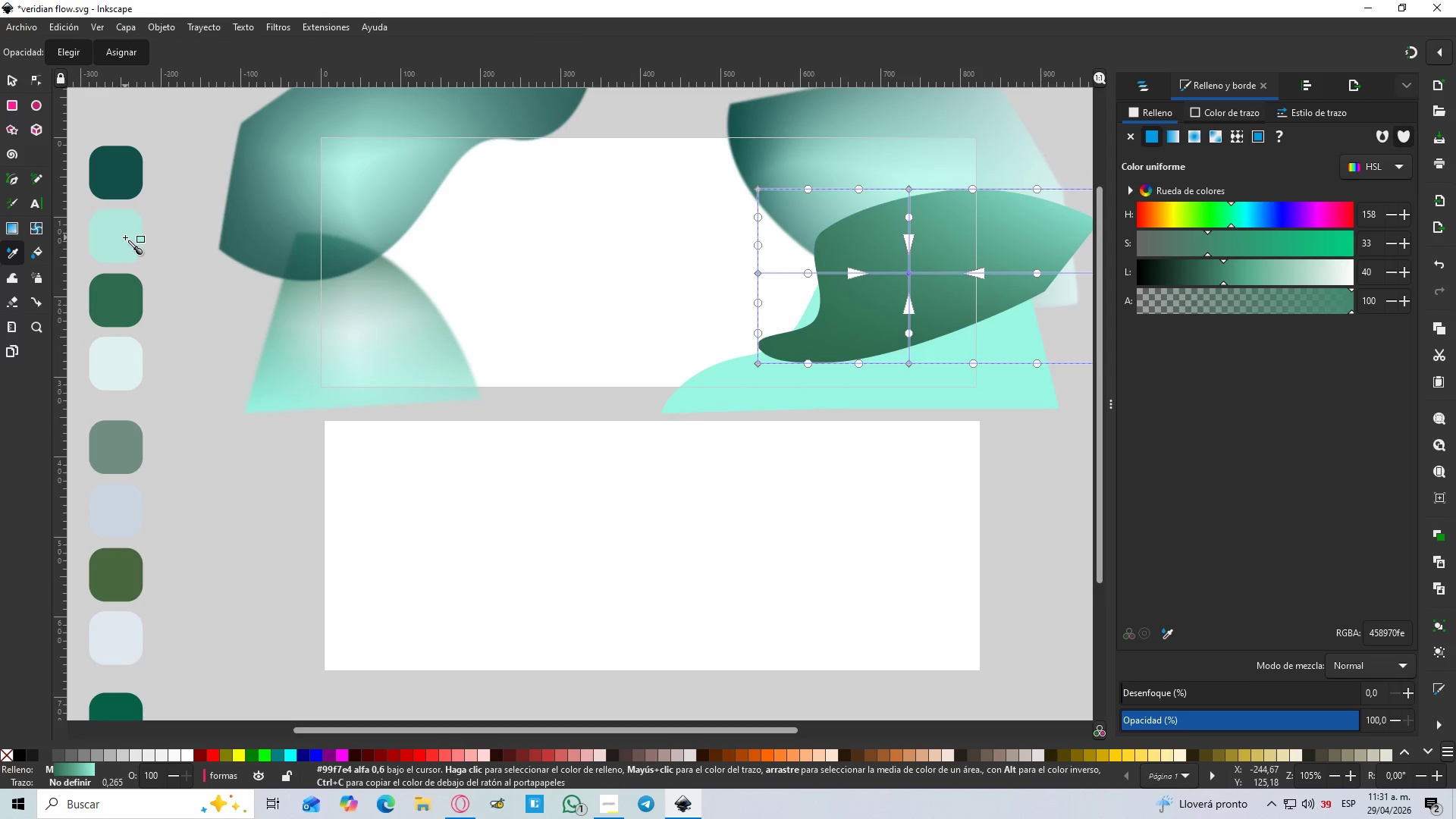 
left_click([127, 237])
 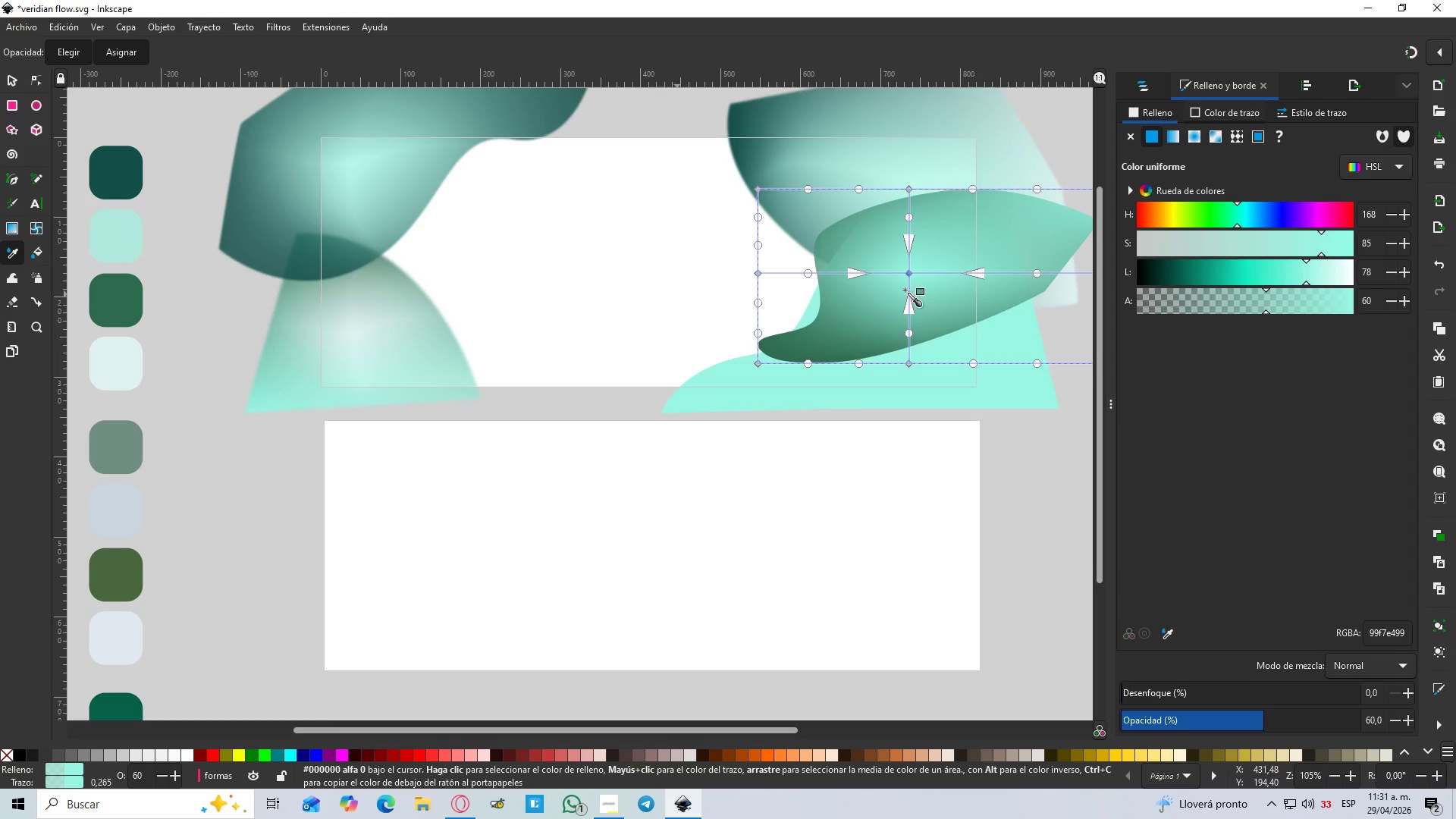 
left_click([46, 81])
 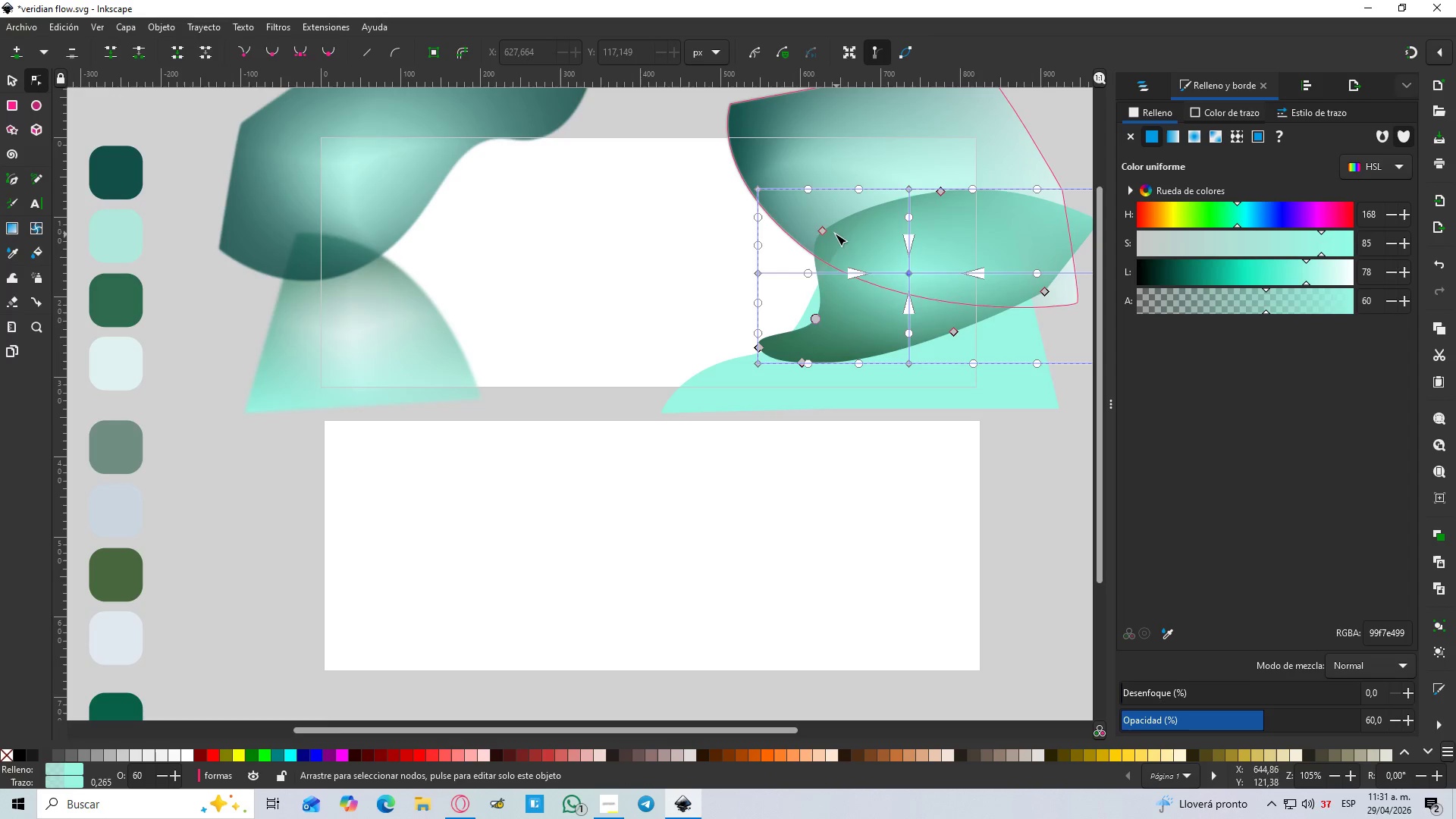 
left_click([824, 232])
 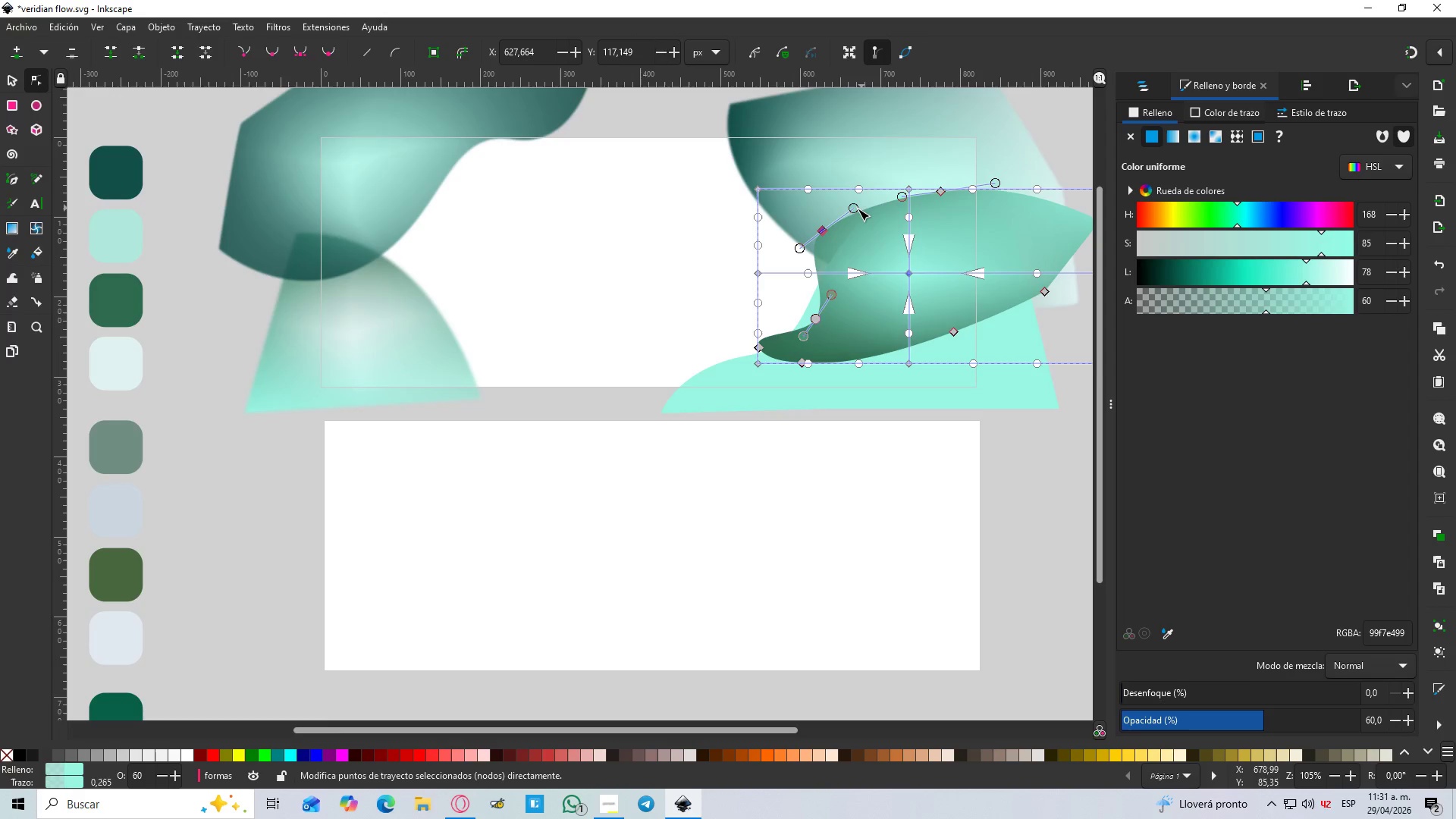 
left_click_drag(start_coordinate=[858, 209], to_coordinate=[877, 177])
 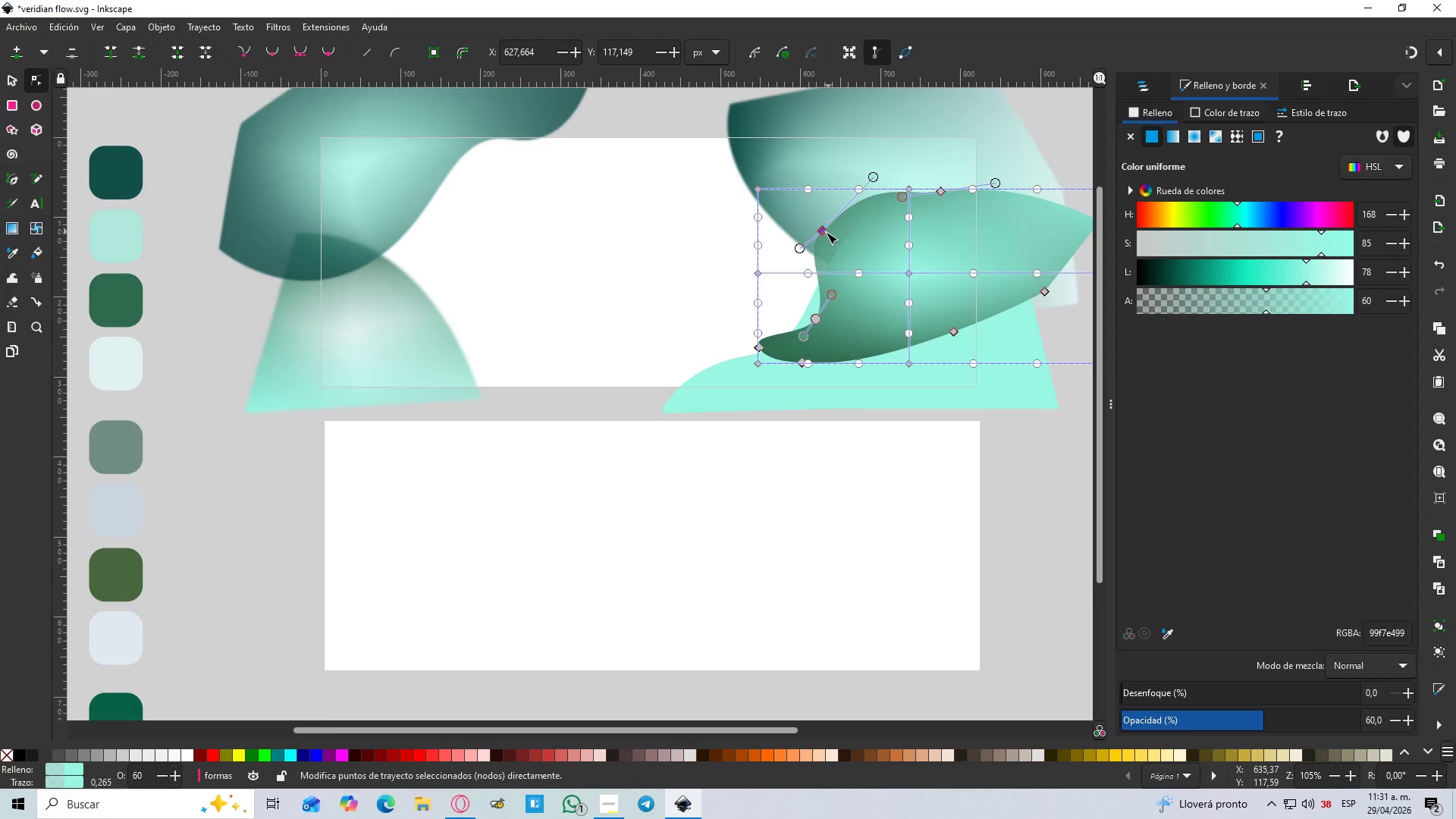 
left_click_drag(start_coordinate=[823, 234], to_coordinate=[843, 240])
 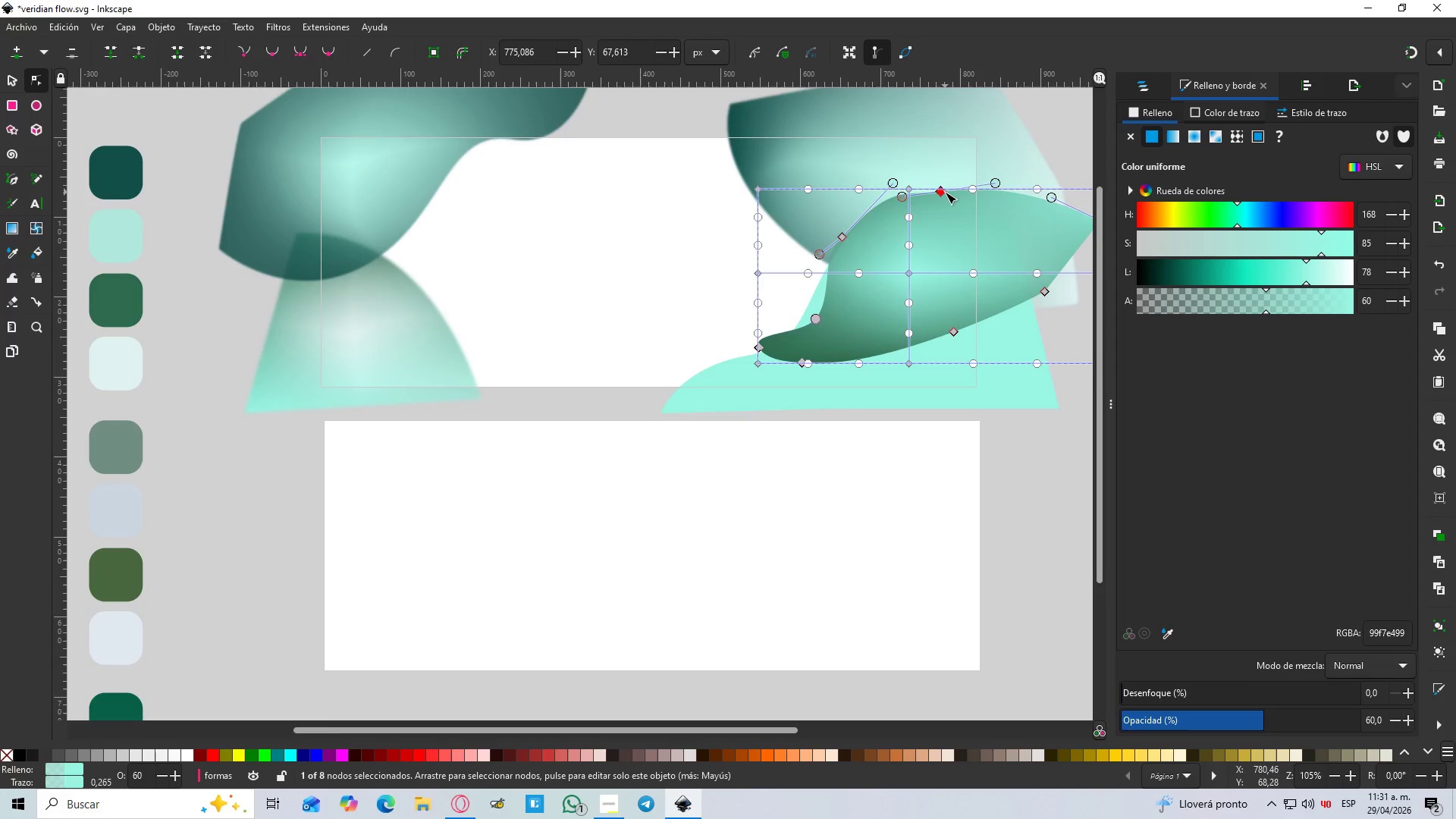 
double_click([943, 192])
 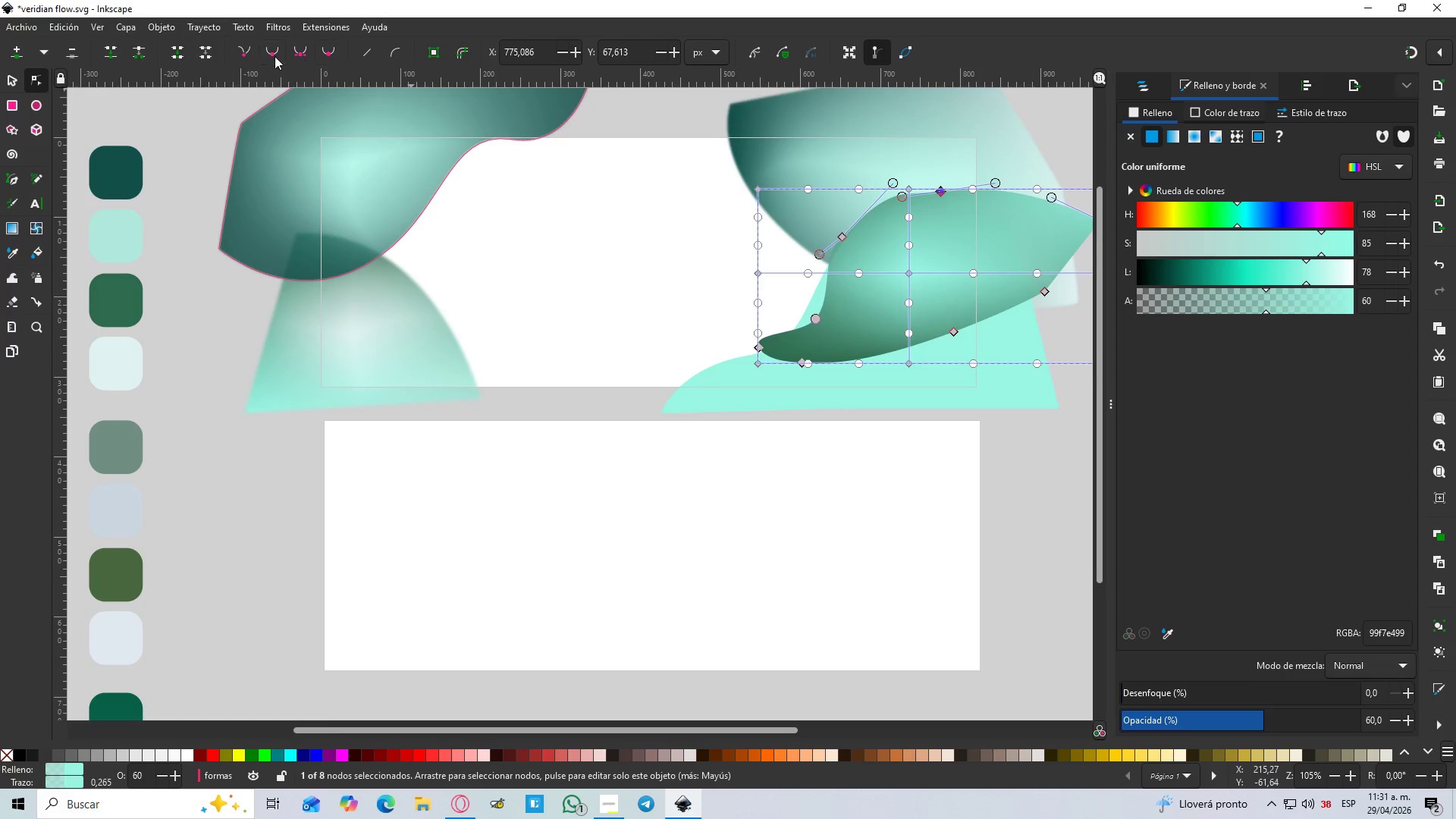 
left_click([337, 50])
 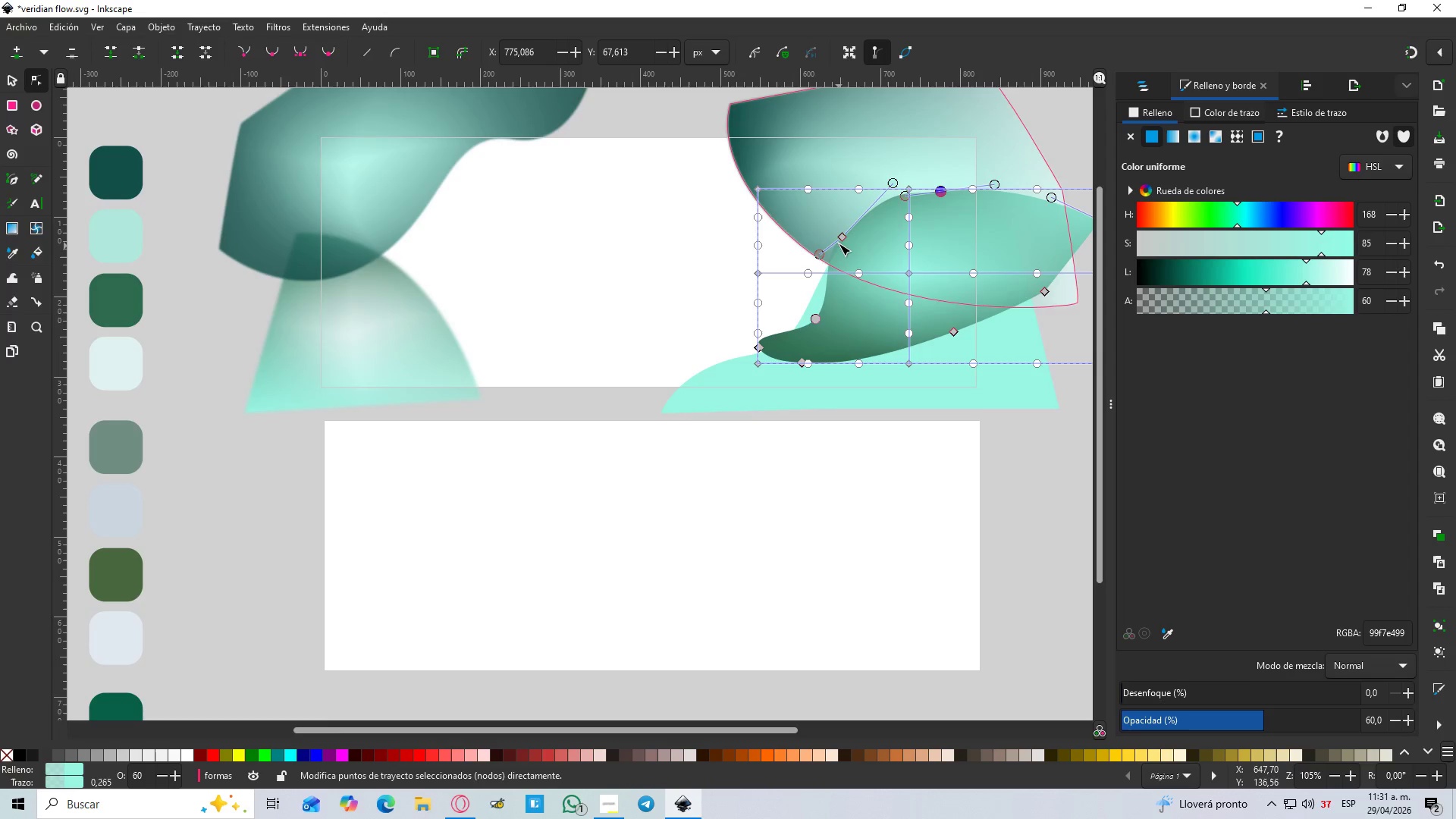 
left_click_drag(start_coordinate=[839, 241], to_coordinate=[811, 244])
 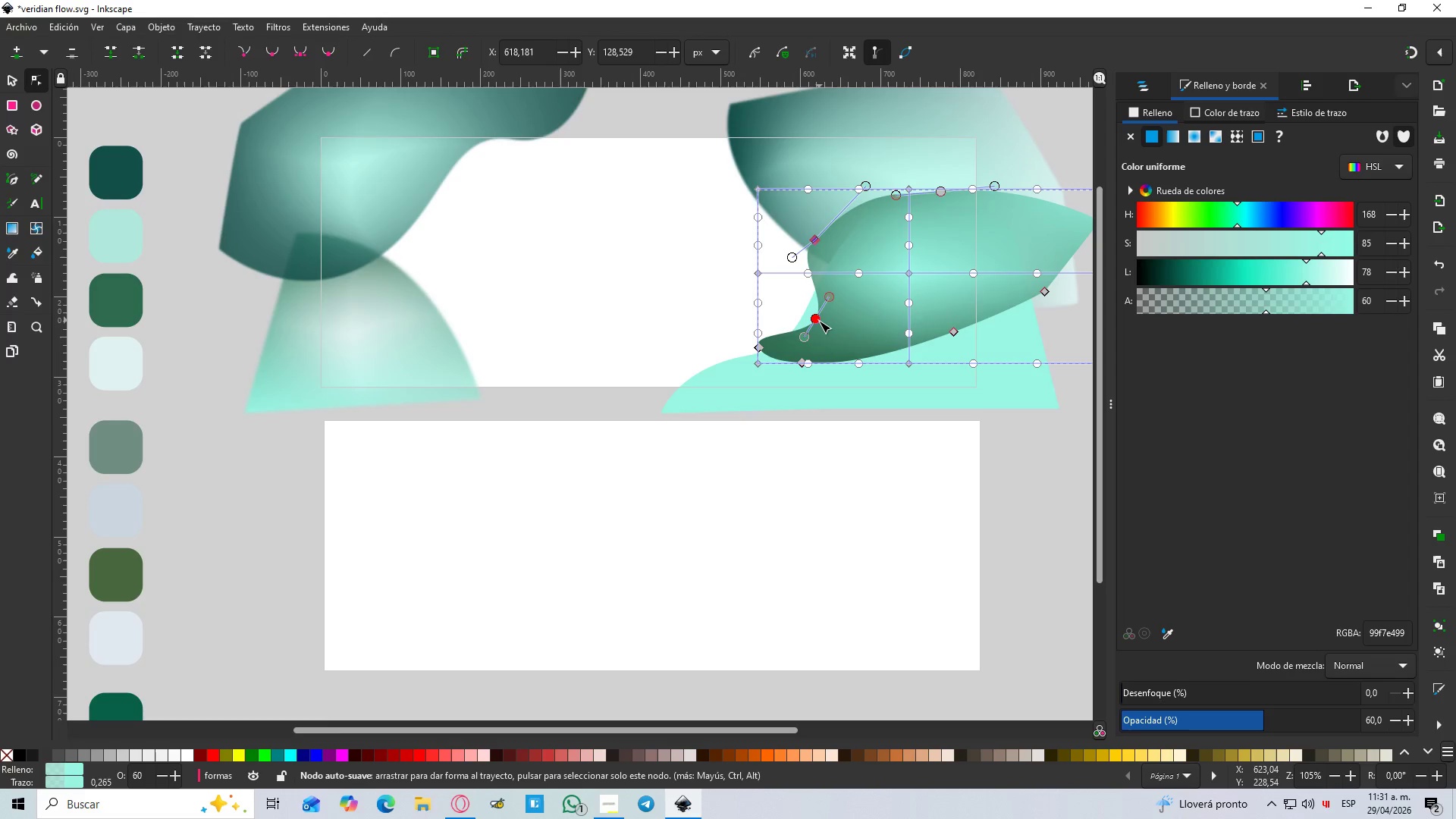 
left_click_drag(start_coordinate=[819, 322], to_coordinate=[737, 306])
 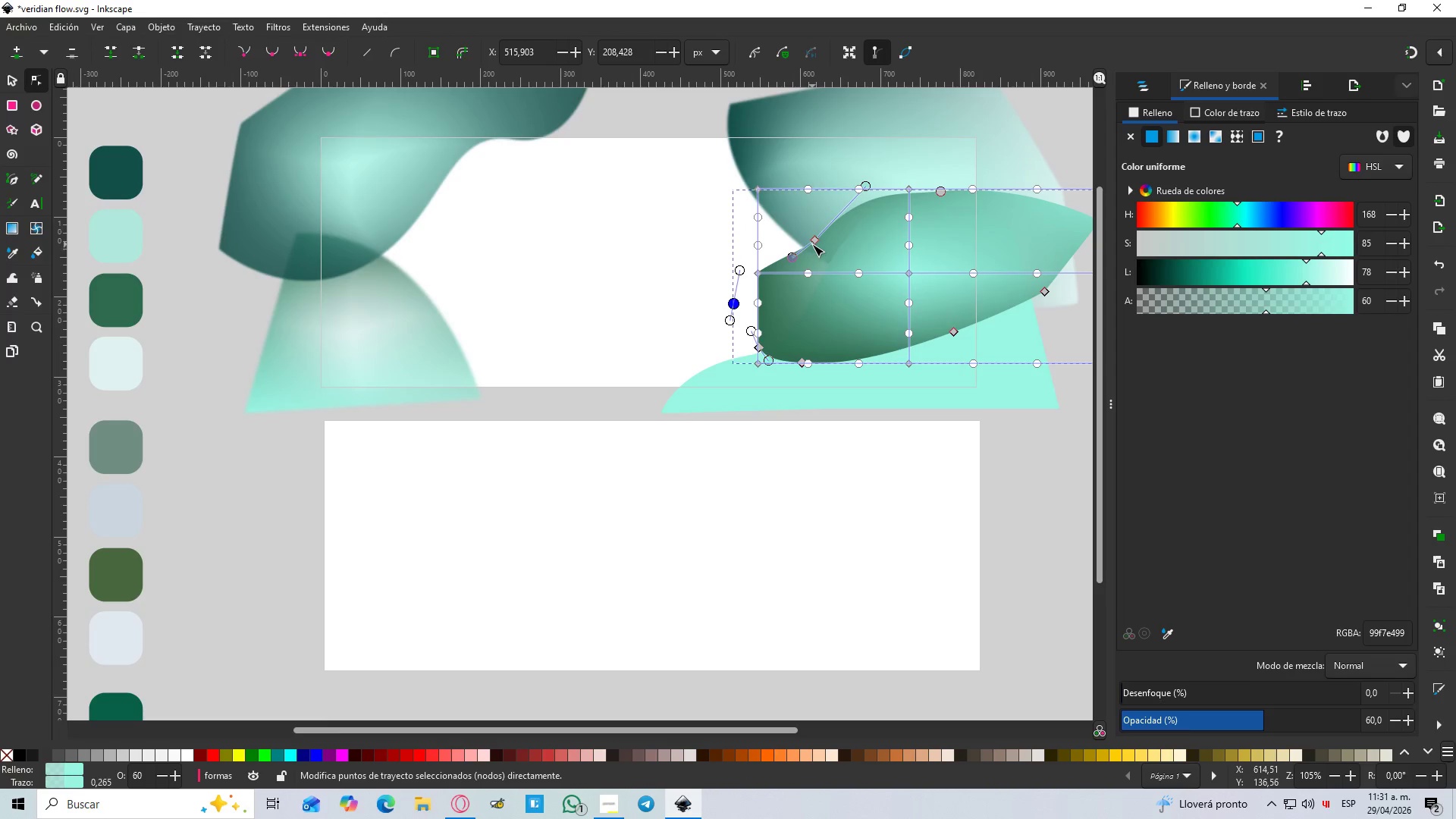 
left_click([814, 242])
 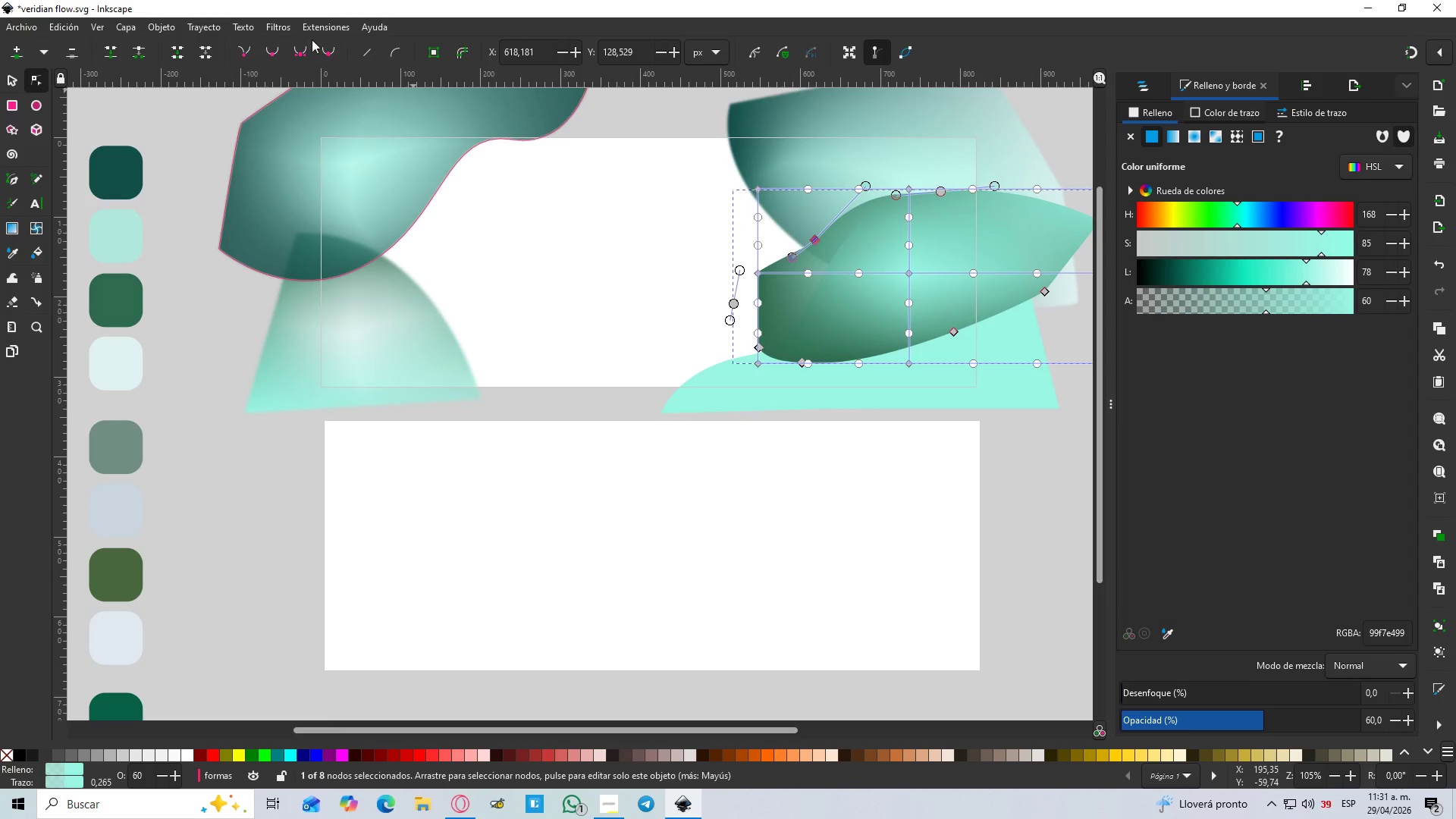 
left_click([334, 55])
 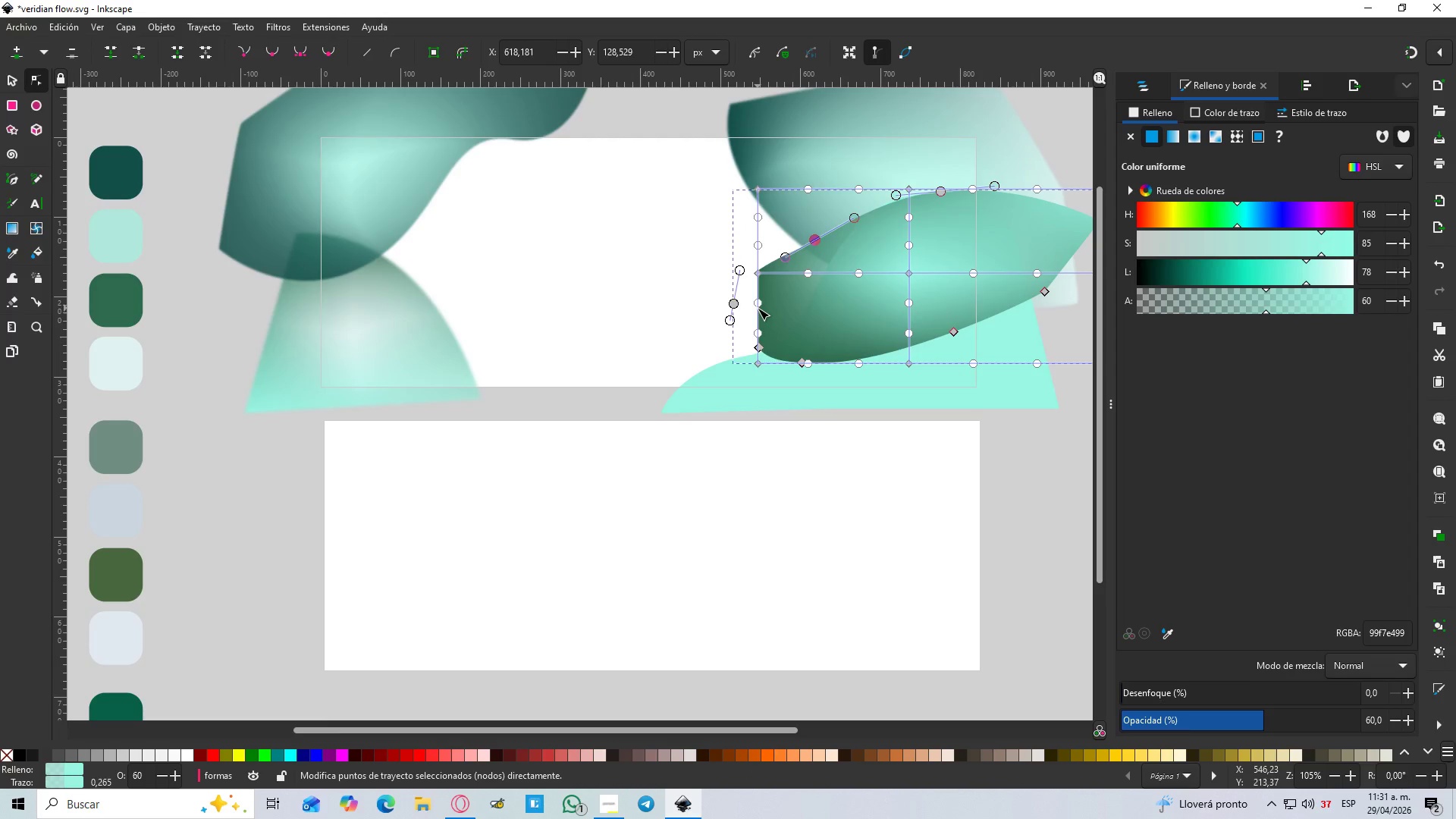 
left_click_drag(start_coordinate=[731, 300], to_coordinate=[774, 300])
 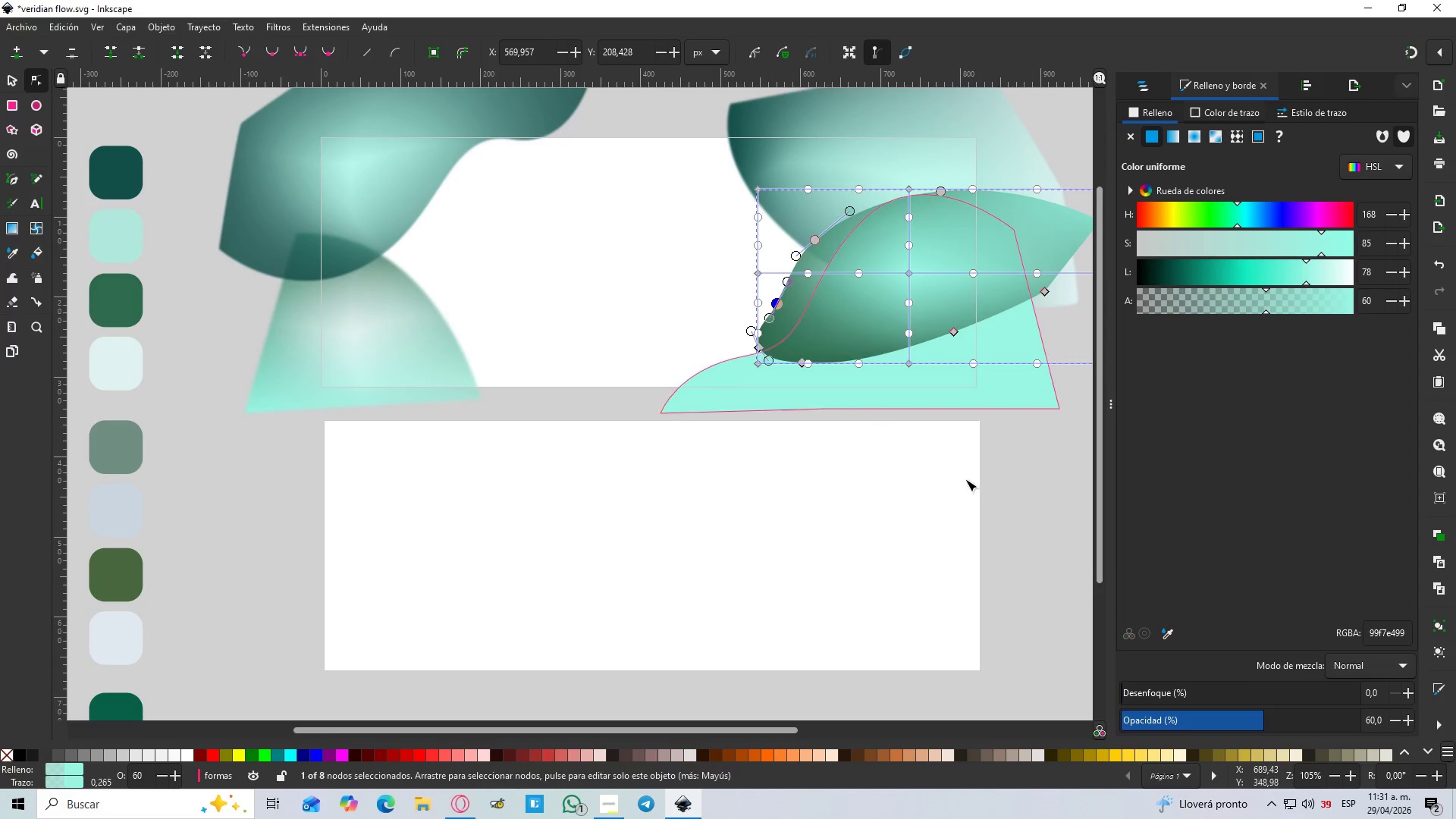 
left_click([1062, 515])
 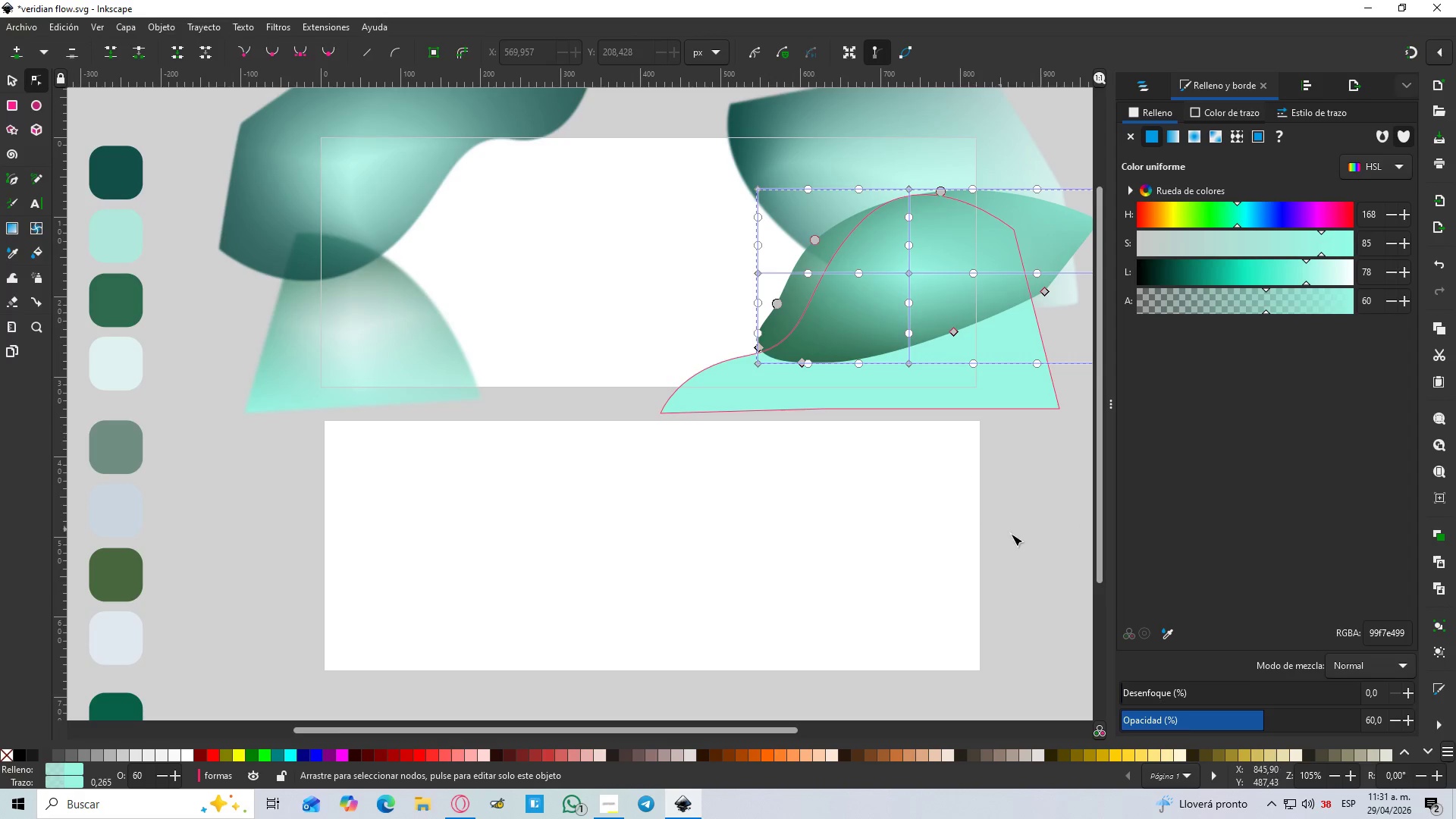 
left_click([1014, 535])
 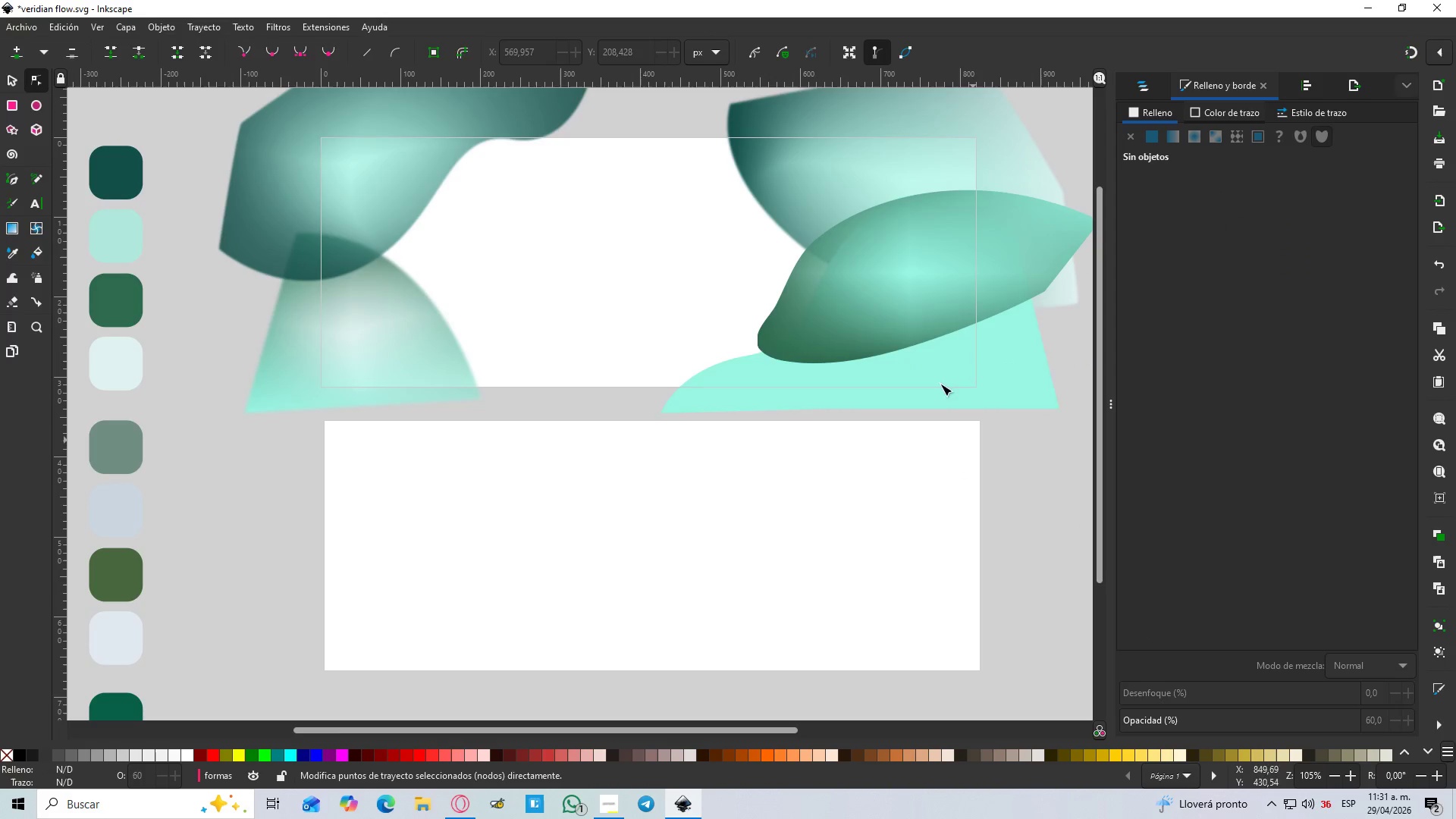 
left_click([926, 310])
 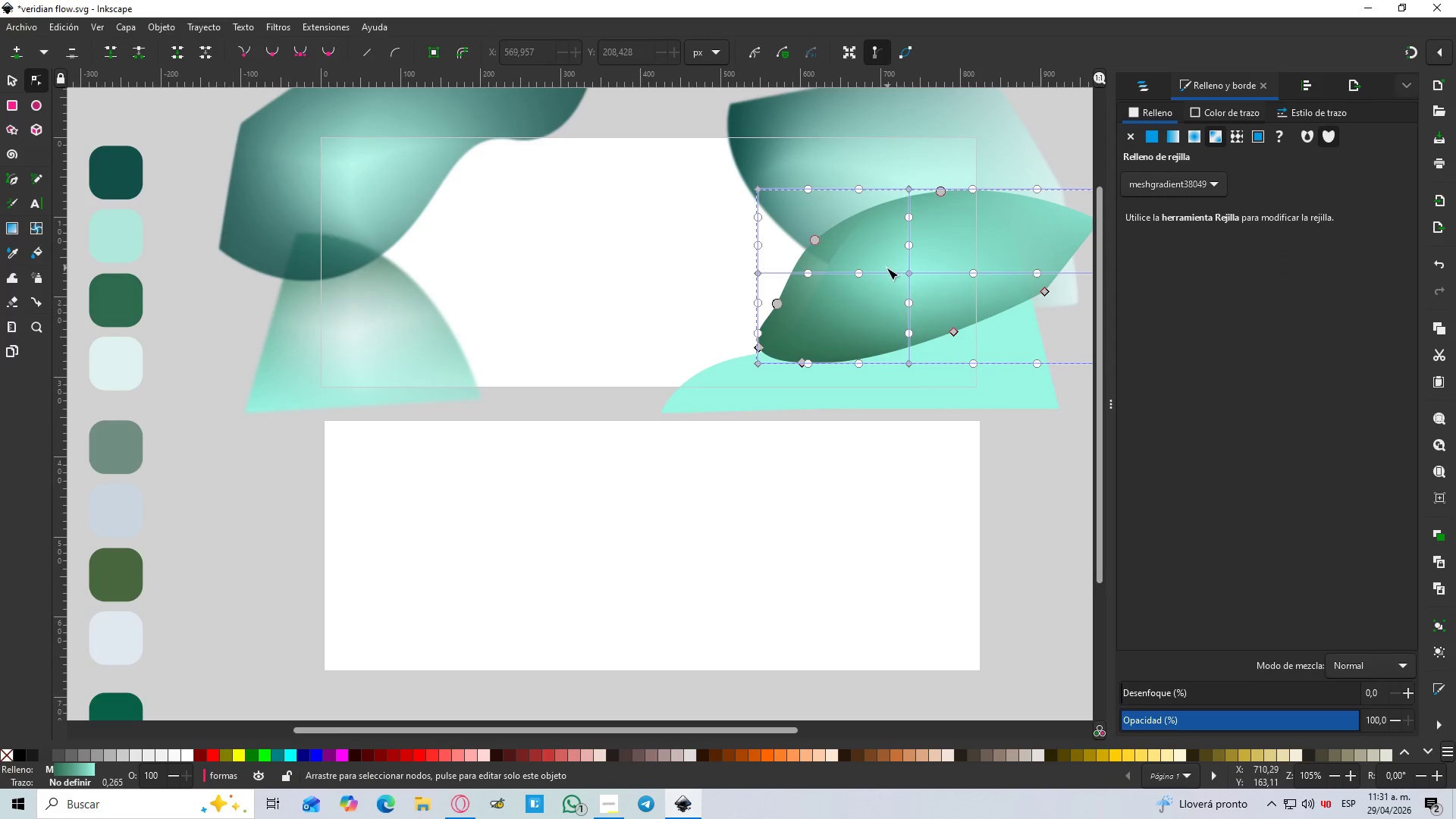 
left_click([858, 274])
 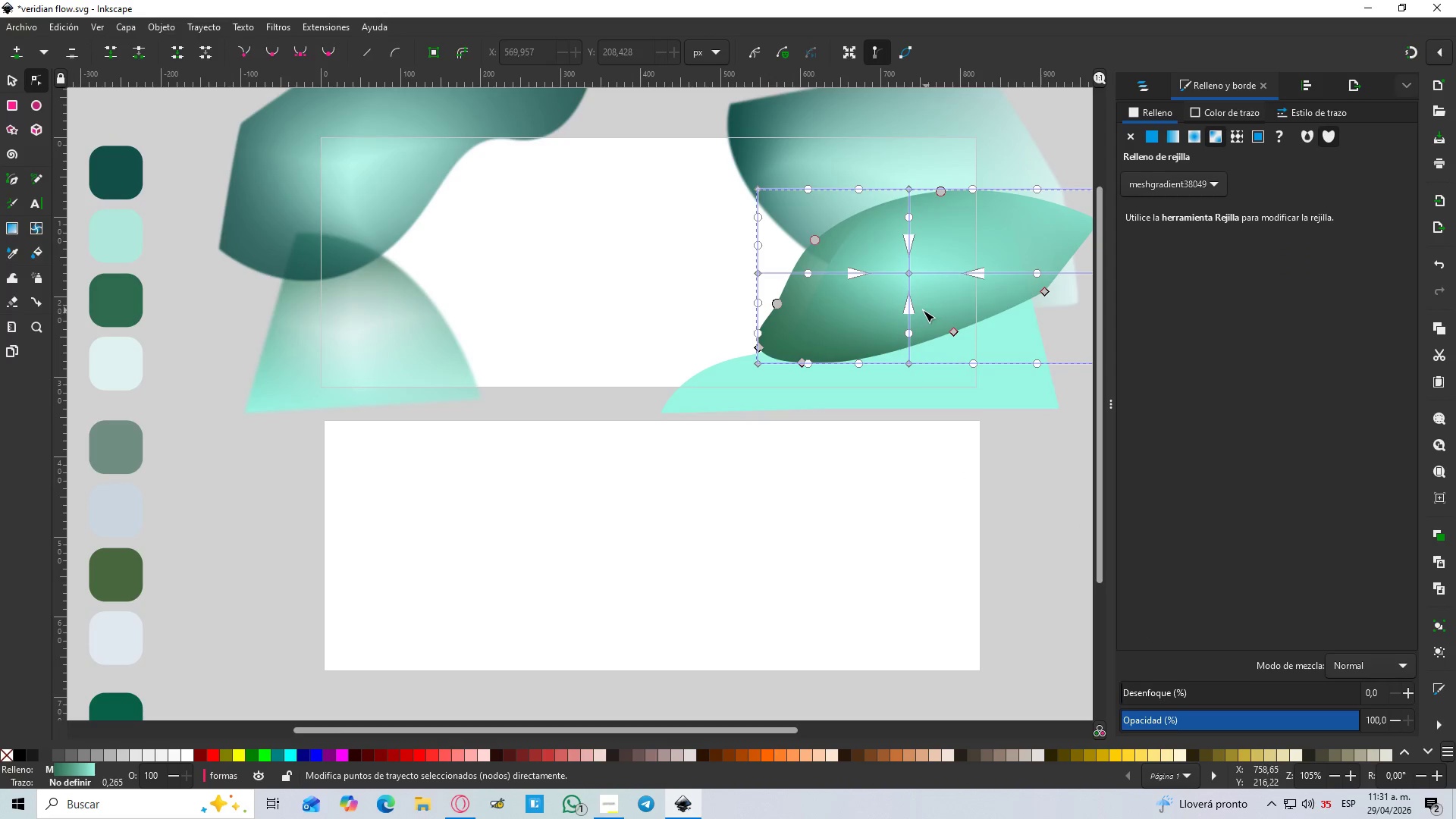 
left_click_drag(start_coordinate=[909, 312], to_coordinate=[856, 351])
 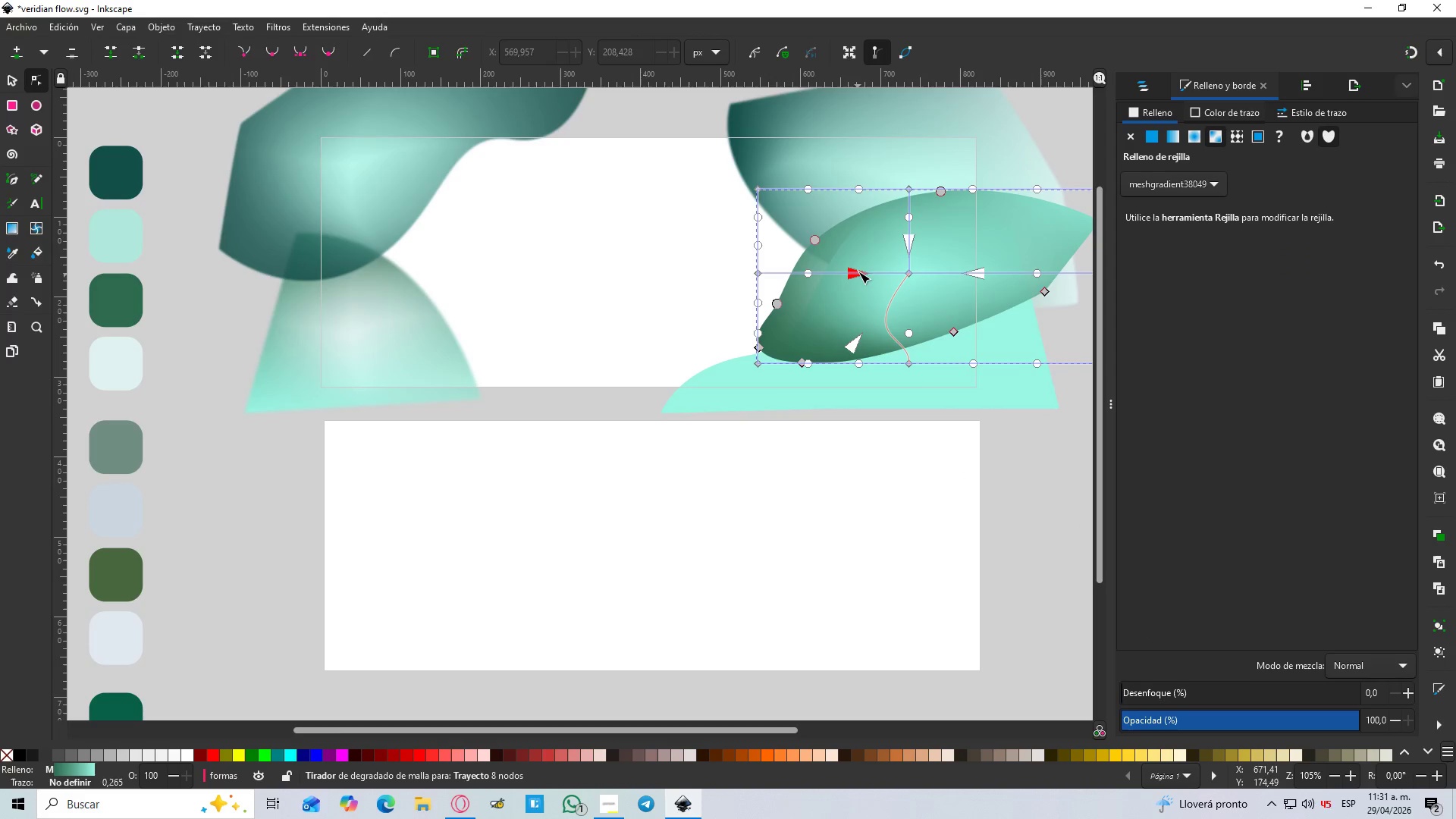 
left_click_drag(start_coordinate=[858, 271], to_coordinate=[819, 272])
 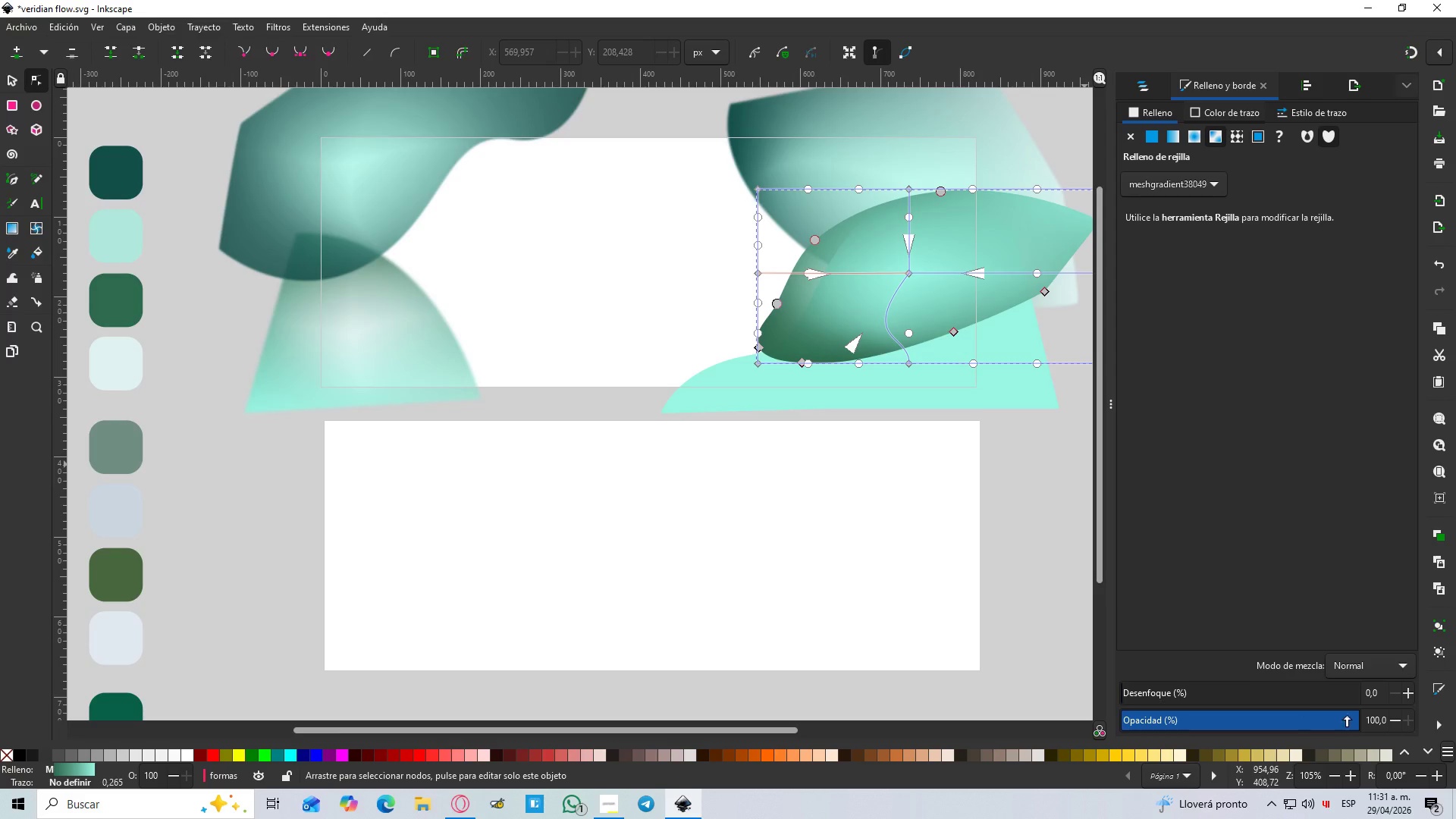 
left_click_drag(start_coordinate=[1357, 720], to_coordinate=[1309, 722])
 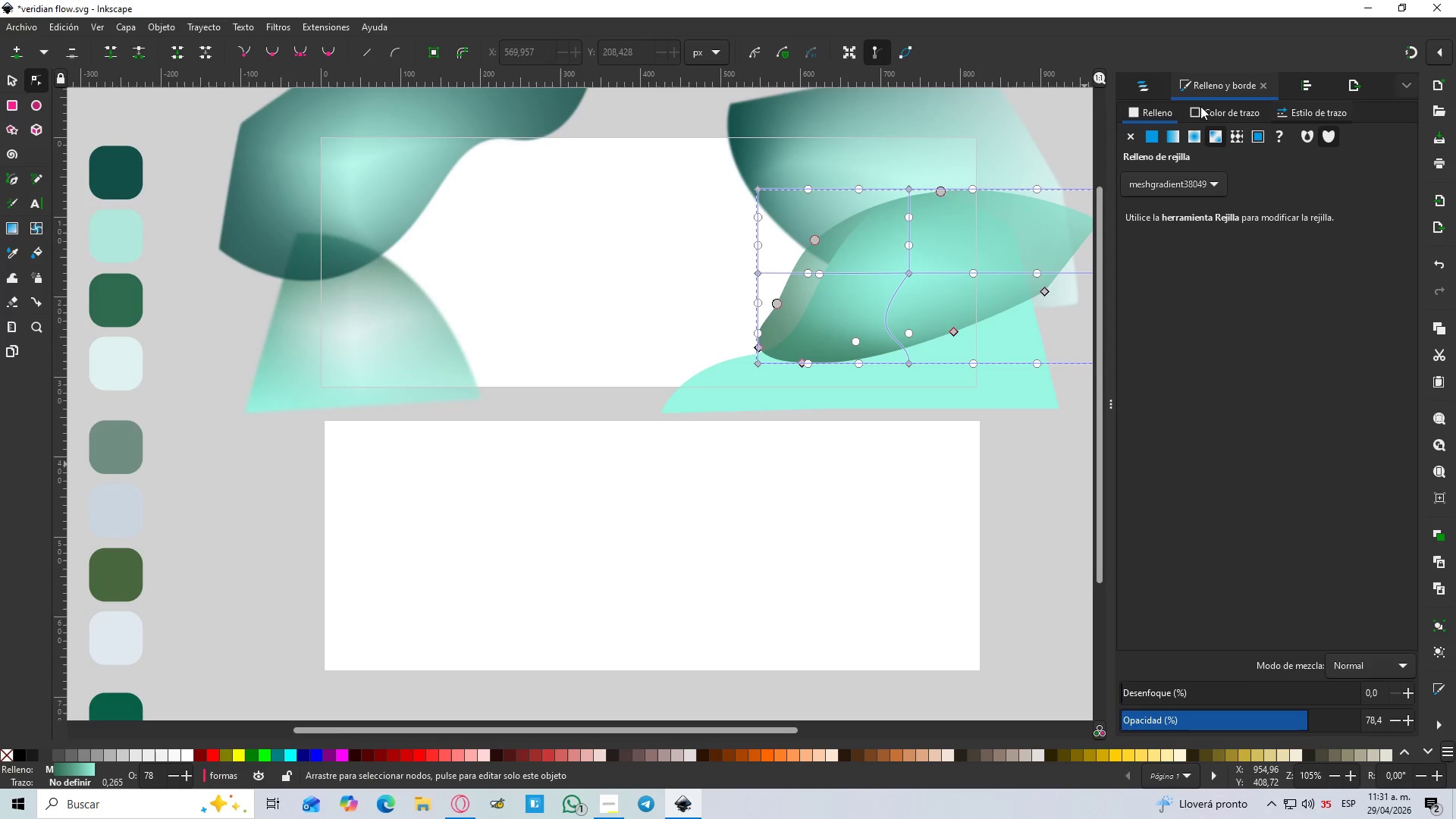 
left_click([1203, 114])
 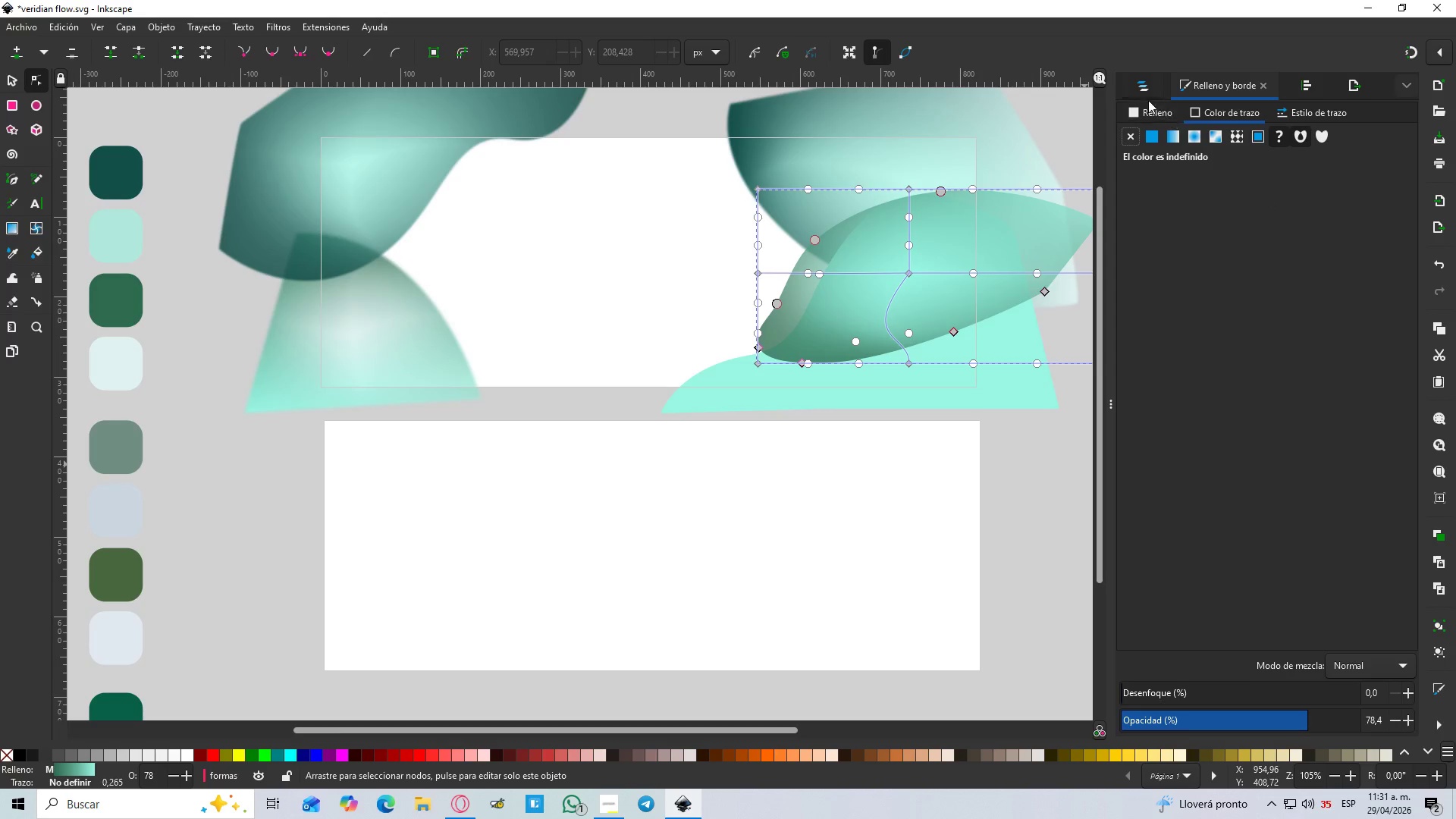 
left_click([1144, 111])
 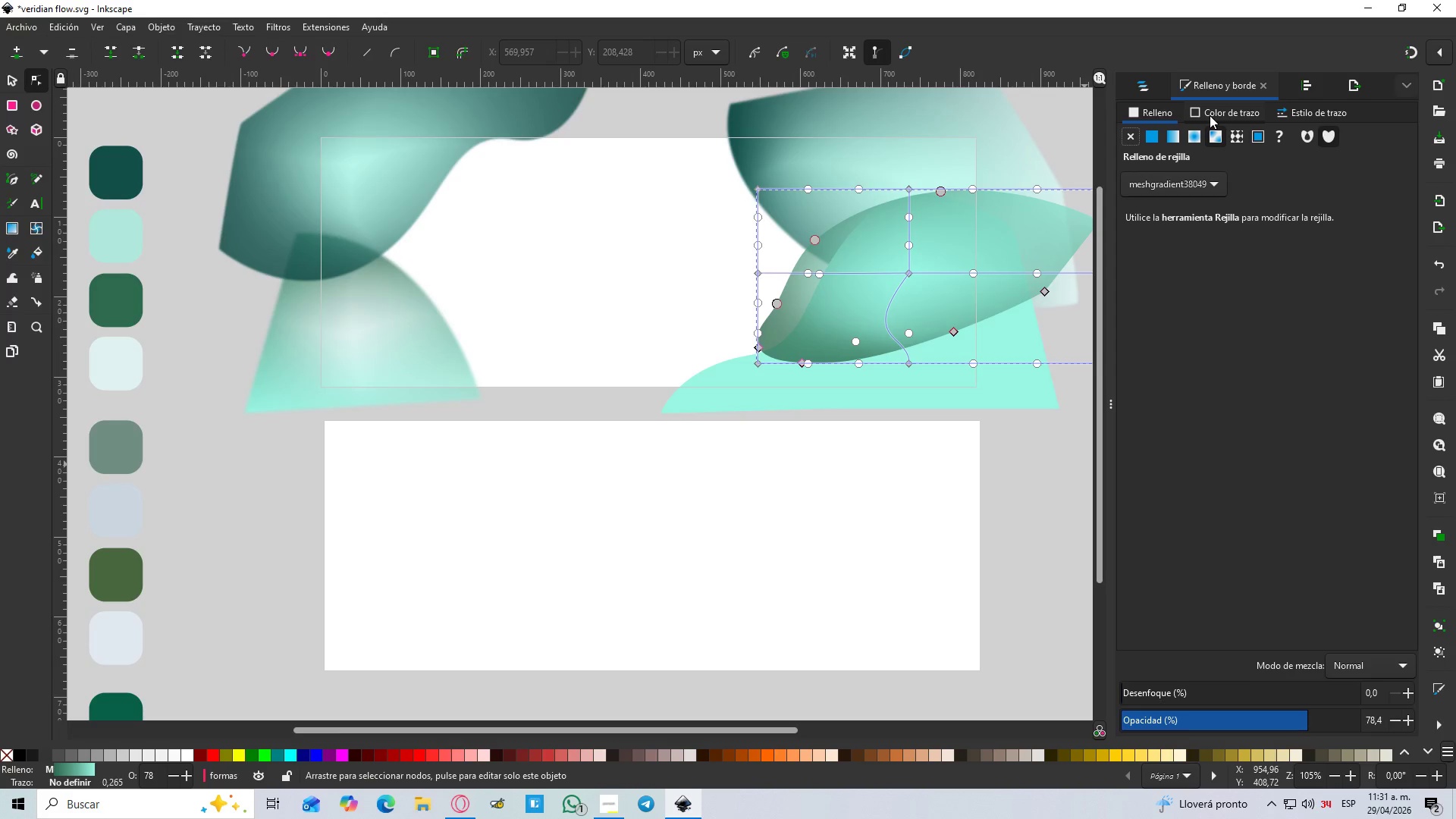 
left_click([1210, 115])
 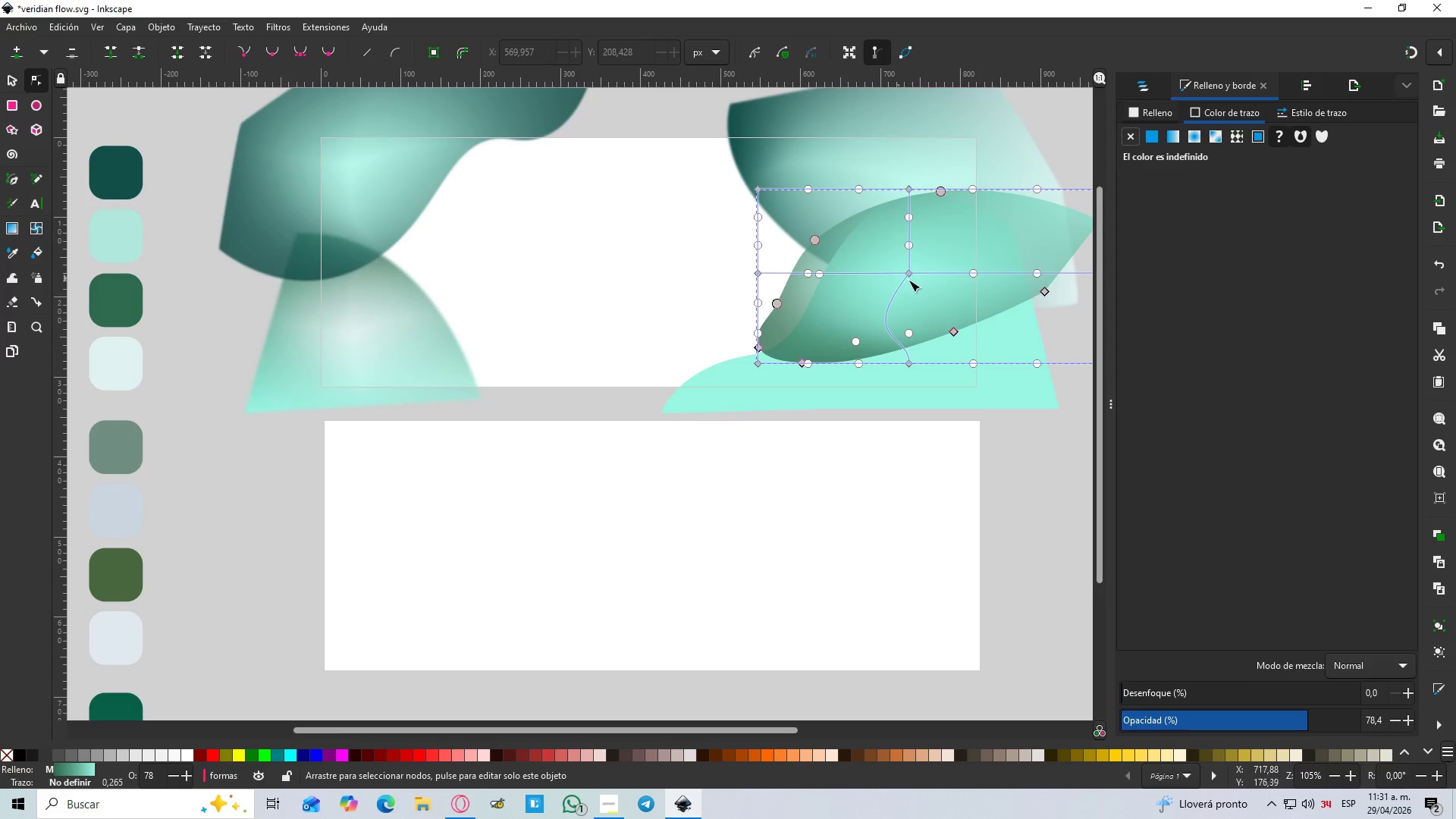 
left_click([908, 272])
 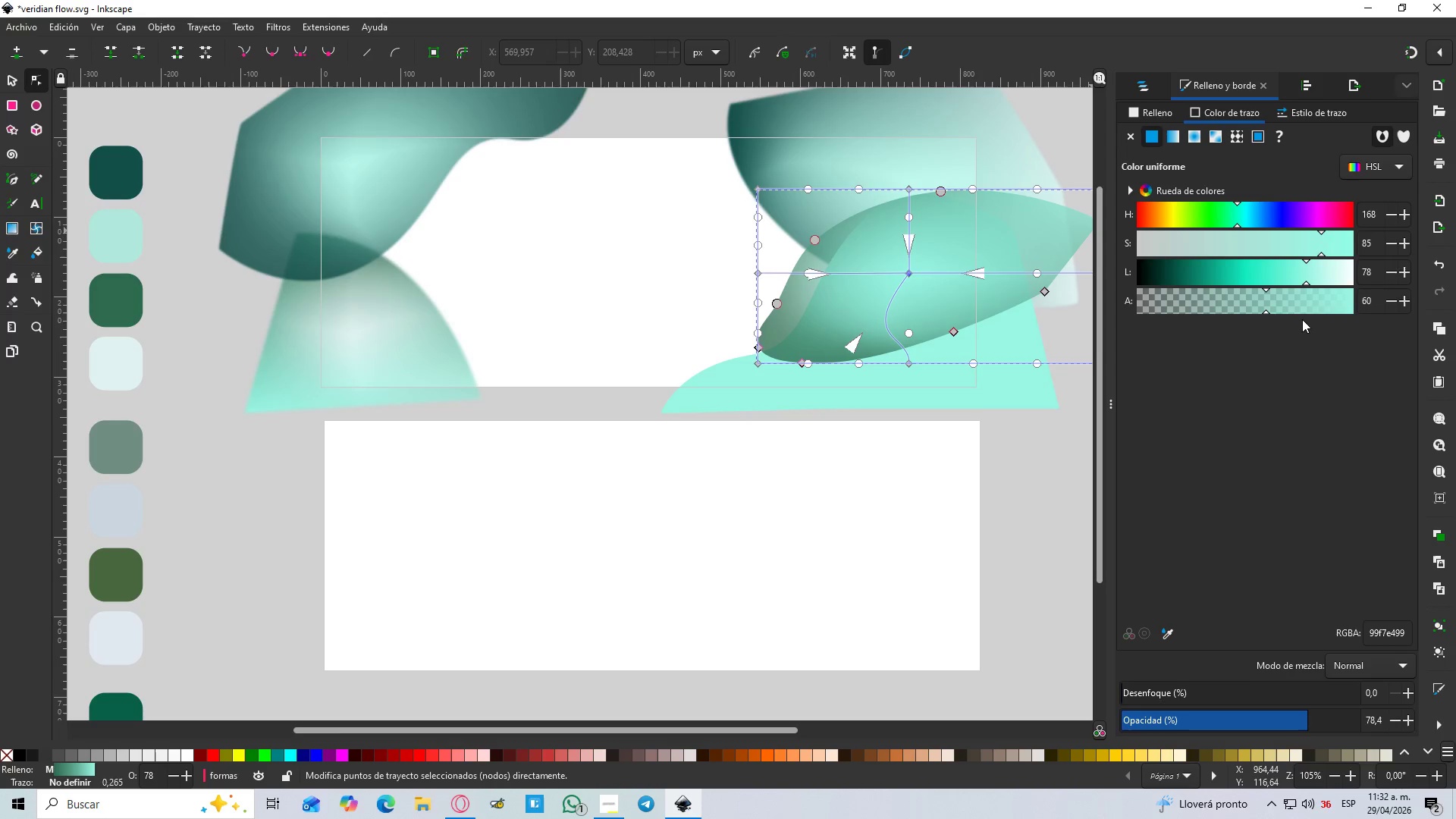 
left_click_drag(start_coordinate=[1266, 303], to_coordinate=[1225, 297])
 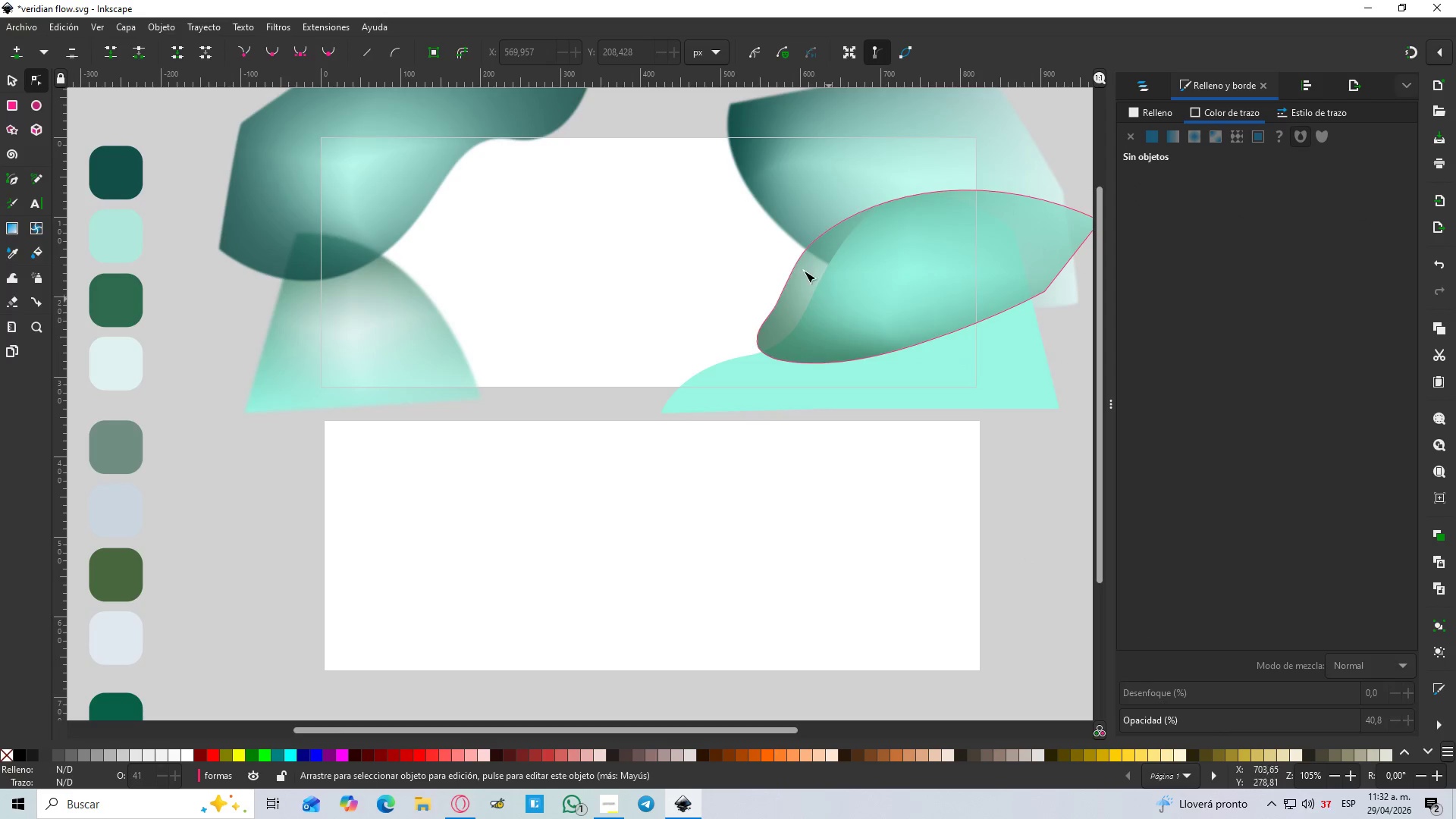 
left_click([824, 244])
 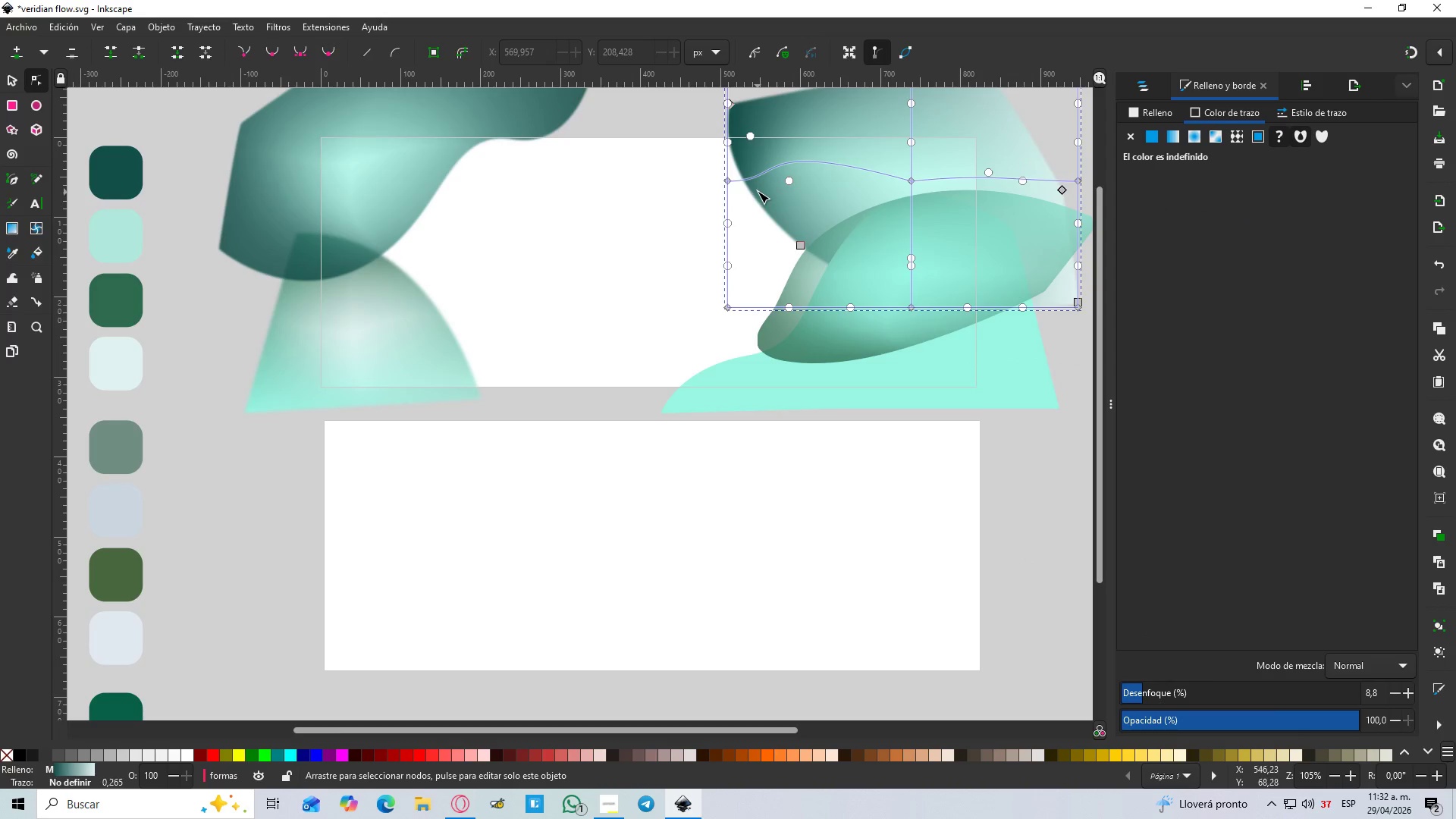 
left_click([828, 271])
 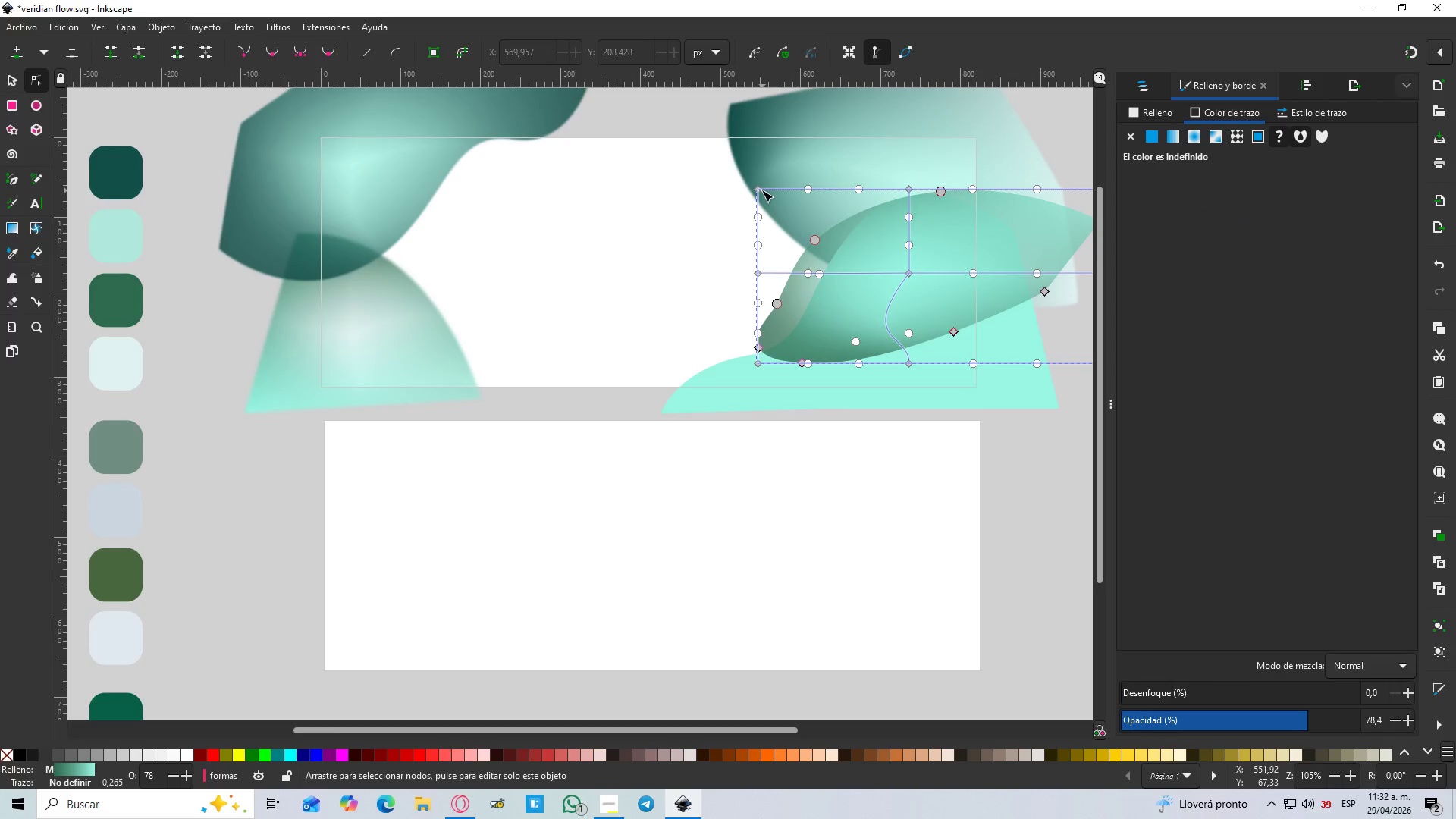 
left_click([761, 190])
 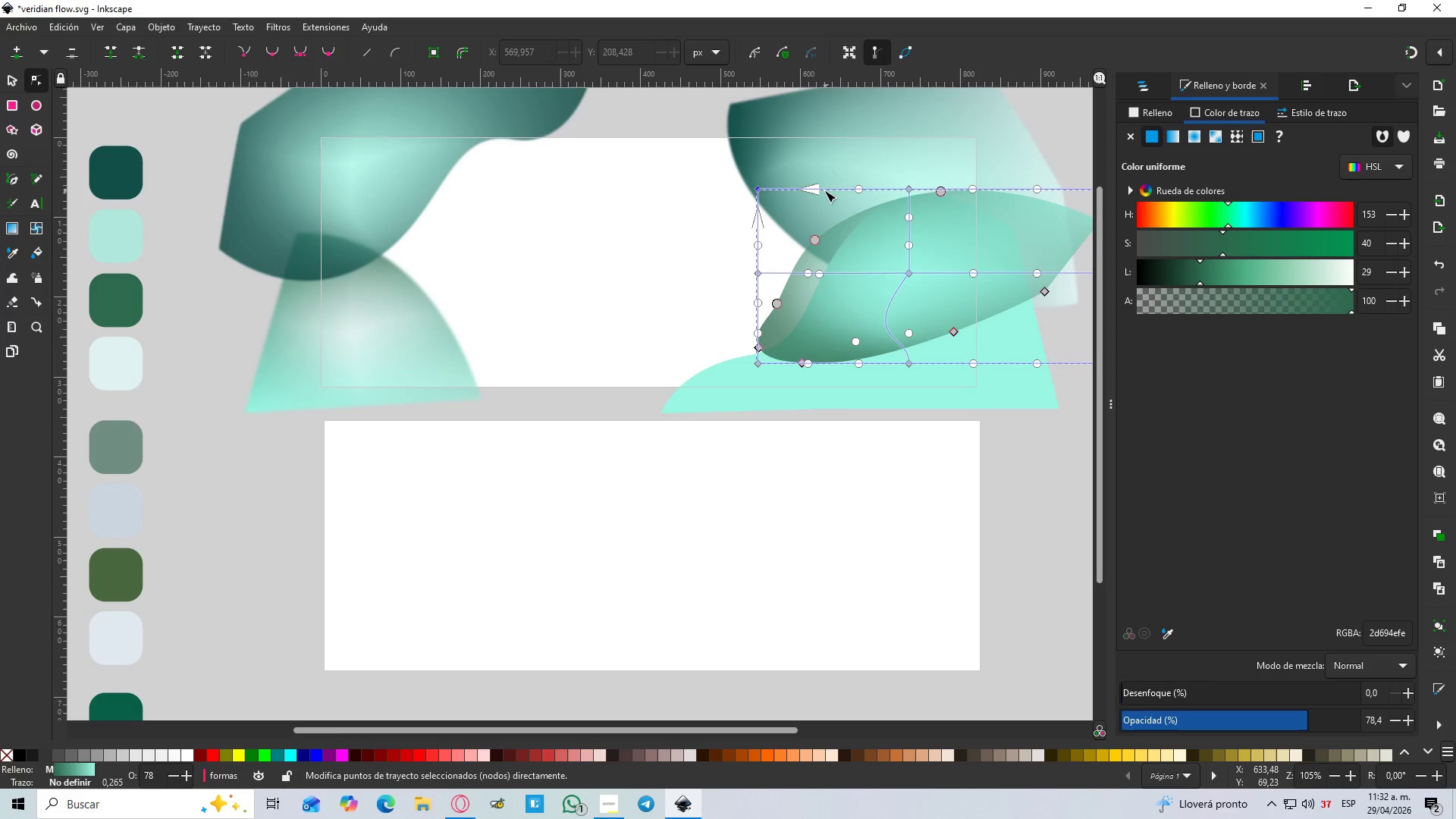 
left_click_drag(start_coordinate=[815, 189], to_coordinate=[886, 250])
 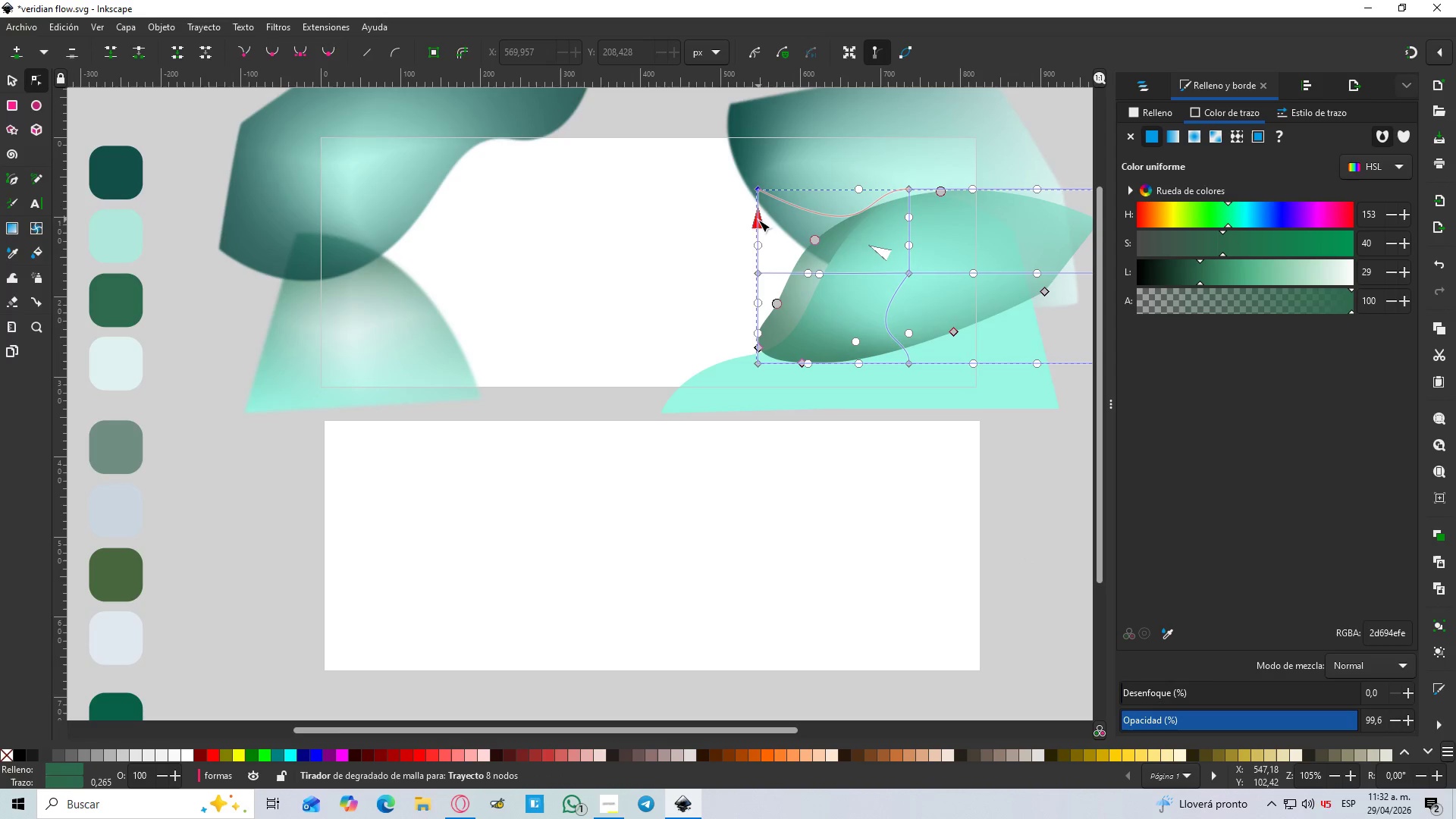 
left_click_drag(start_coordinate=[761, 224], to_coordinate=[772, 241])
 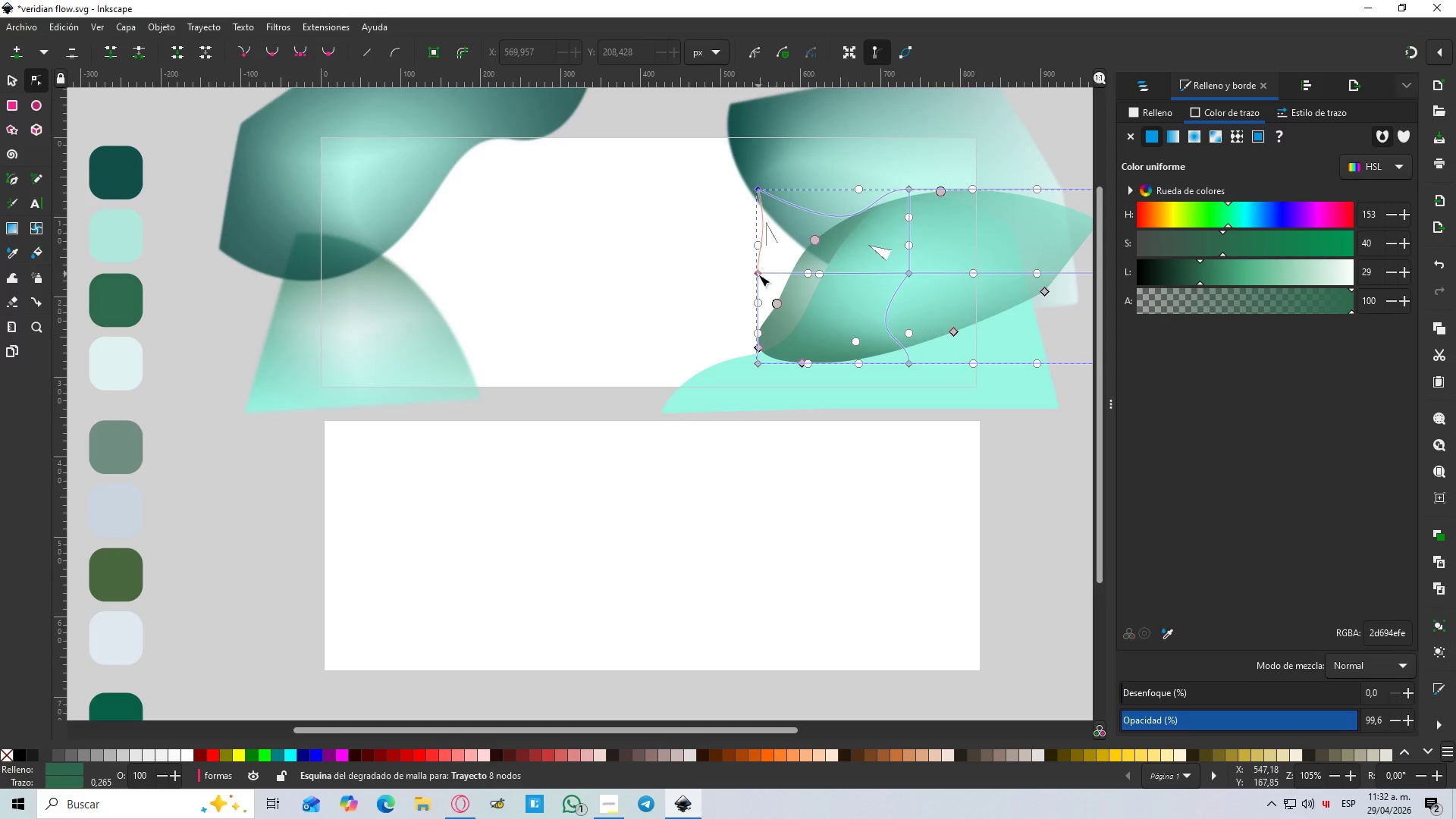 
left_click([758, 275])
 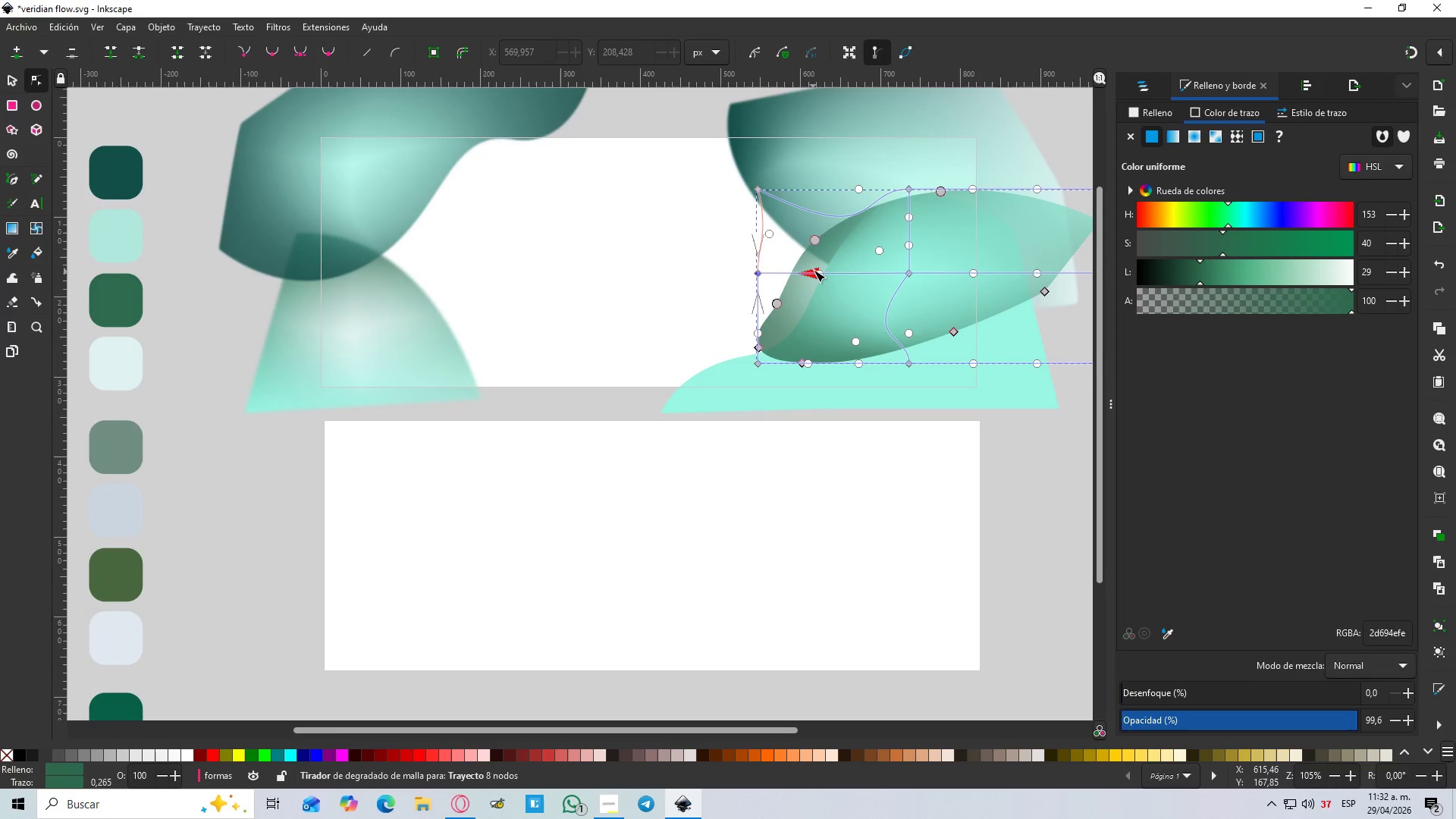 
left_click_drag(start_coordinate=[814, 271], to_coordinate=[859, 269])
 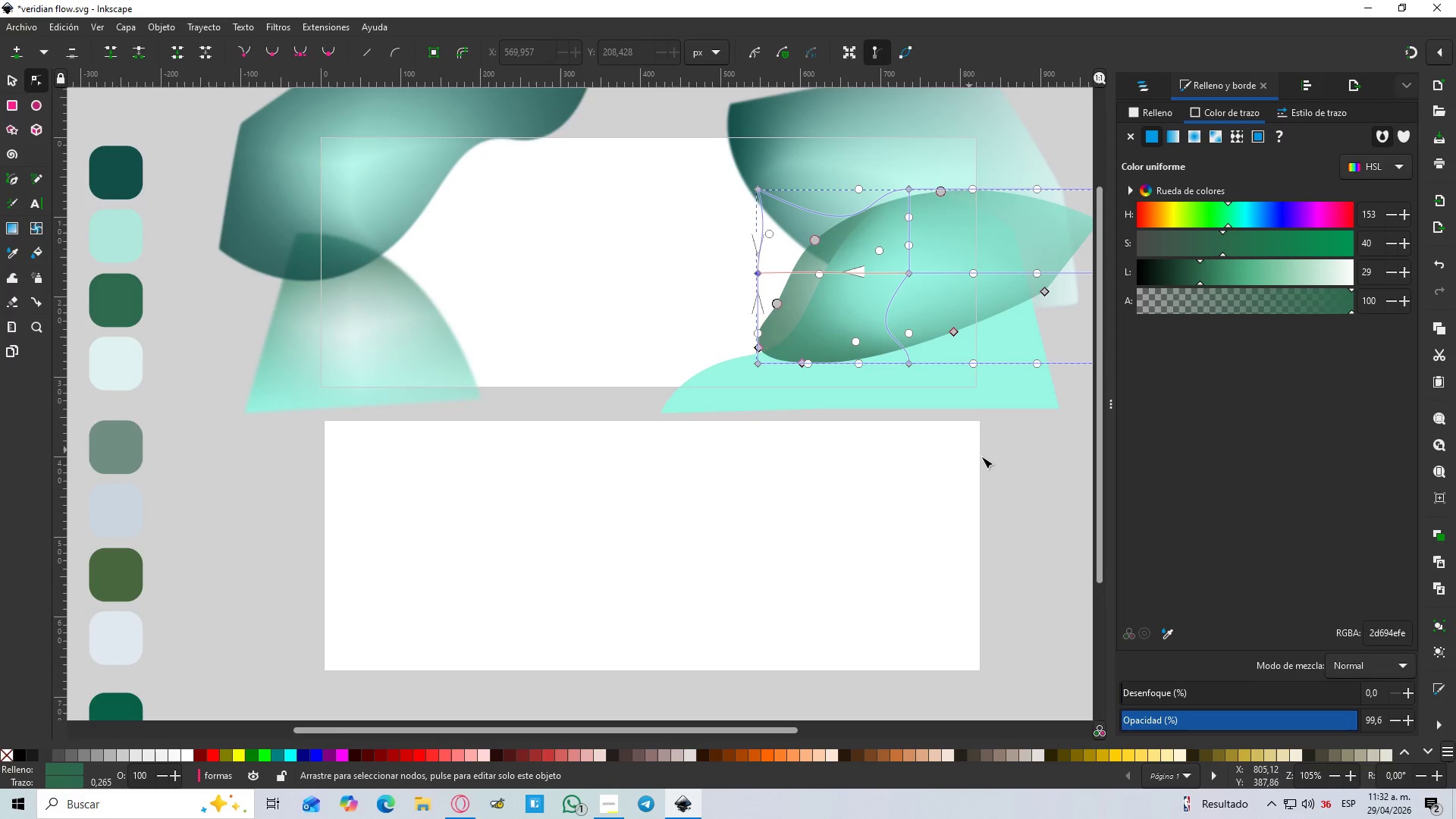 
left_click([977, 397])
 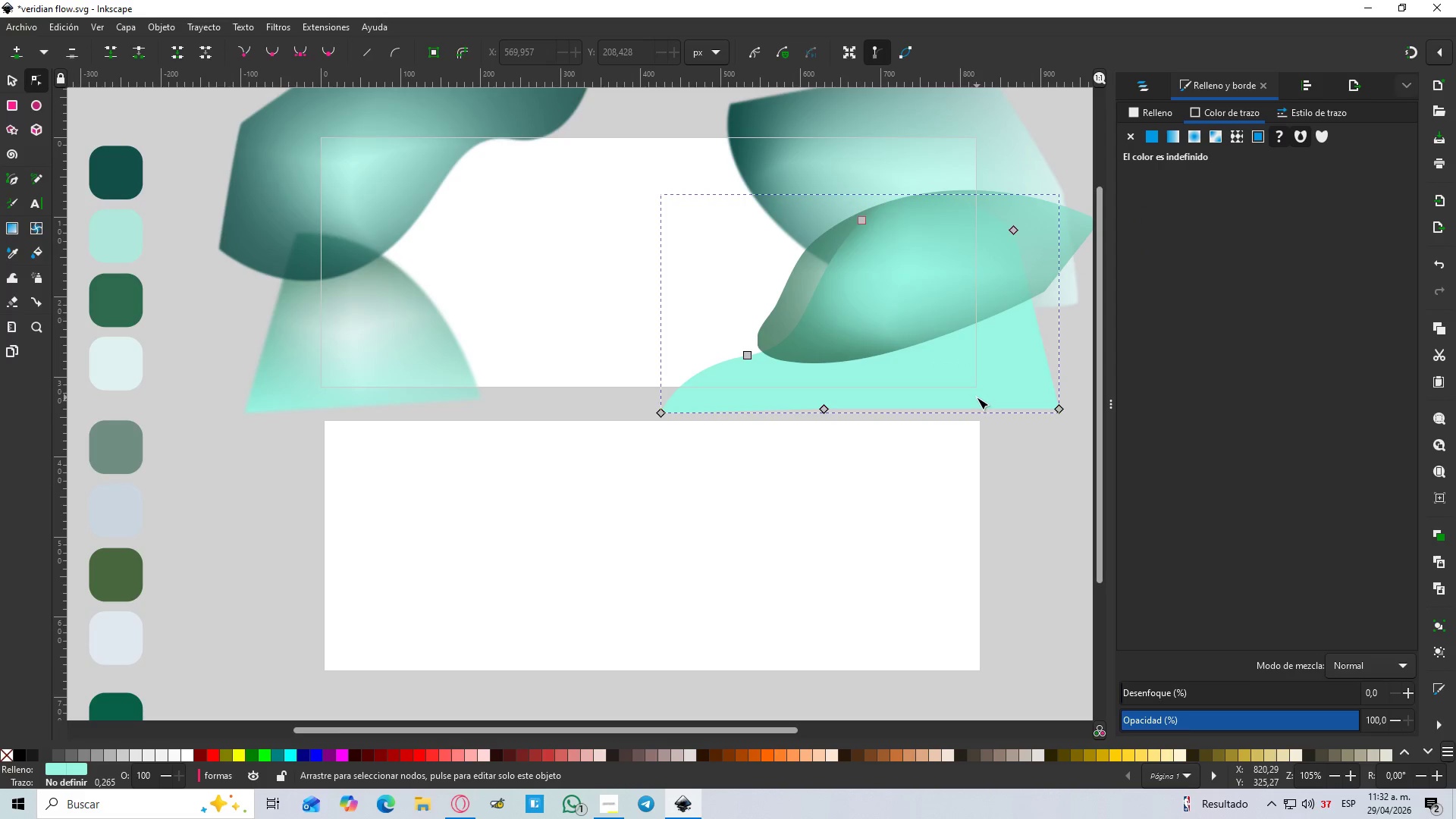 
hold_key(key=ControlLeft, duration=1.42)
scroll: coordinate [973, 397], scroll_direction: down, amount: 2.0
 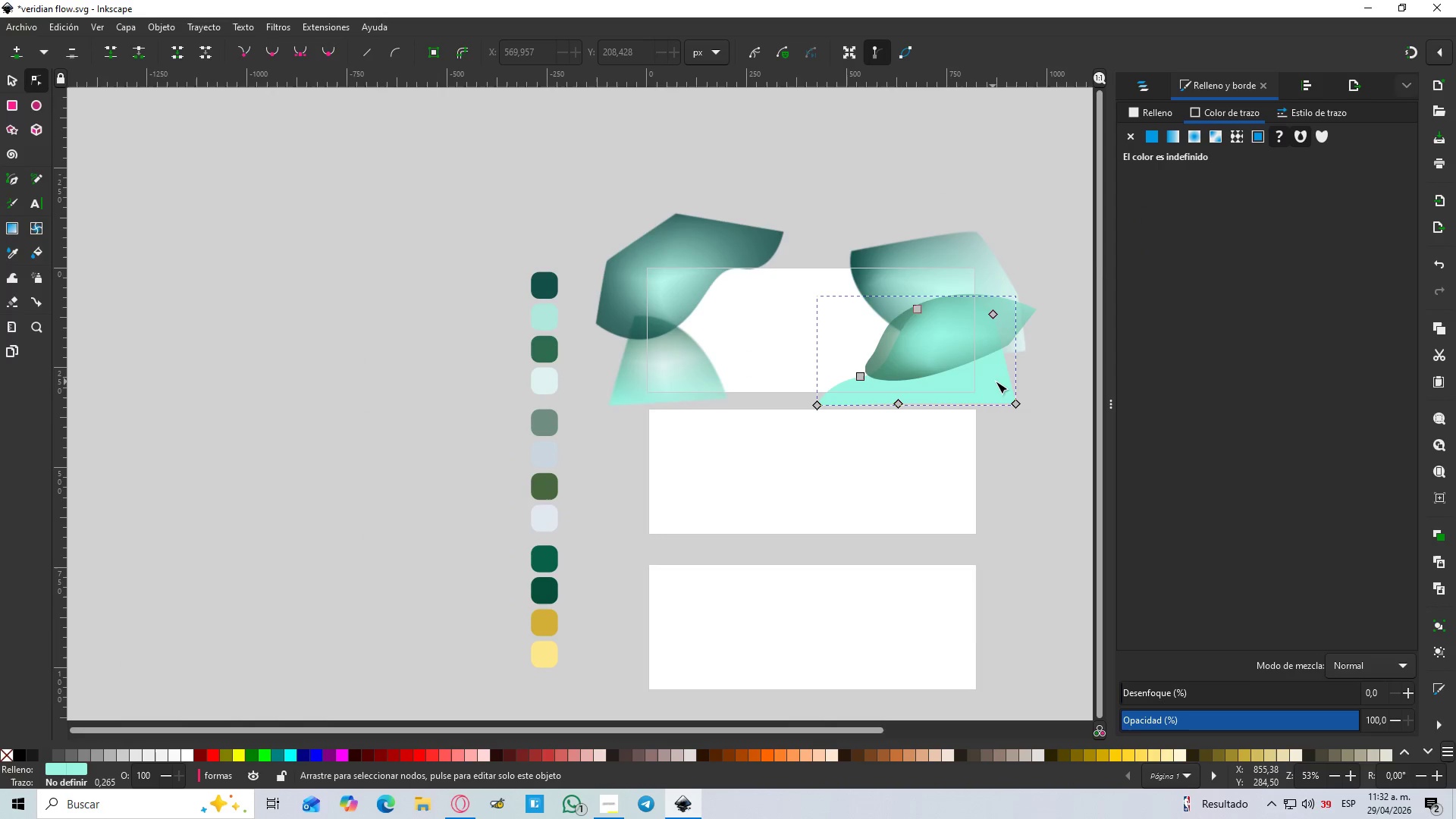 
scroll: coordinate [996, 381], scroll_direction: up, amount: 1.0
 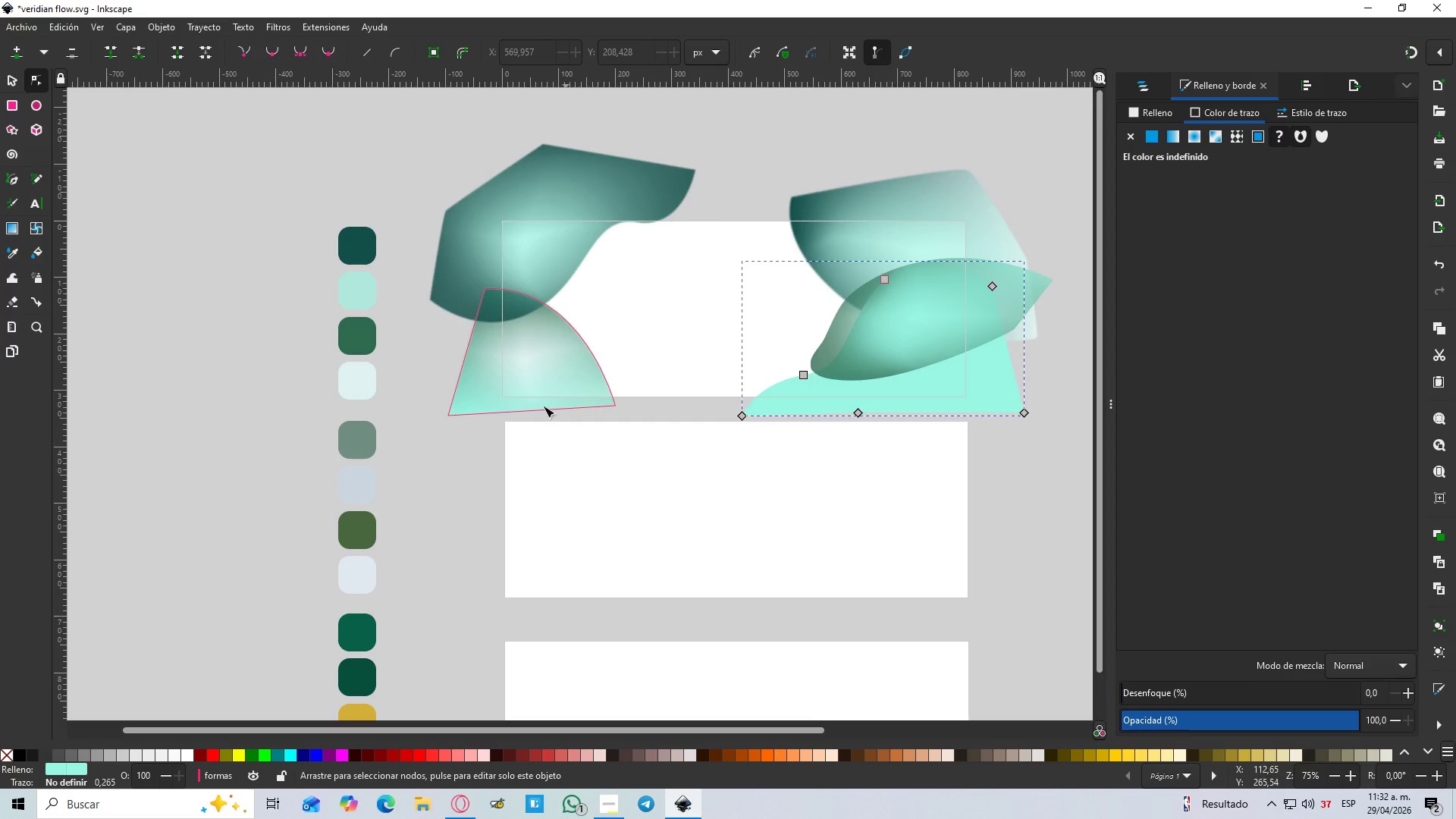 
wait(7.13)
 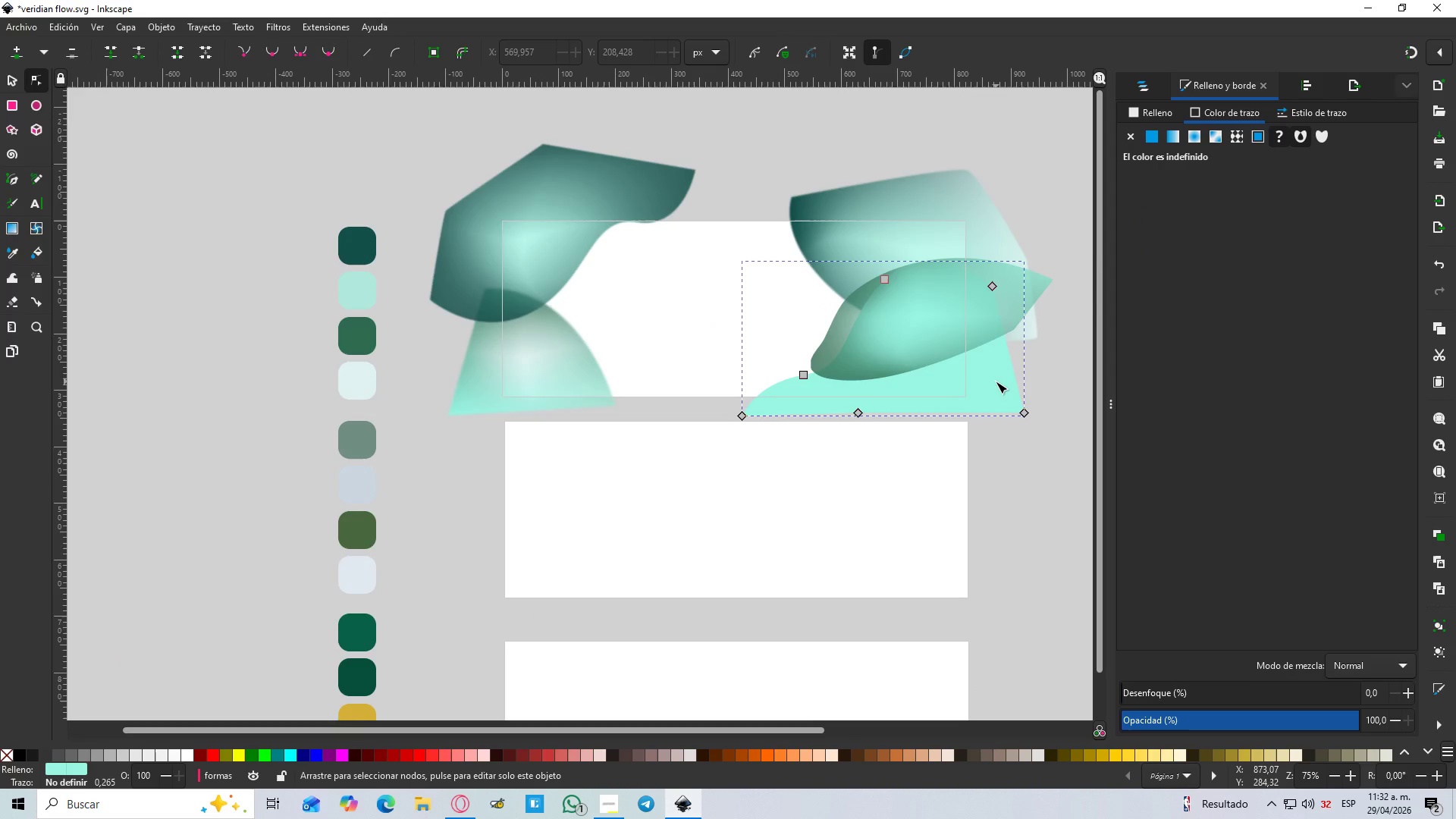 
left_click([1213, 141])
 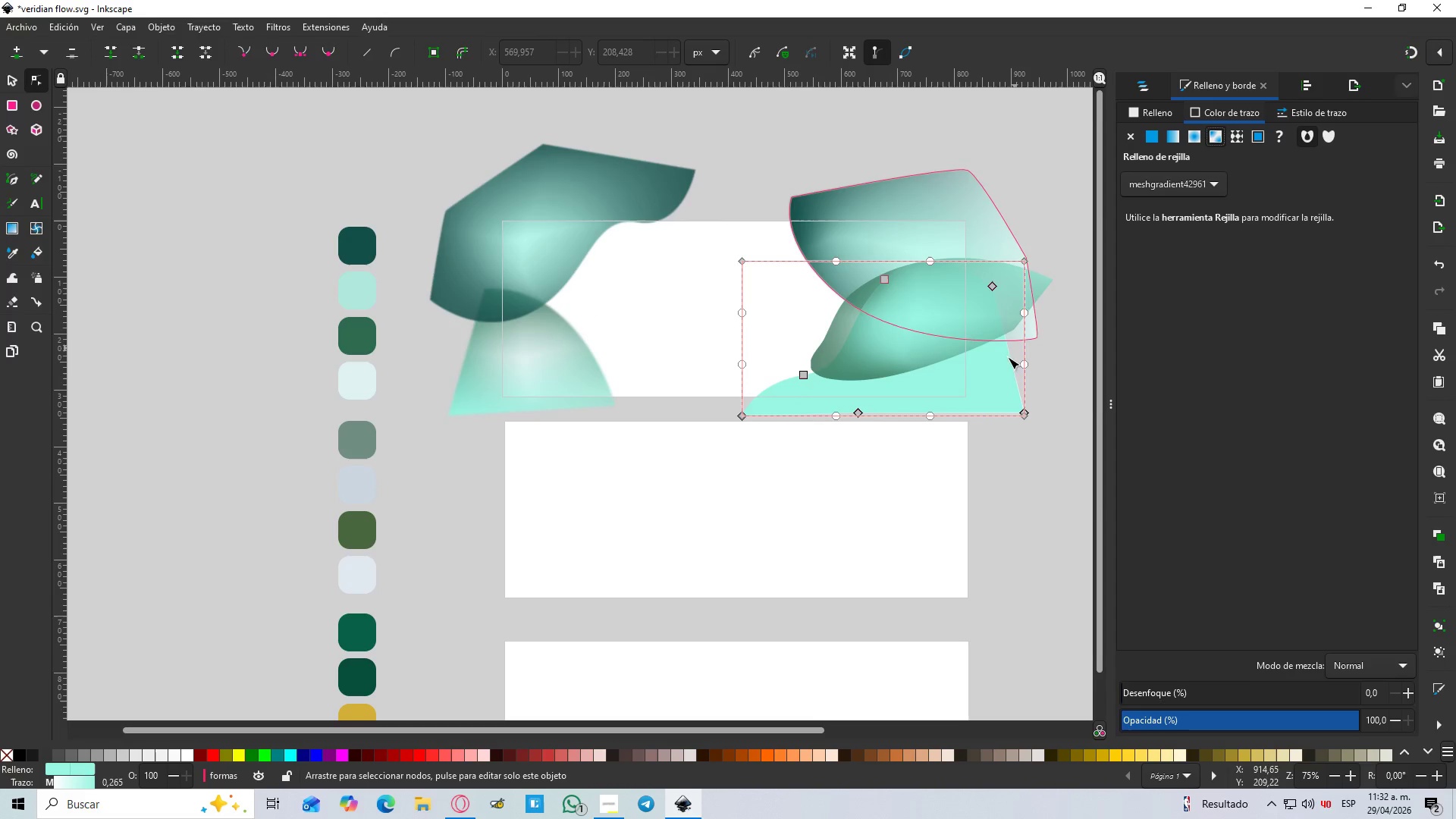 
left_click_drag(start_coordinate=[984, 381], to_coordinate=[959, 384])
 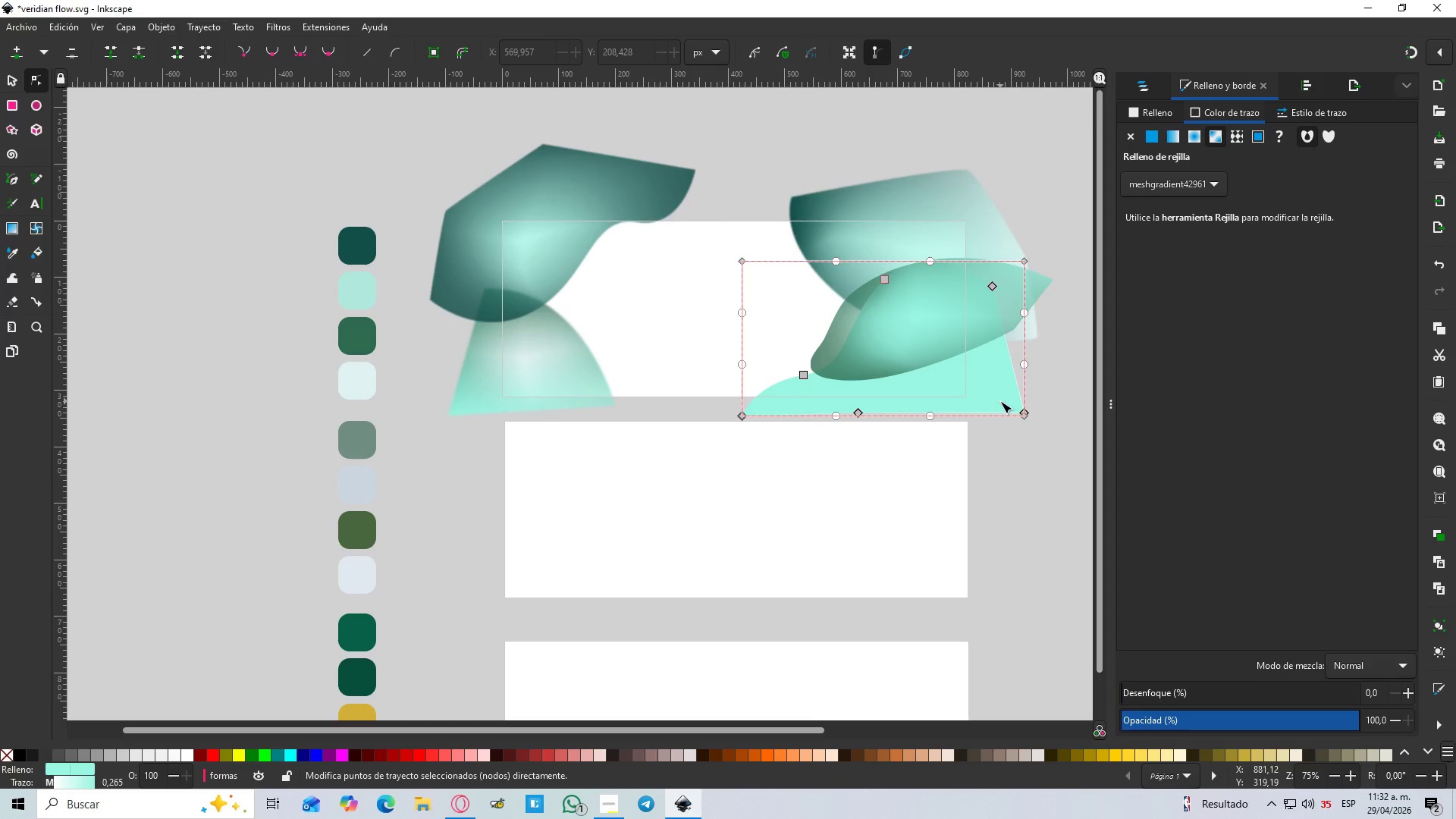 
left_click_drag(start_coordinate=[999, 401], to_coordinate=[974, 401])
 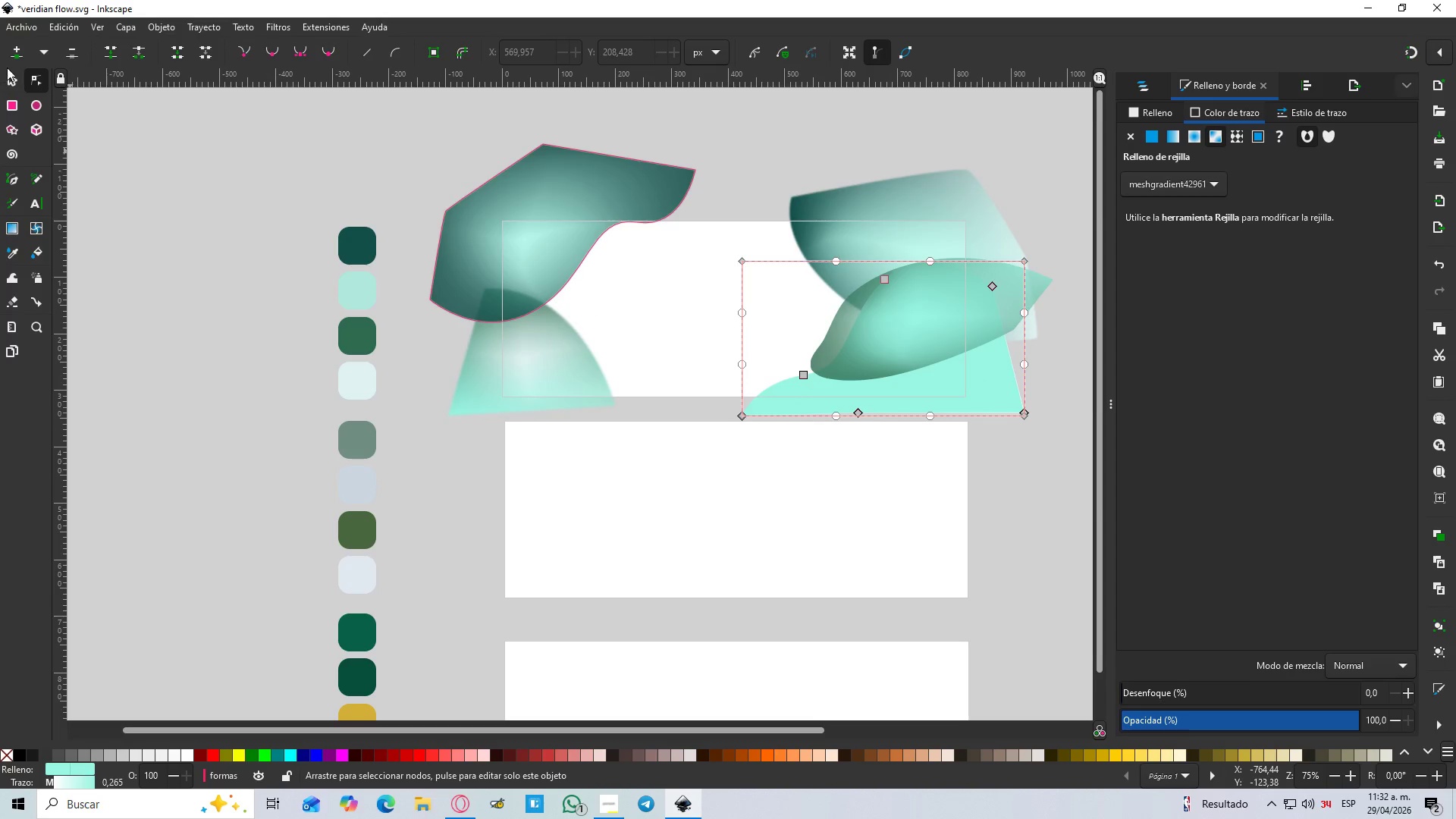 
left_click([9, 77])
 